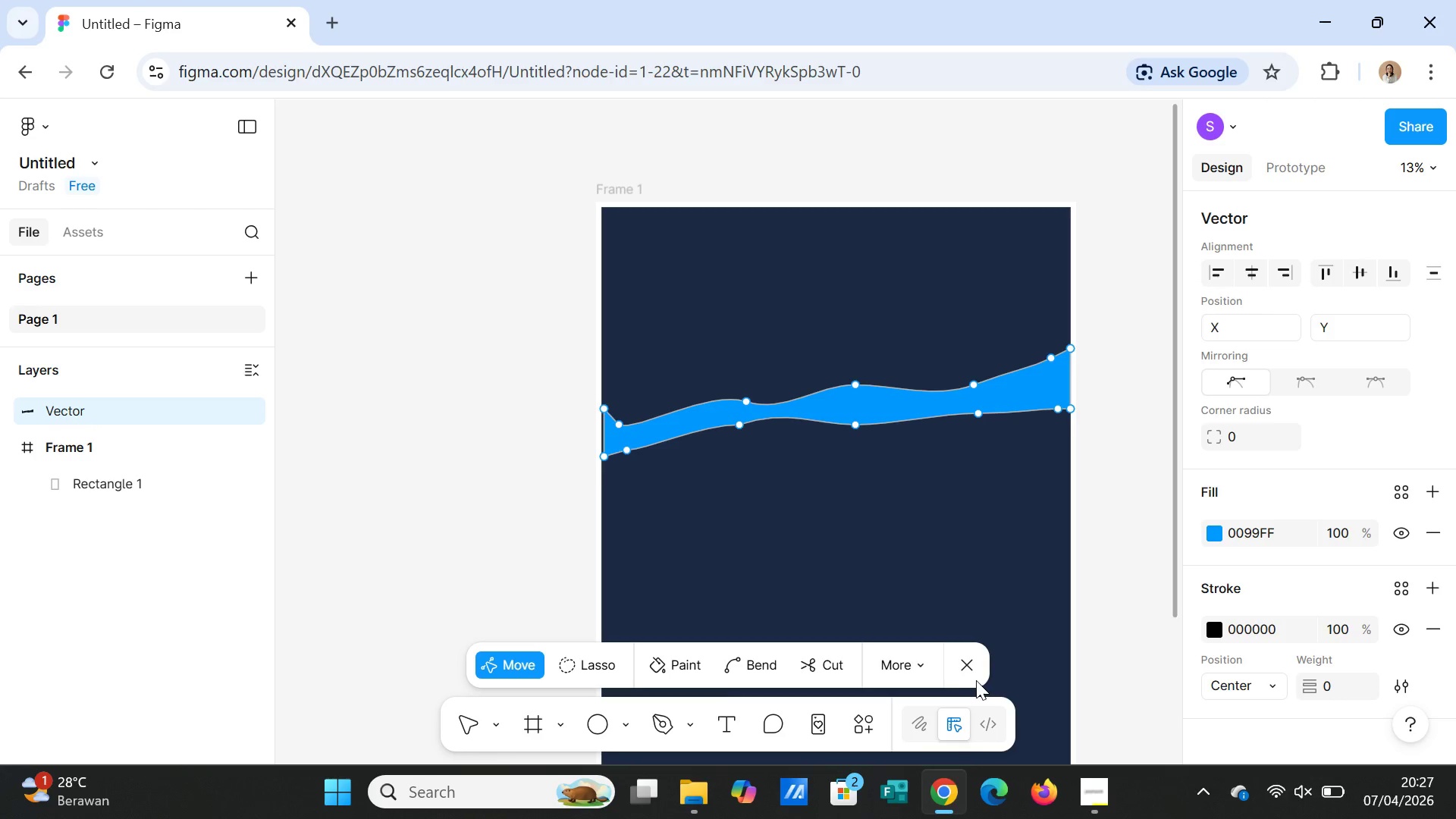 
left_click([970, 666])
 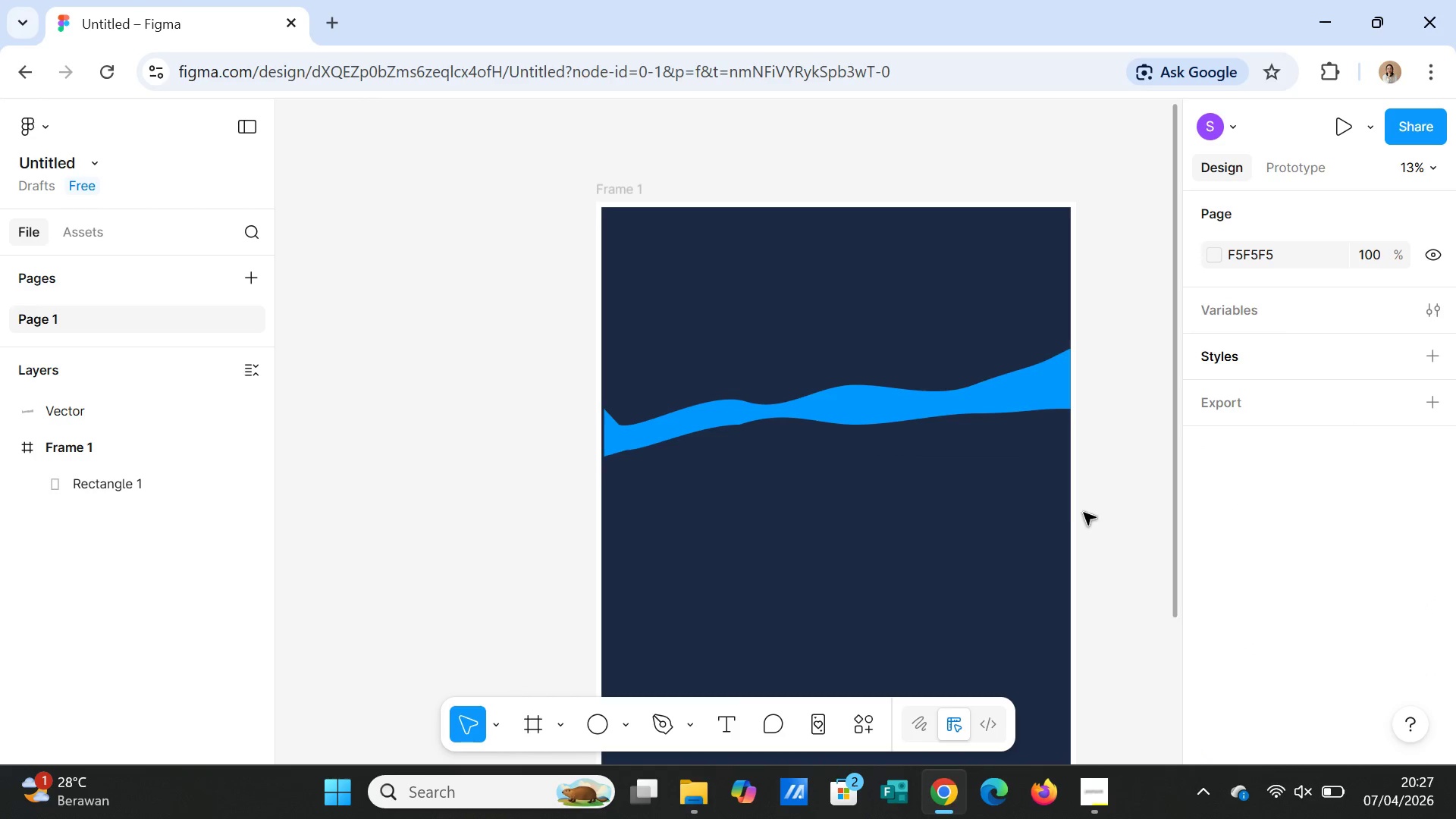 
left_click([646, 441])
 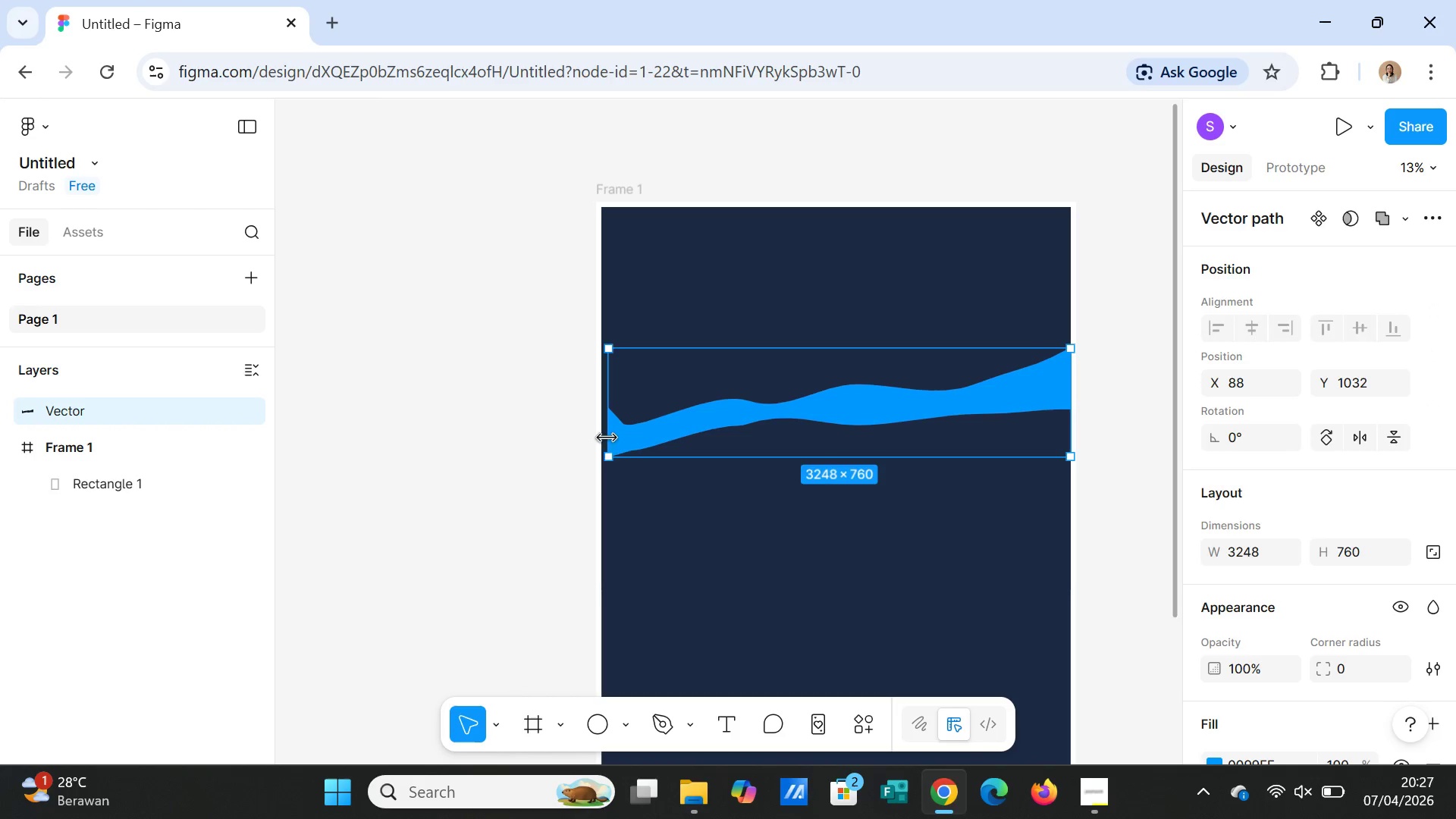 
wait(7.0)
 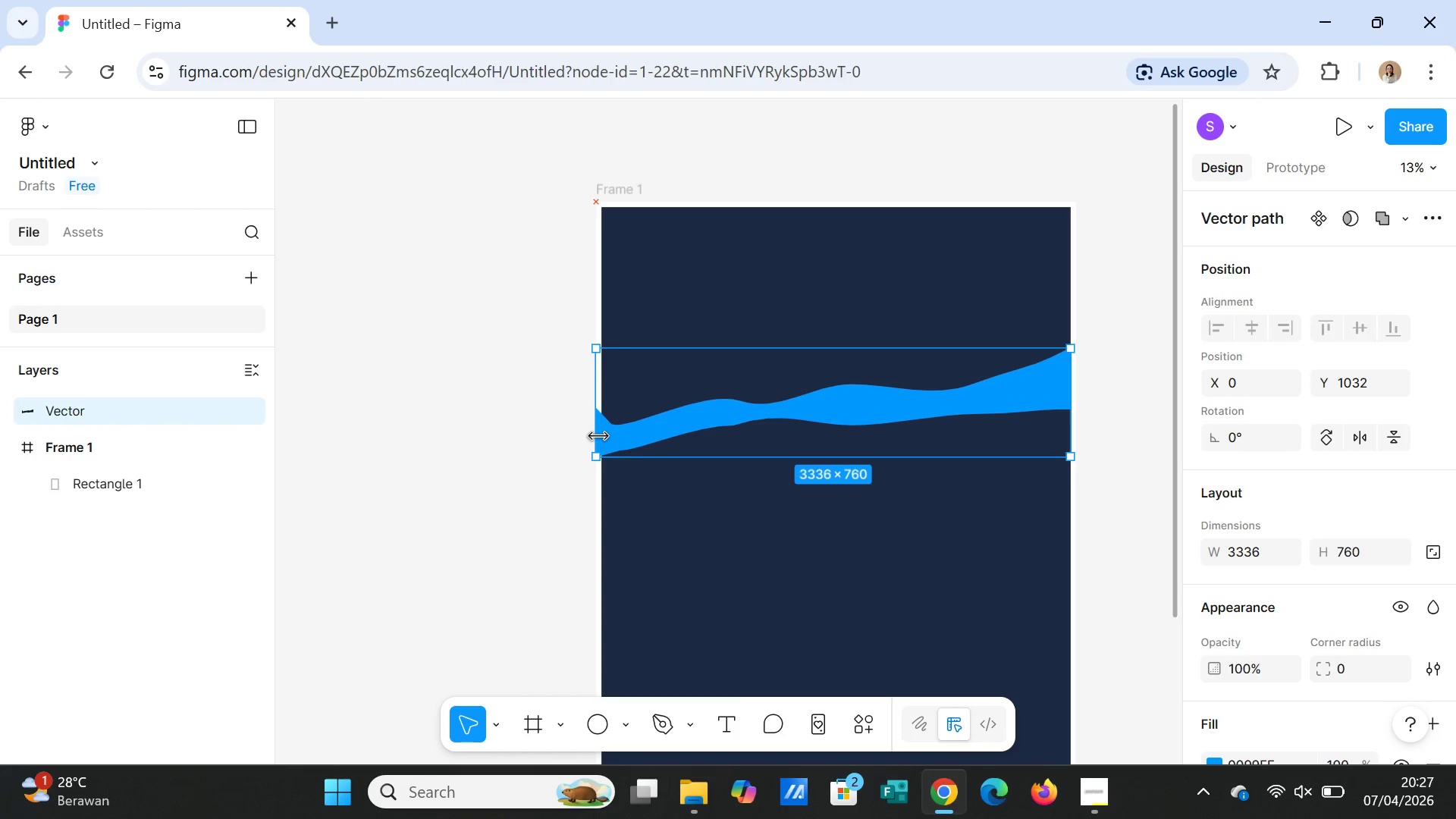 
left_click([1140, 484])
 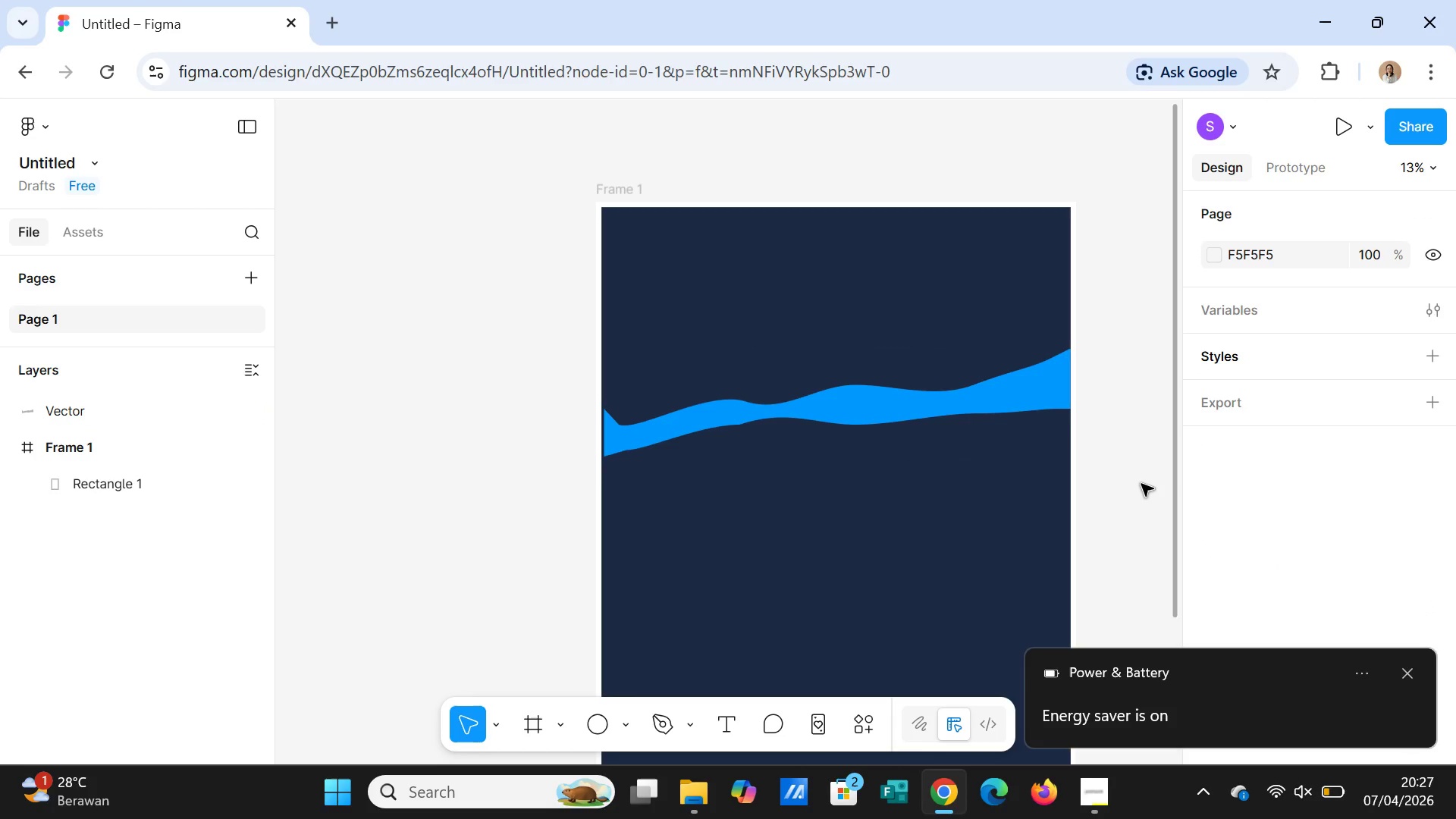 
wait(9.23)
 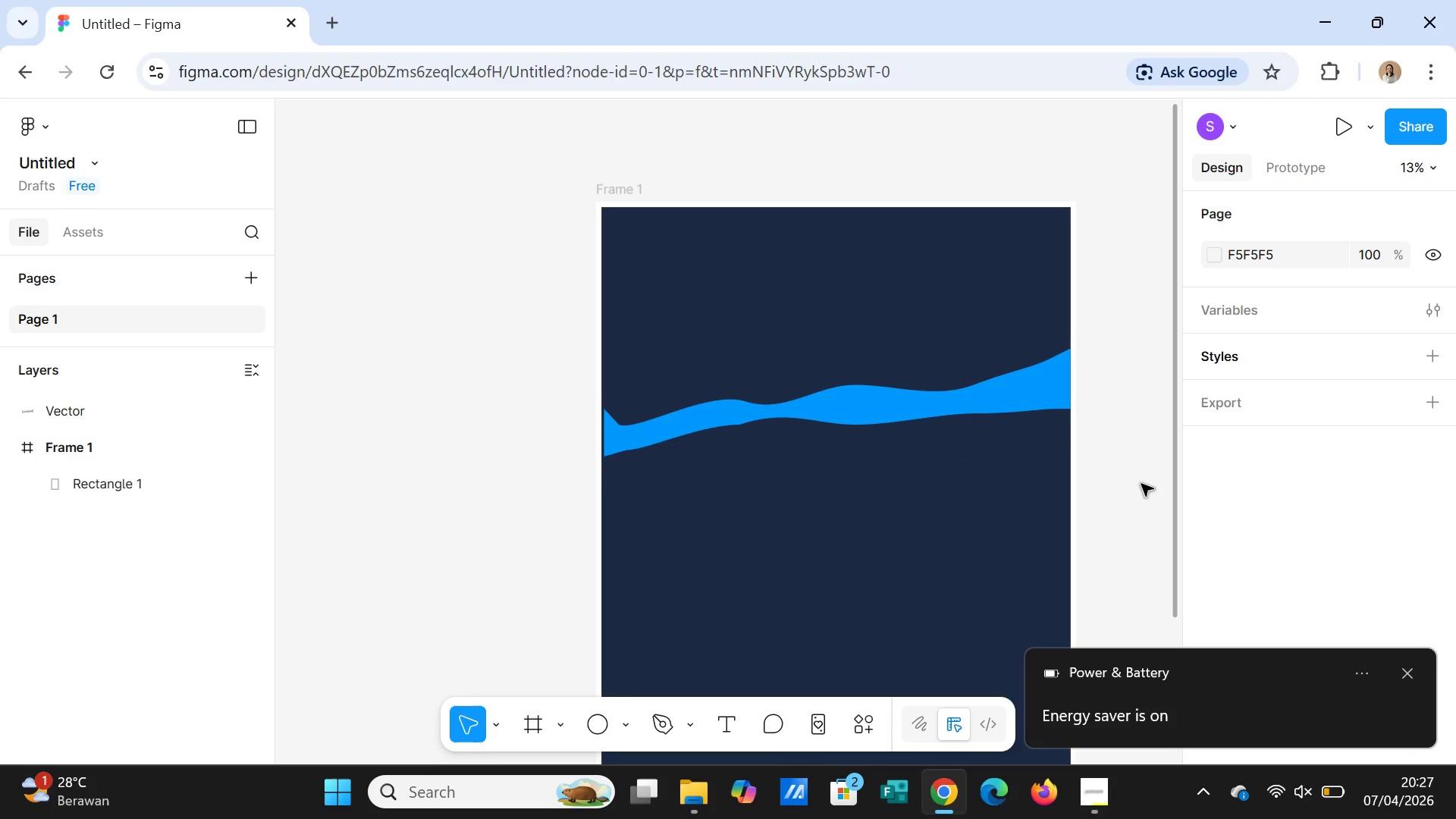 
left_click([1141, 662])
 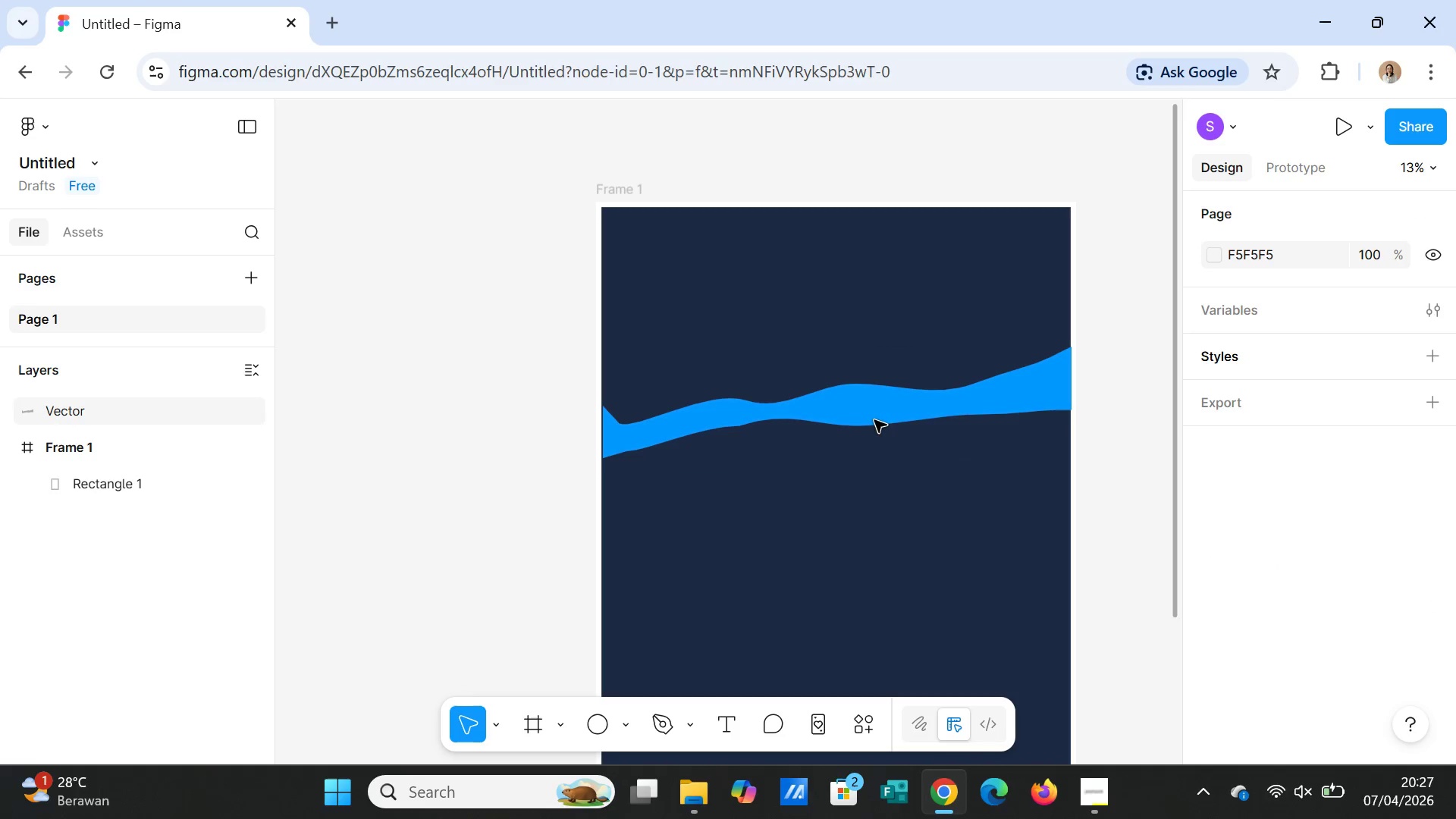 
left_click([874, 413])
 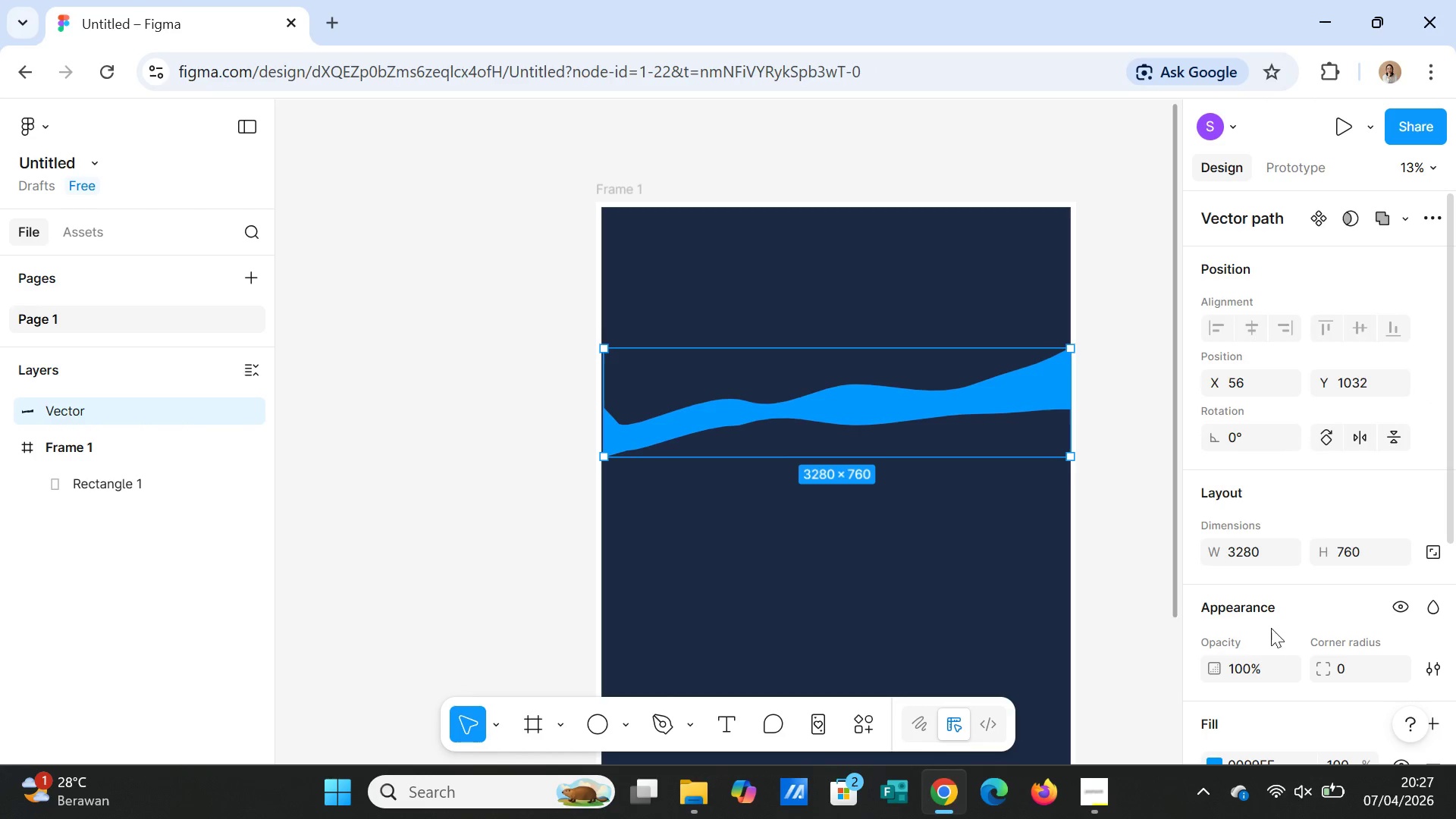 
scroll: coordinate [1257, 661], scroll_direction: down, amount: 2.0
 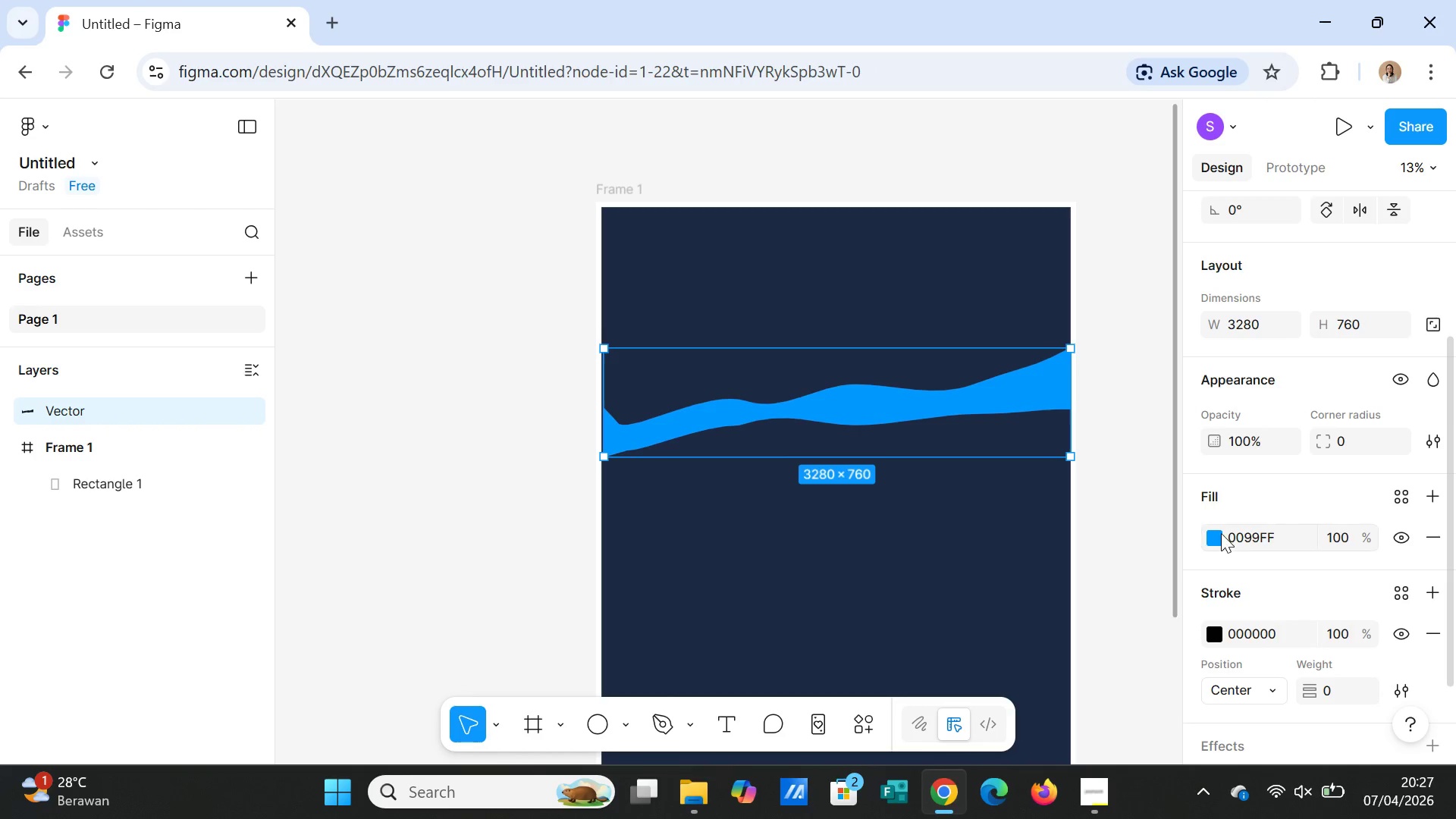 
left_click([1210, 535])
 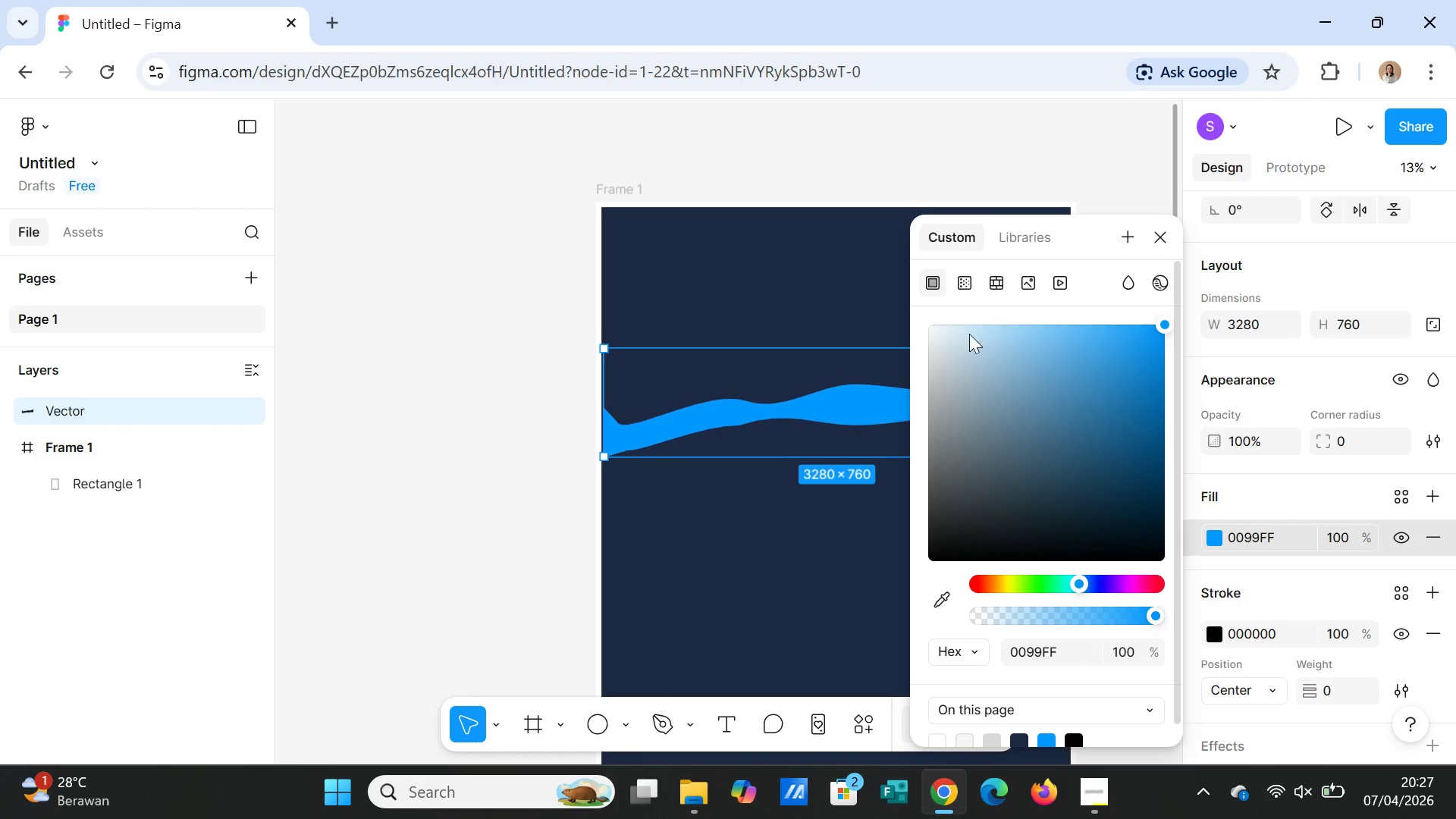 
left_click([969, 287])
 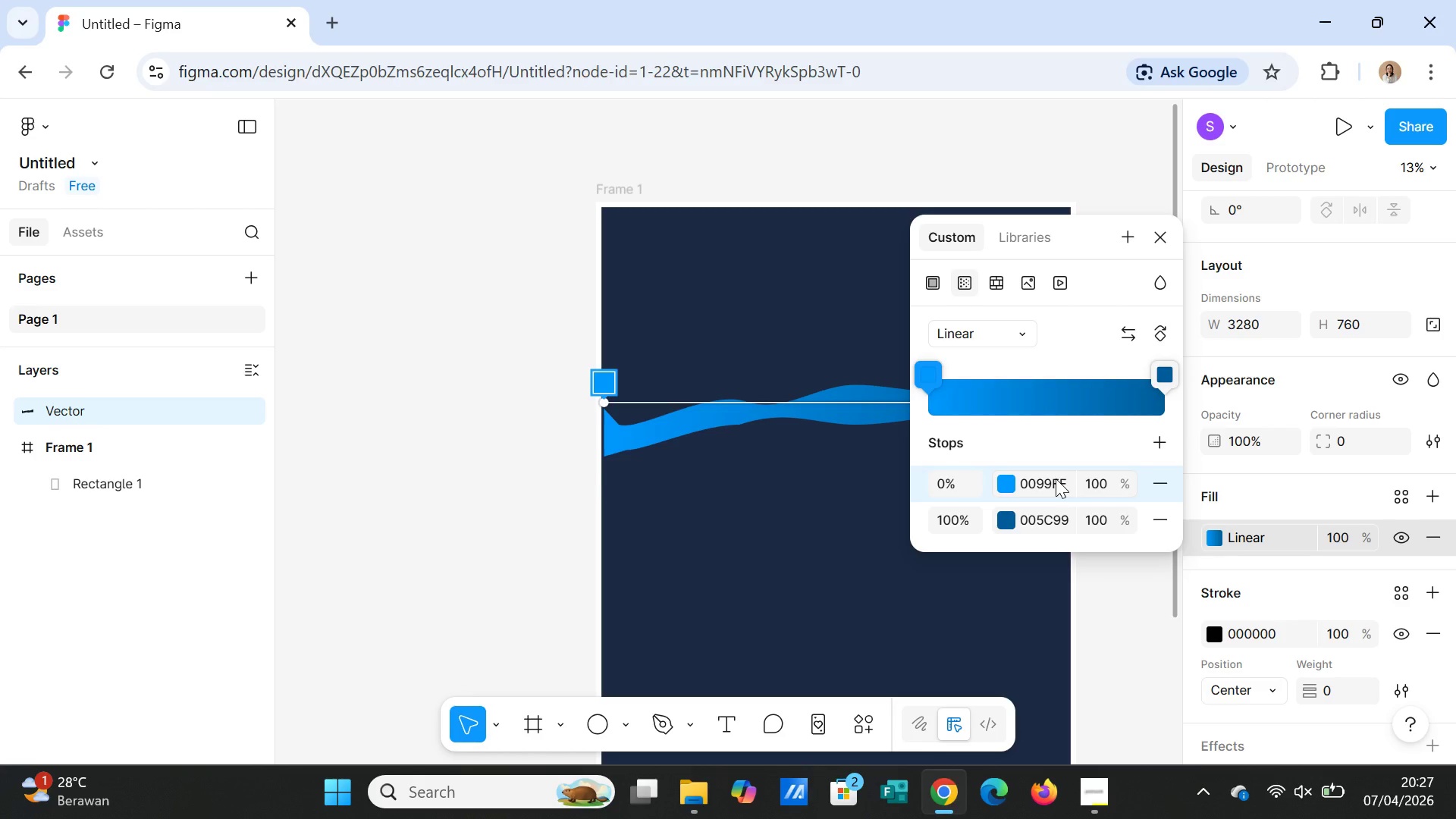 
wait(7.28)
 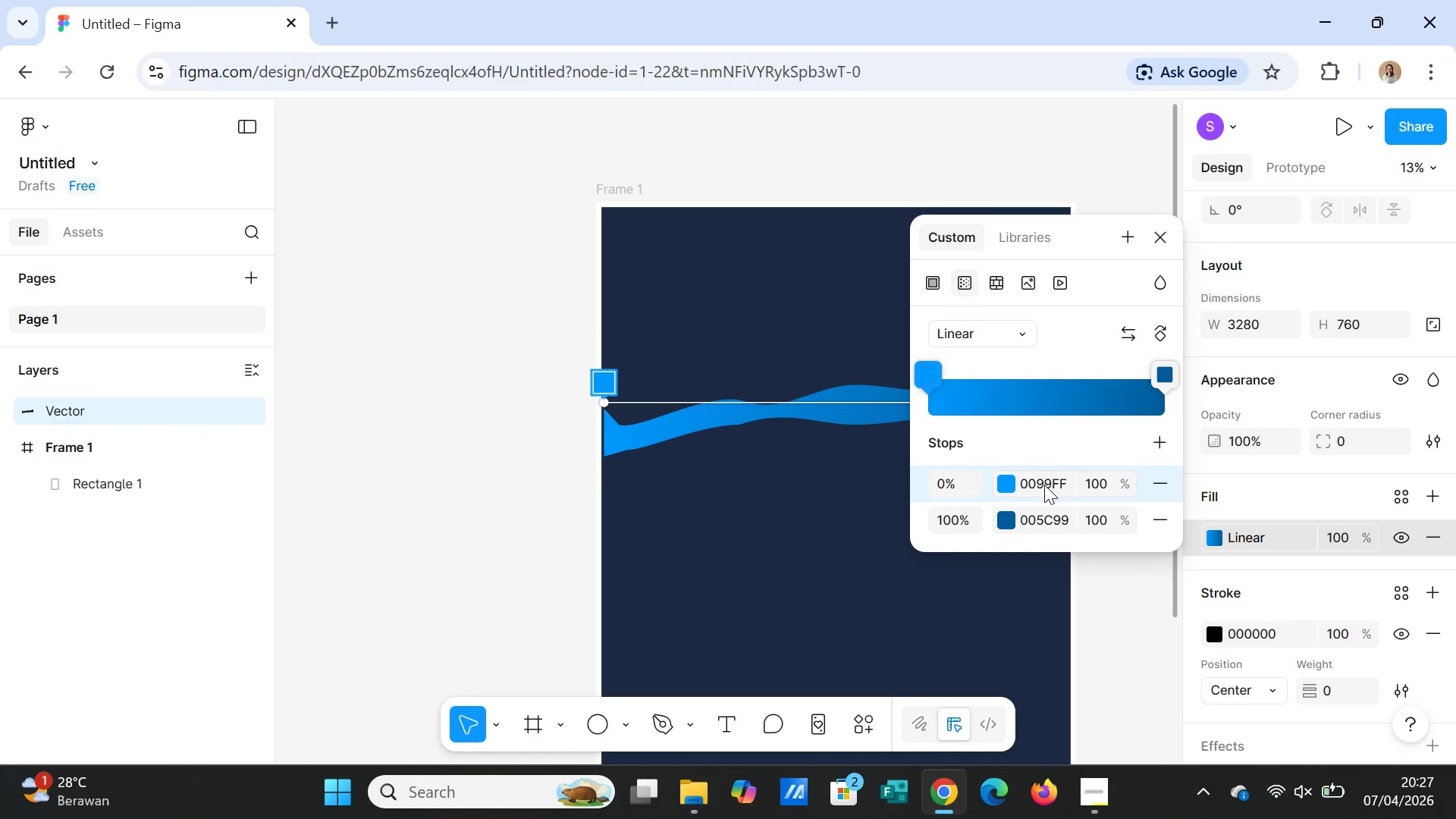 
left_click([1037, 482])
 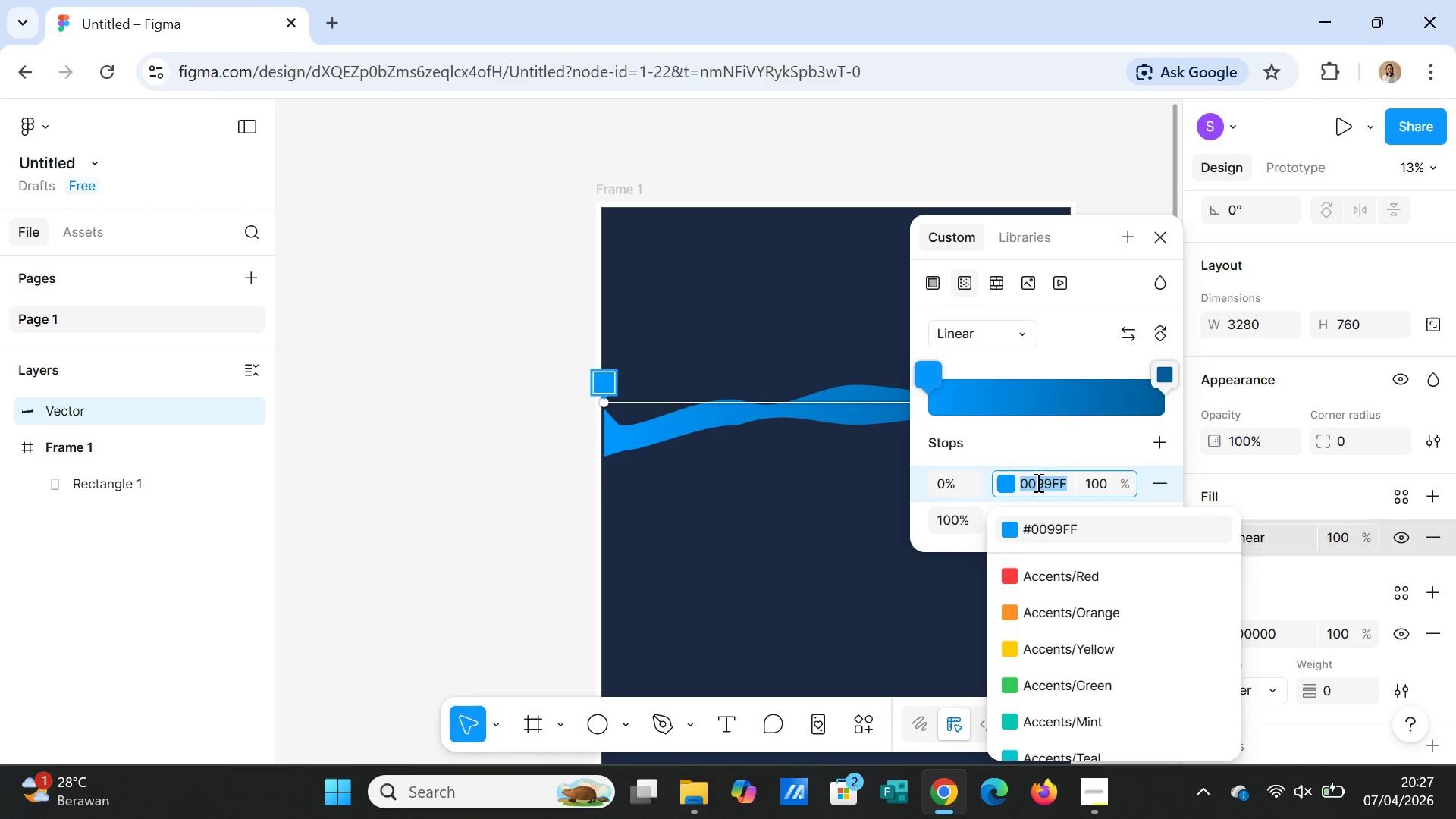 
type(3E4C77)
 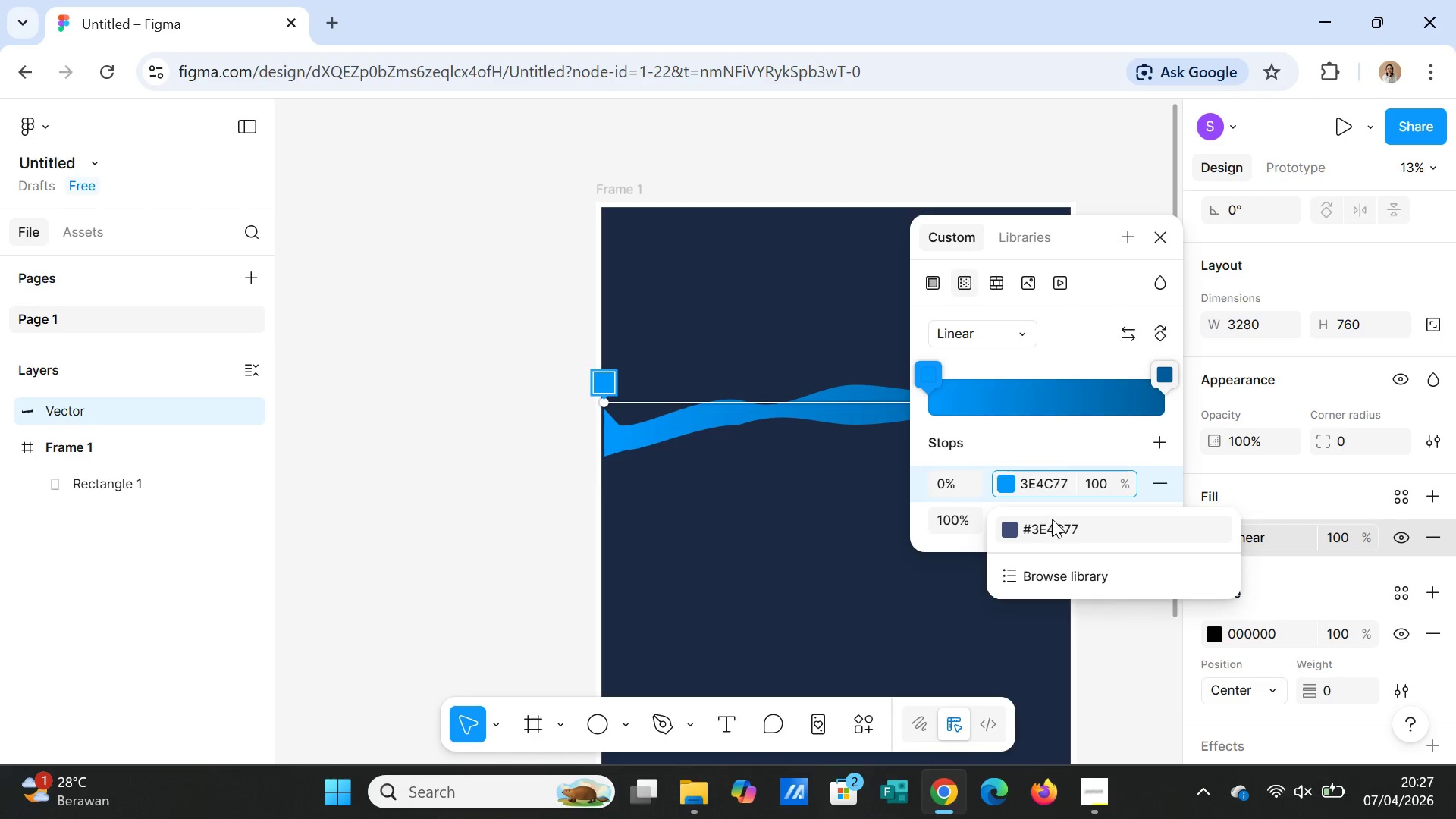 
left_click([1053, 522])
 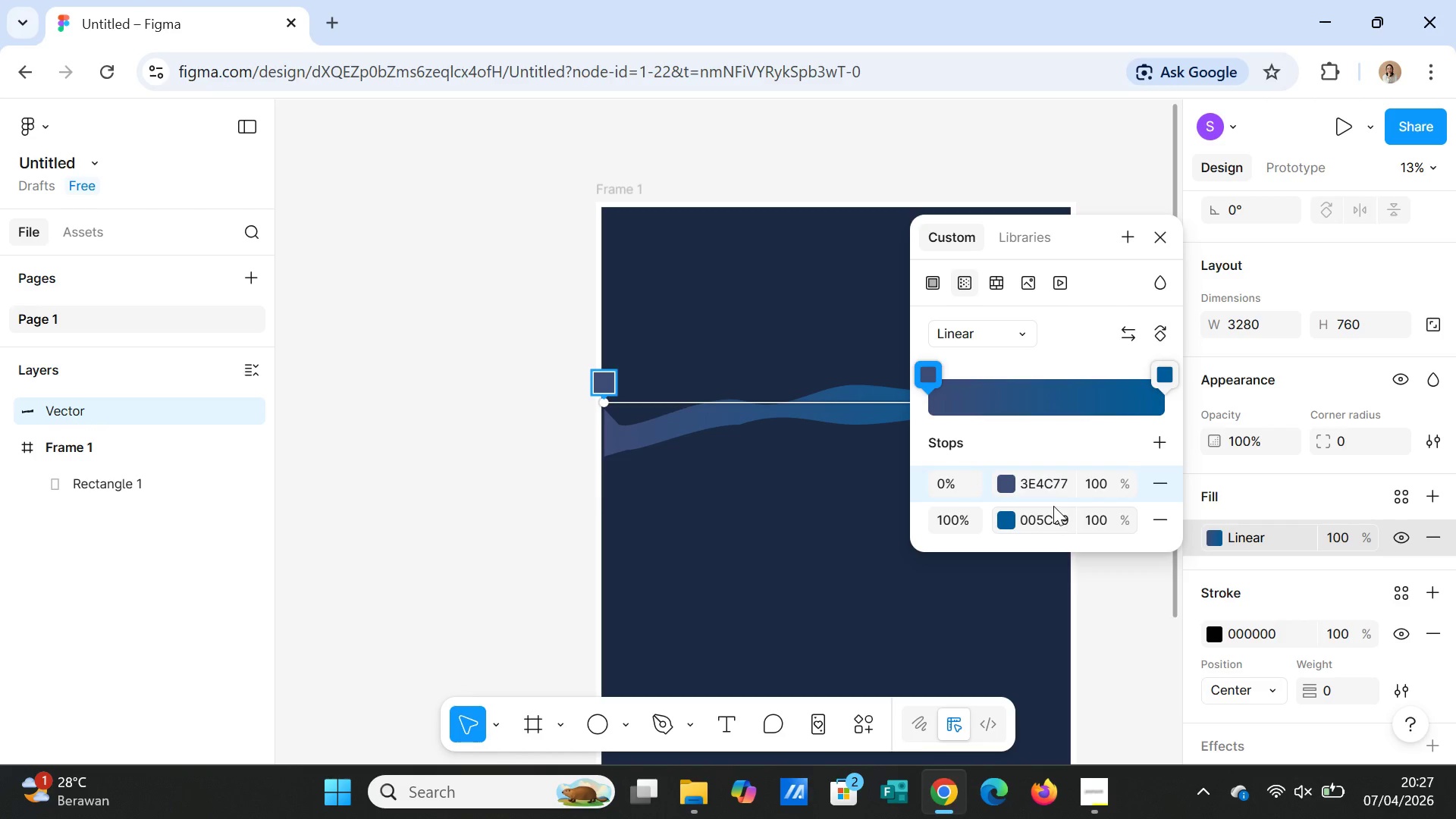 
left_click([1053, 519])
 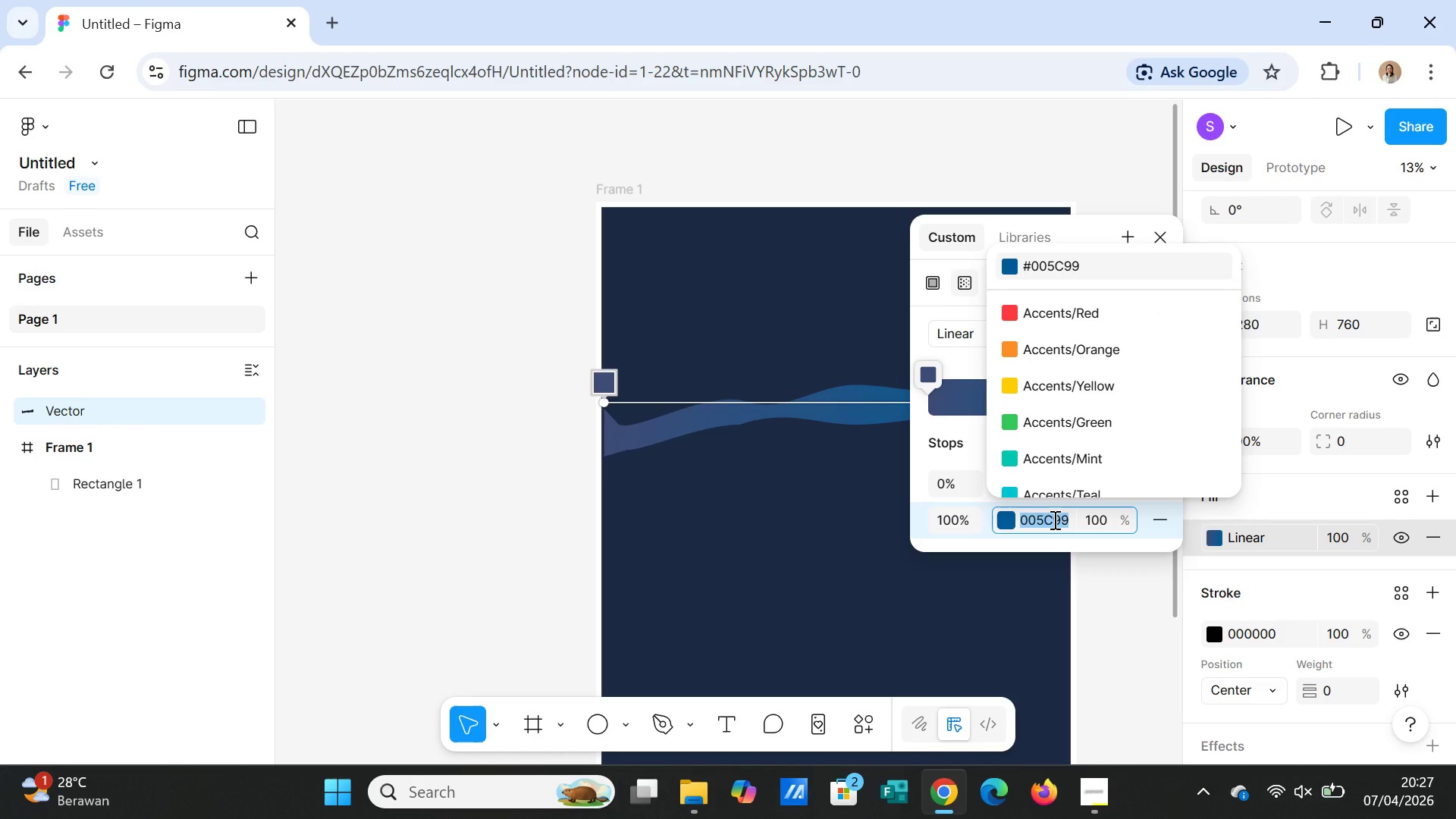 
type(F4A261)
 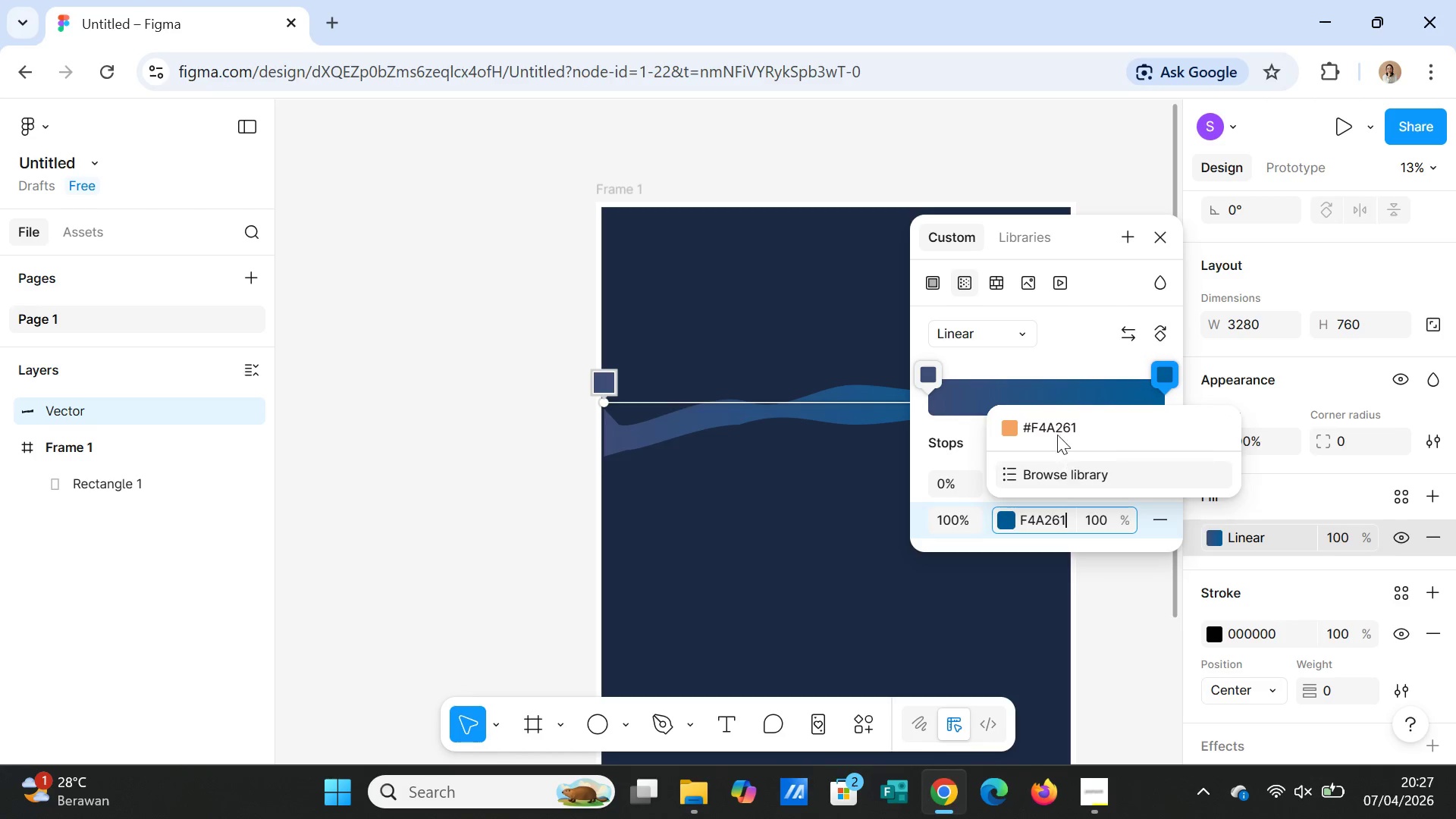 
left_click([1057, 426])
 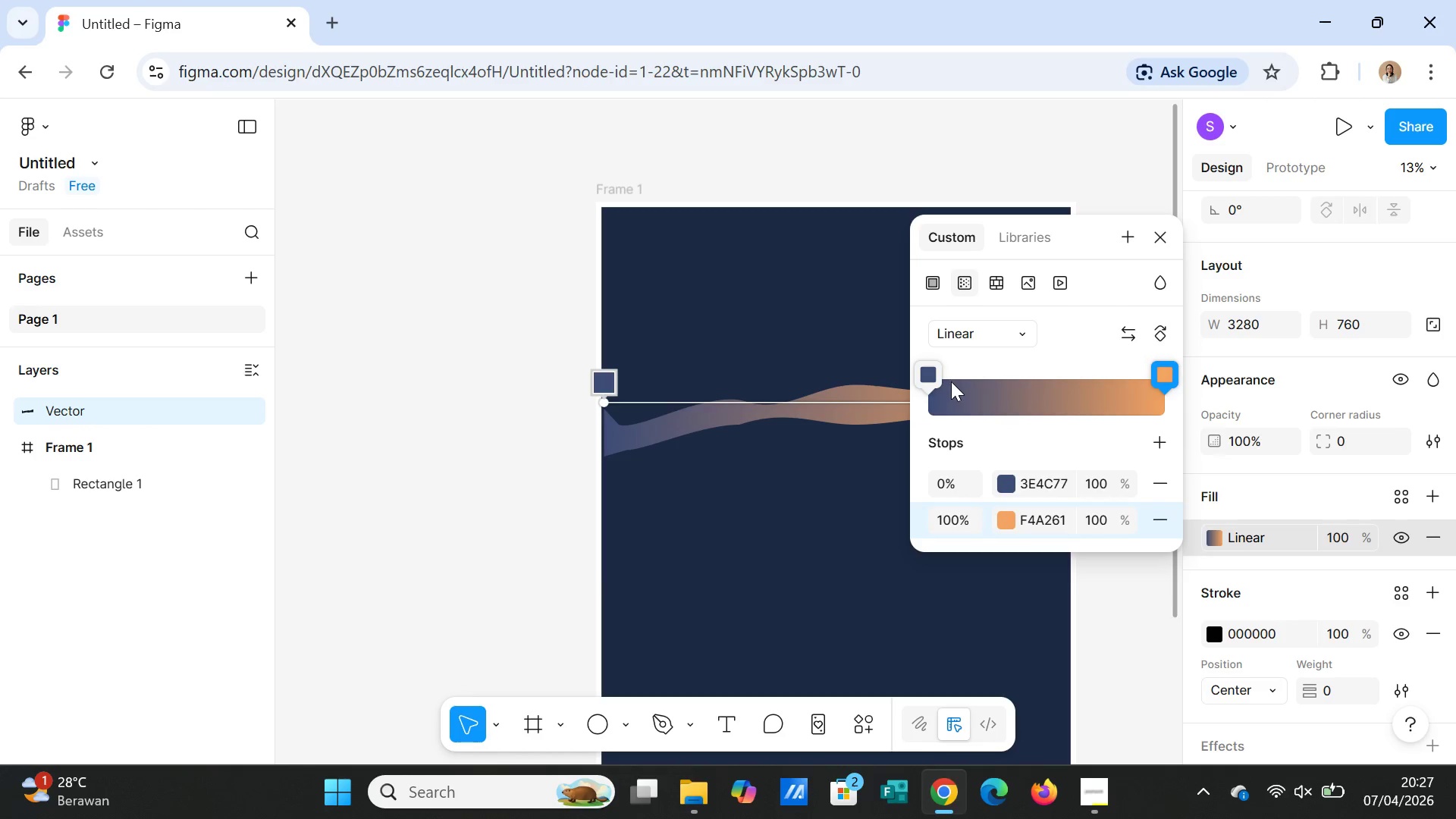 
left_click_drag(start_coordinate=[934, 376], to_coordinate=[927, 378])
 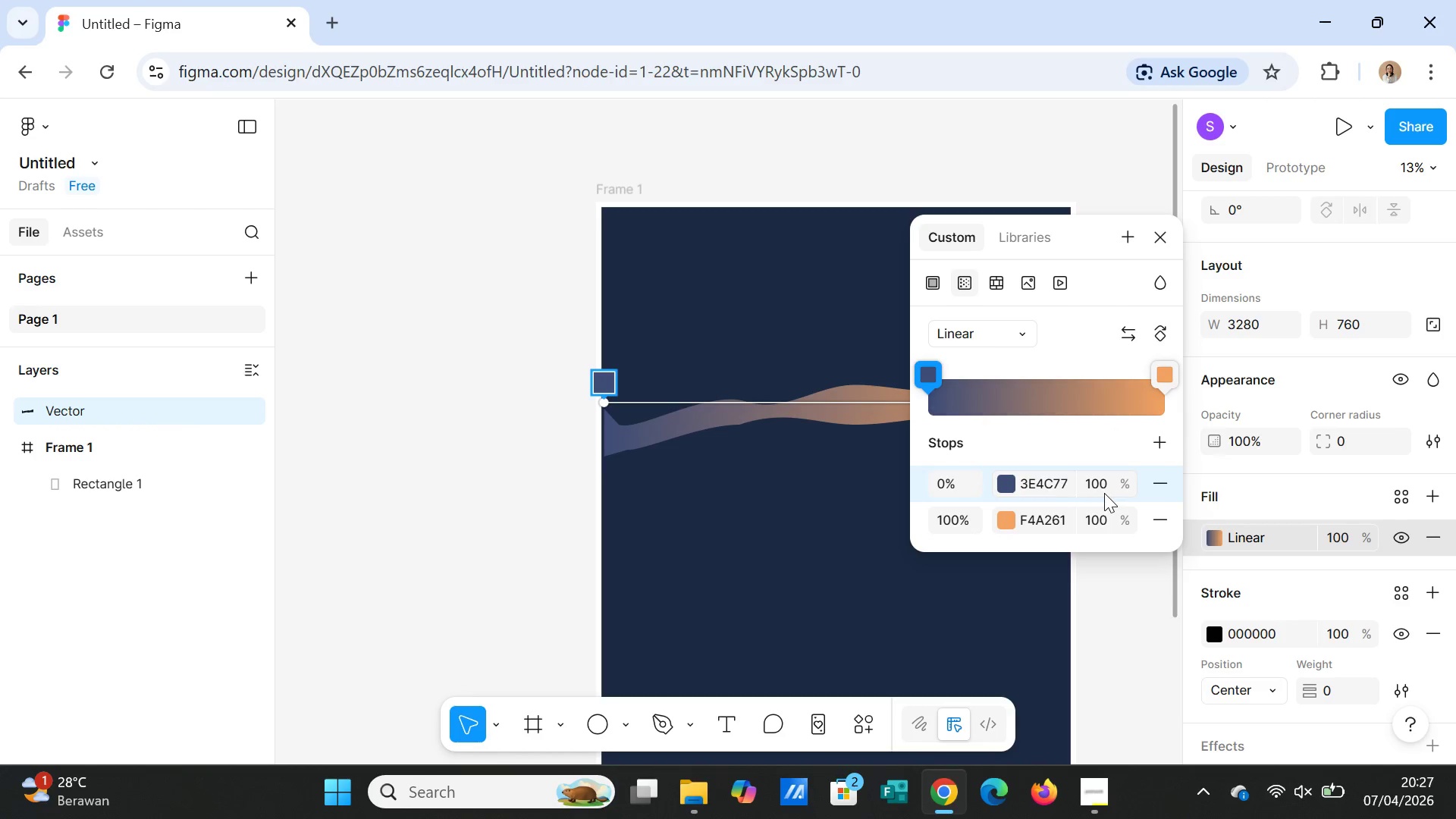 
left_click([1104, 488])
 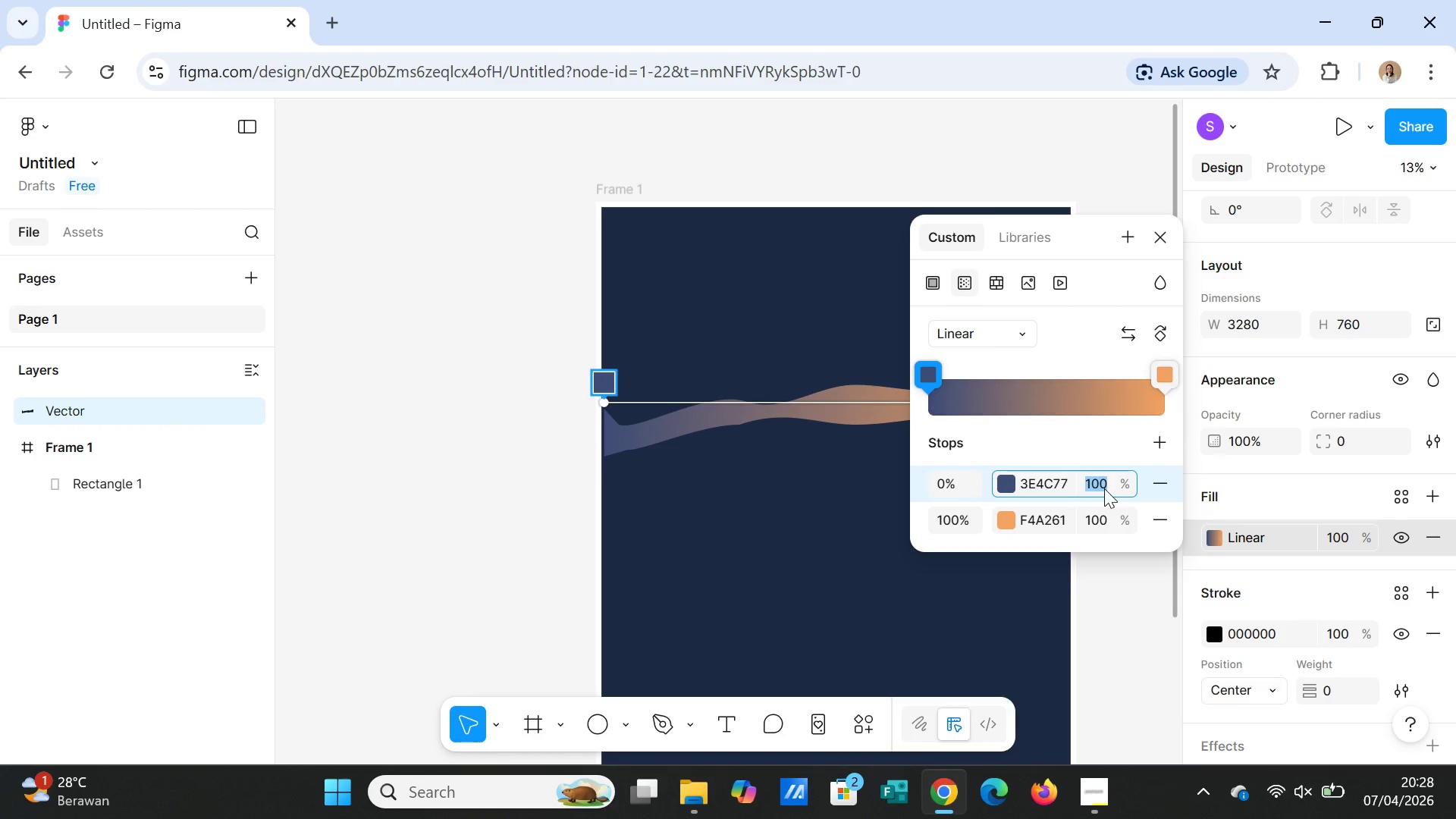 
type(50)
 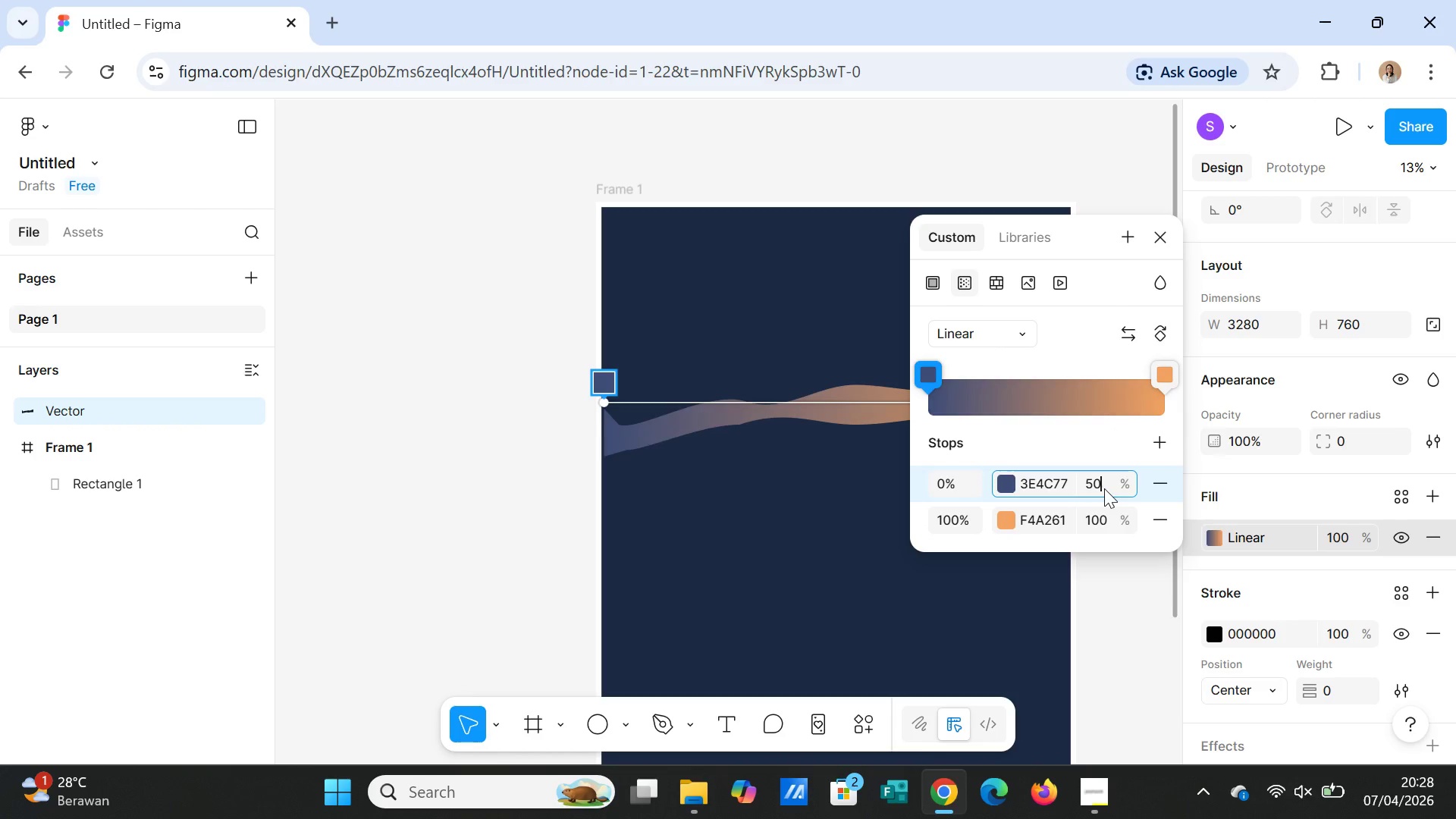 
key(Enter)
 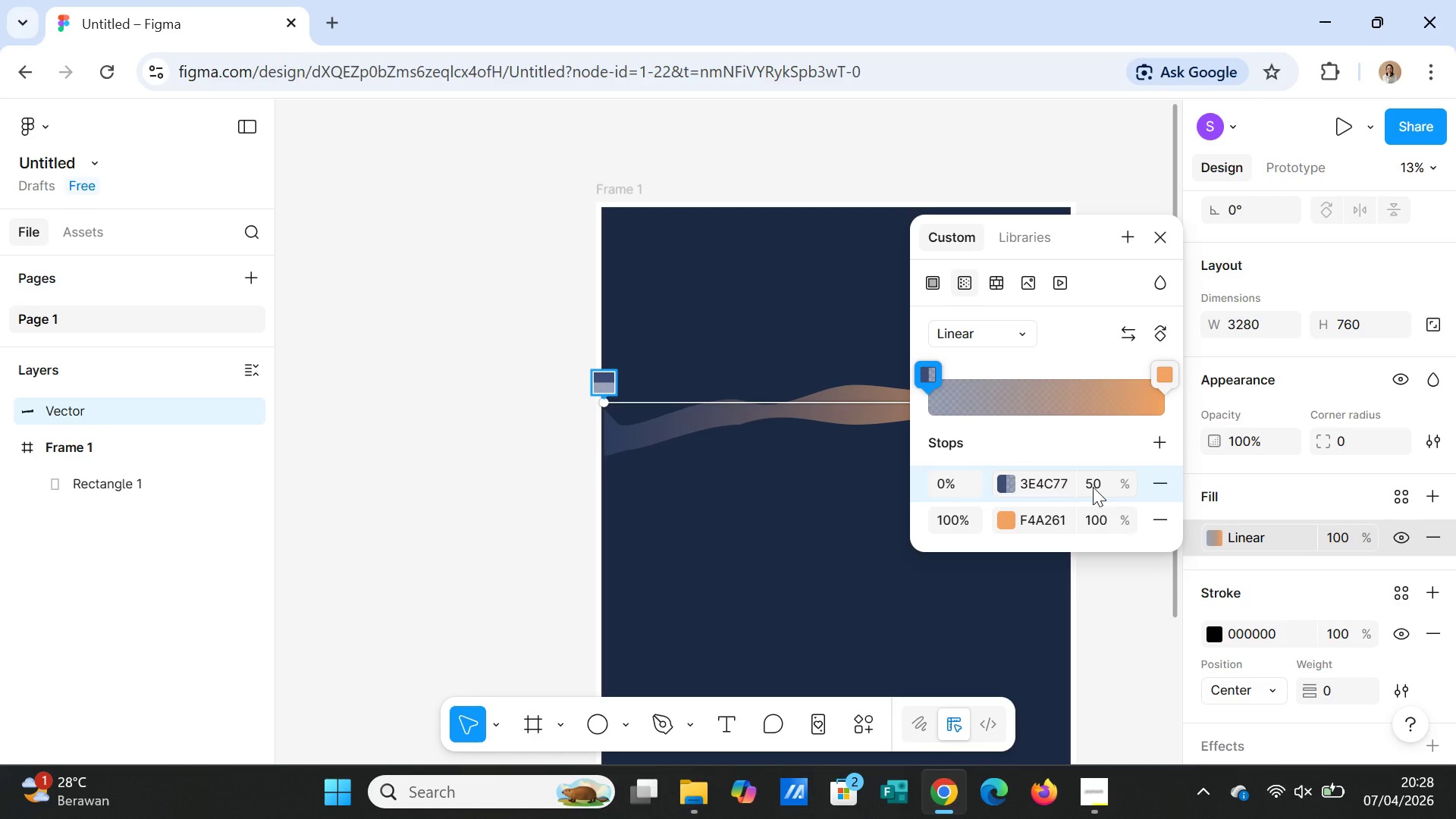 
wait(6.67)
 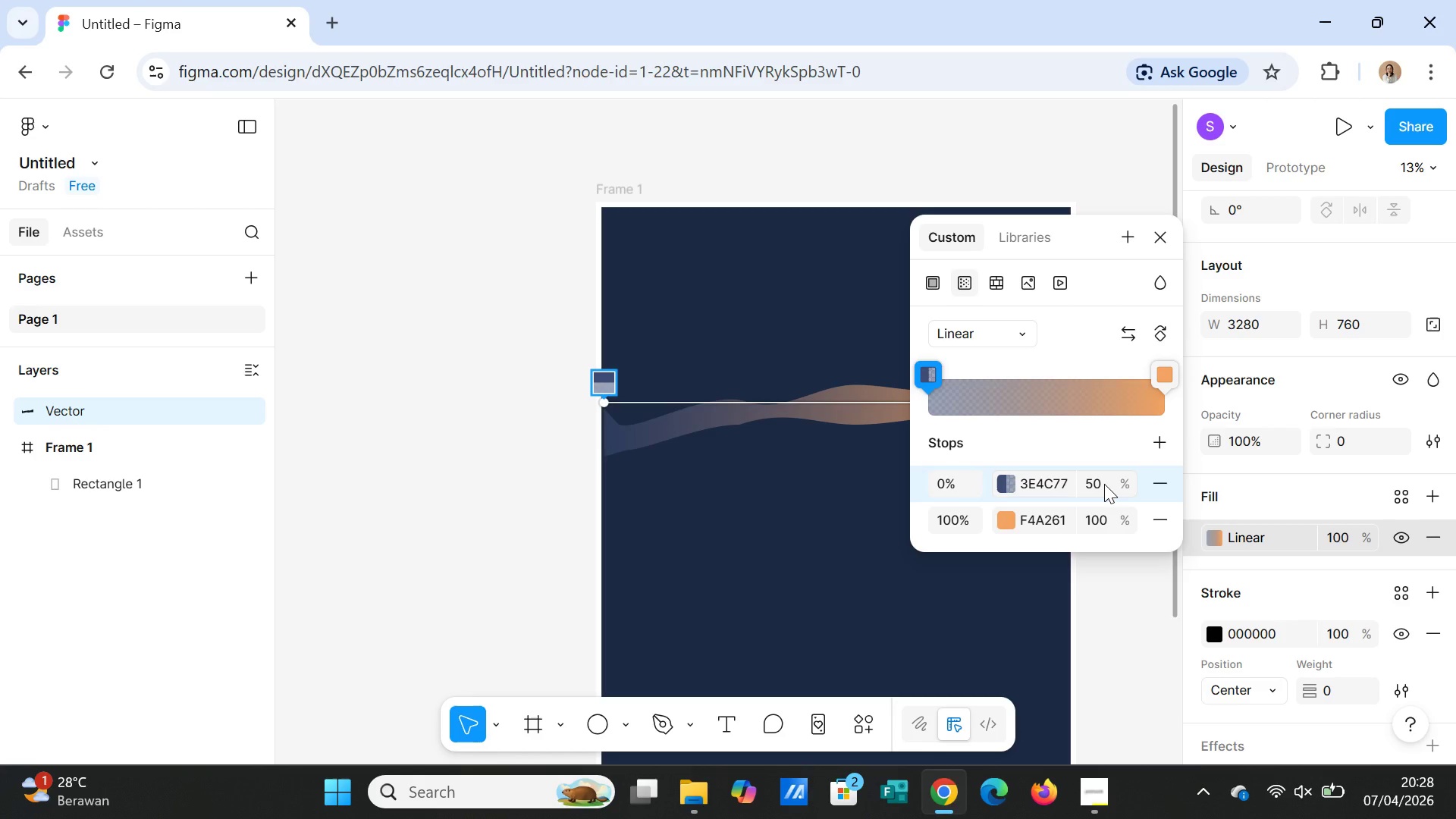 
left_click([1161, 240])
 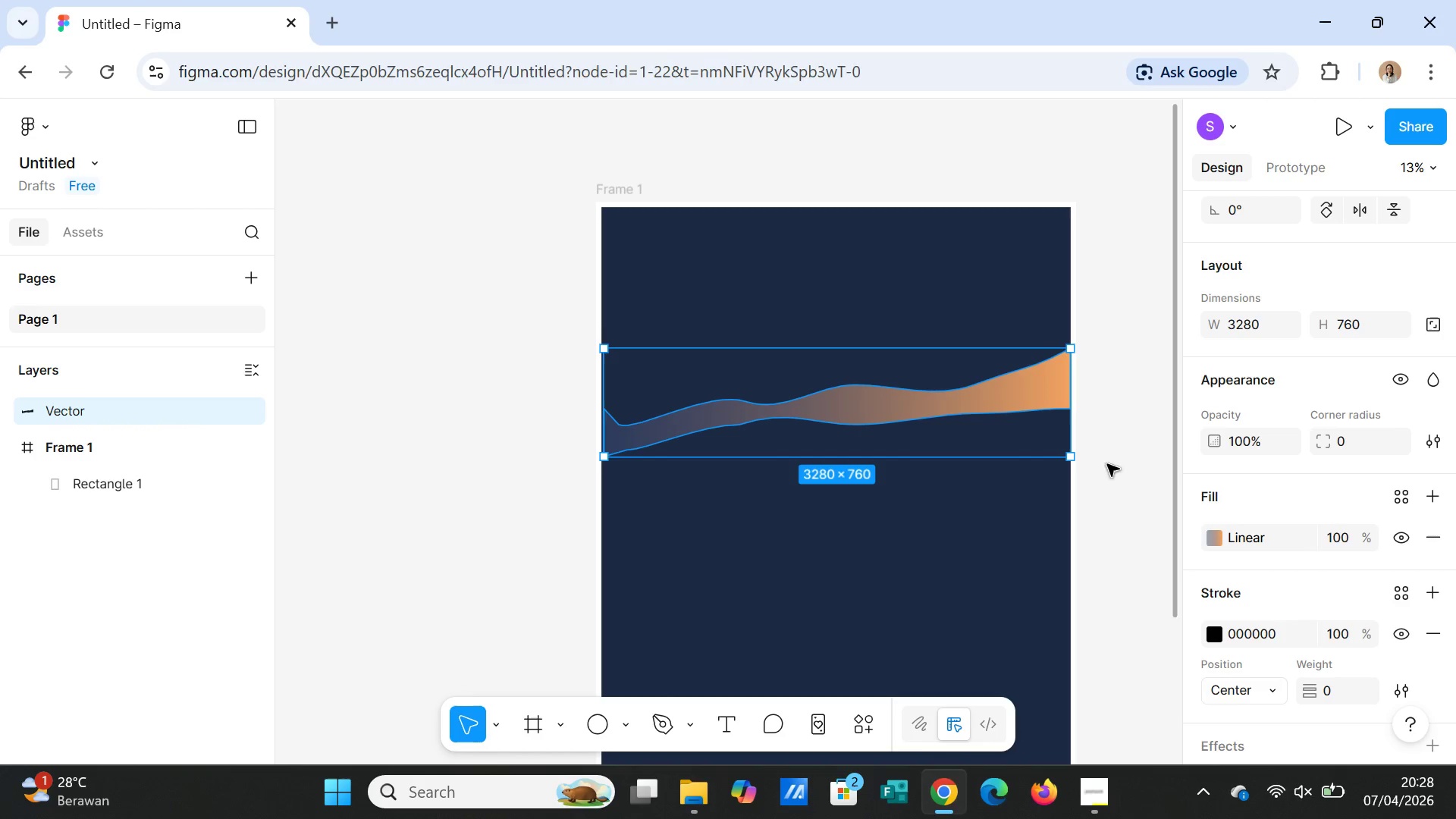 
left_click([1107, 465])
 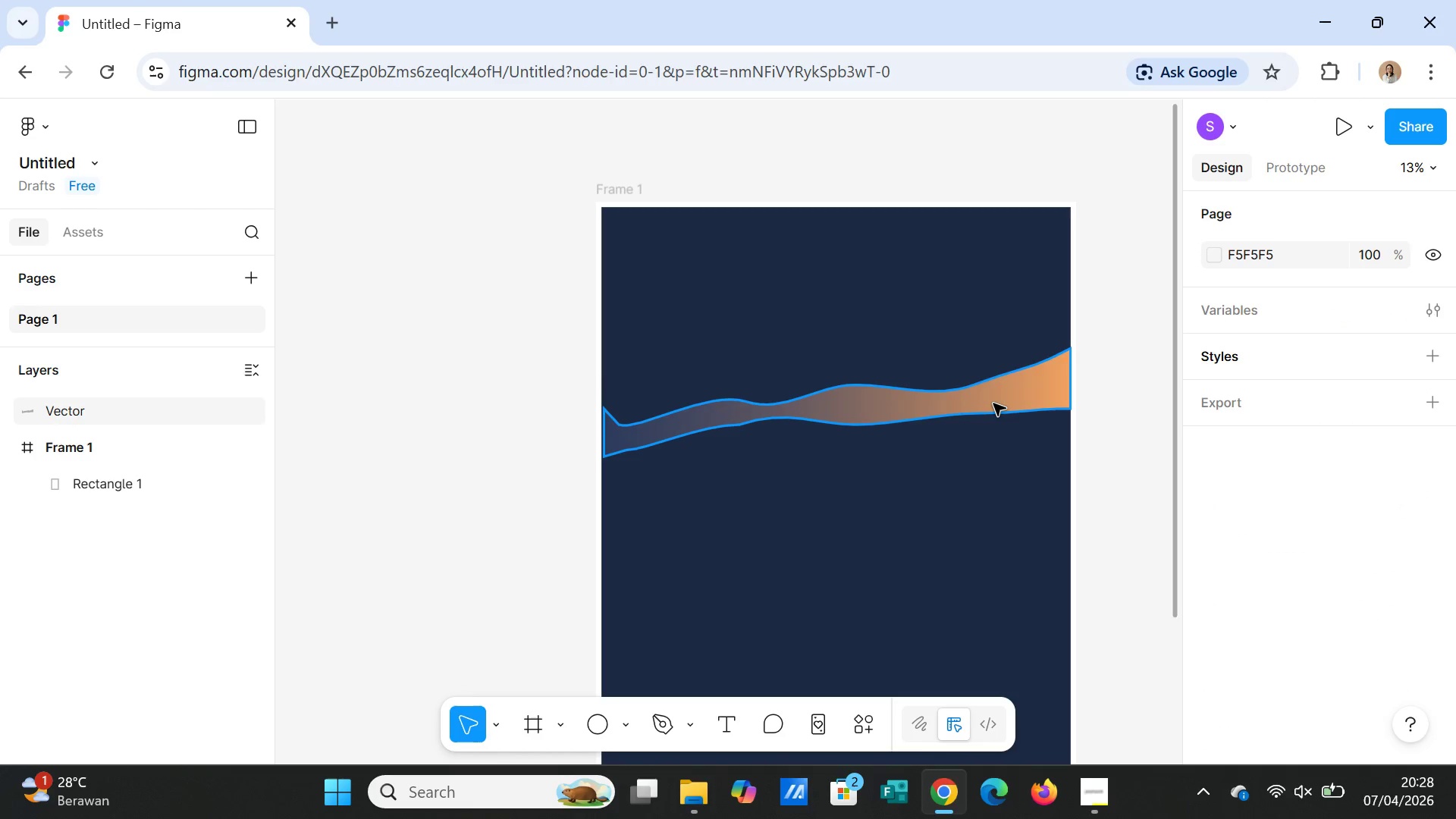 
left_click([993, 400])
 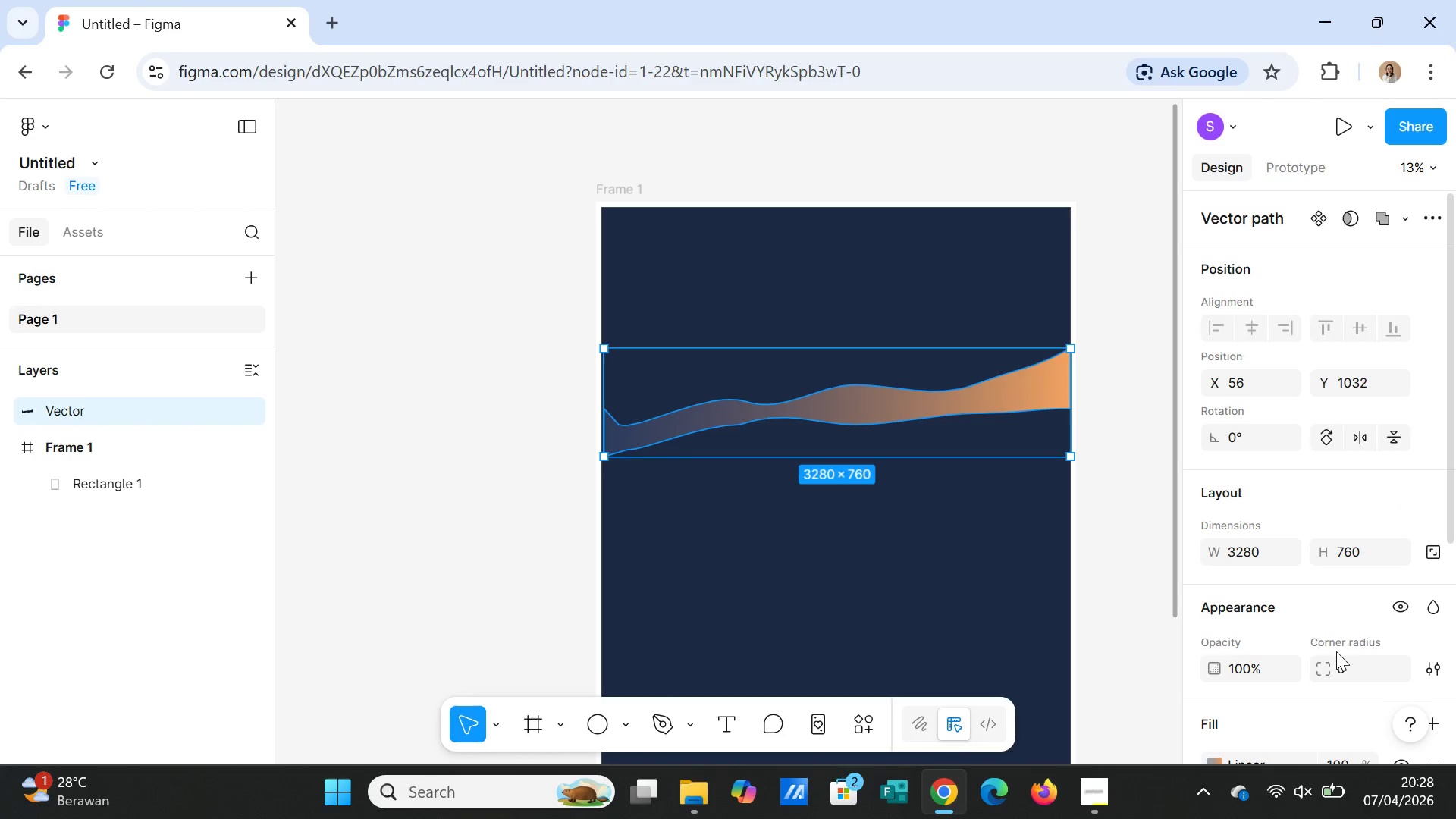 
scroll: coordinate [1236, 725], scroll_direction: down, amount: 5.0
 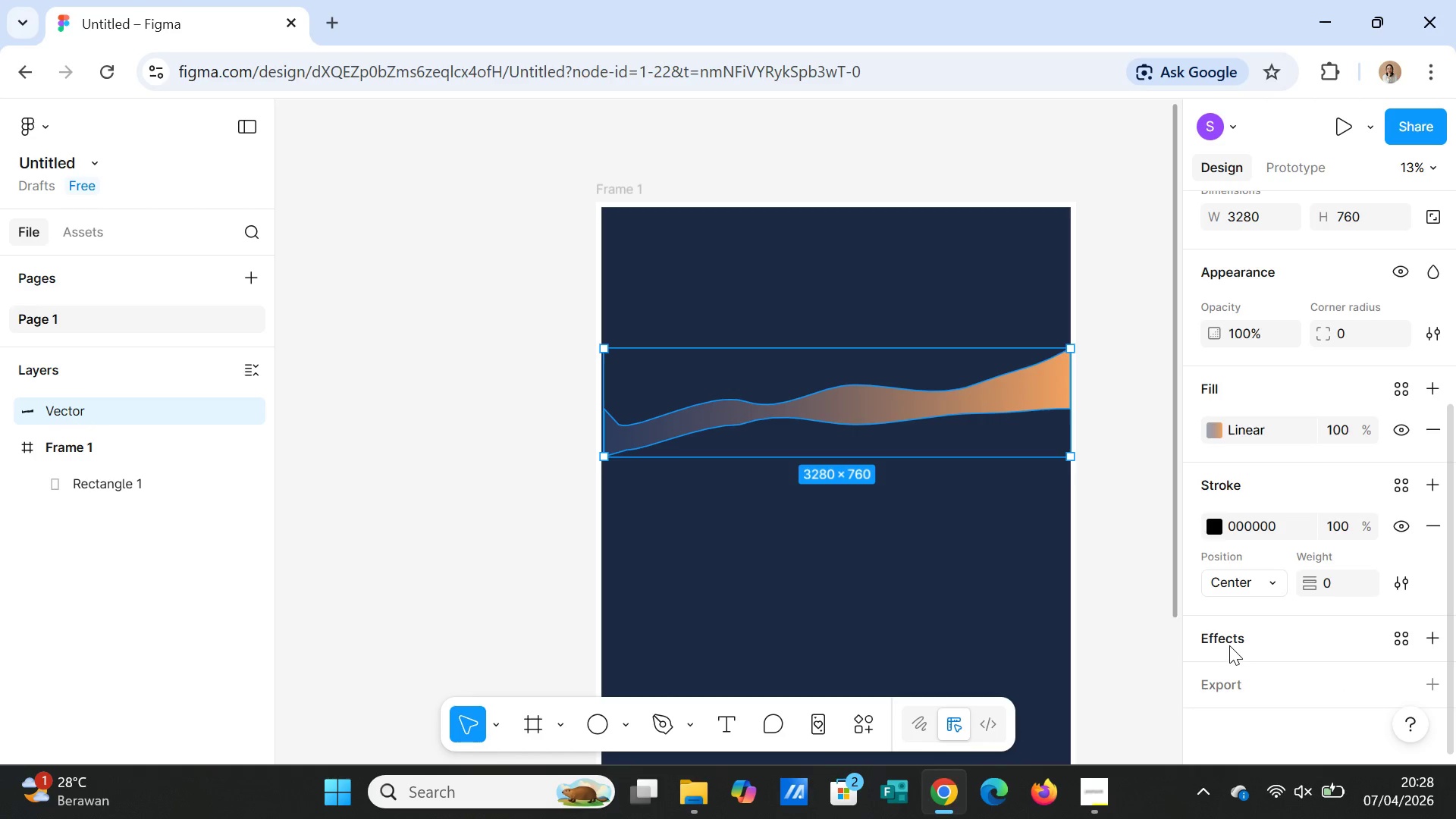 
left_click([1229, 645])
 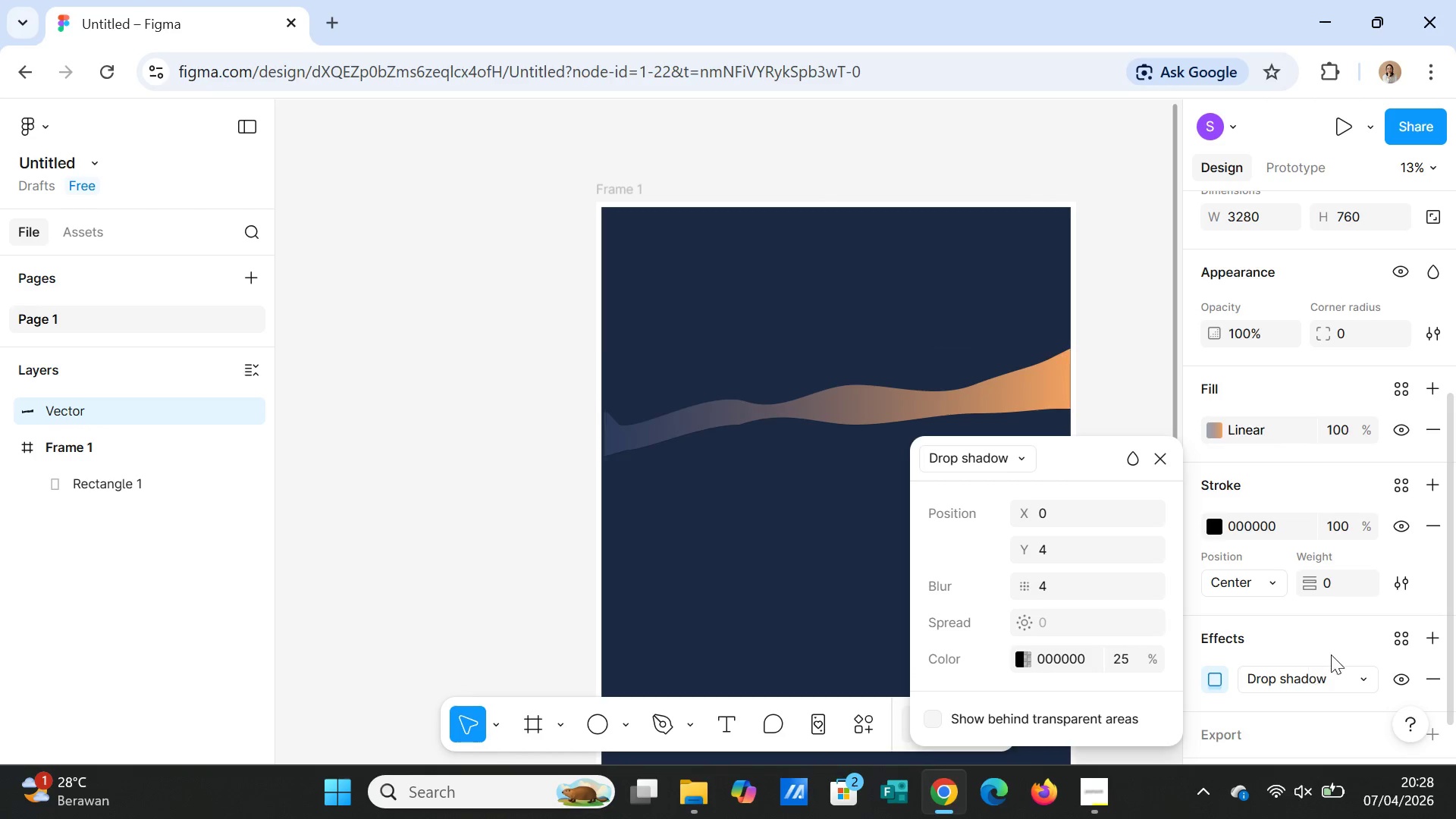 
left_click([1279, 682])
 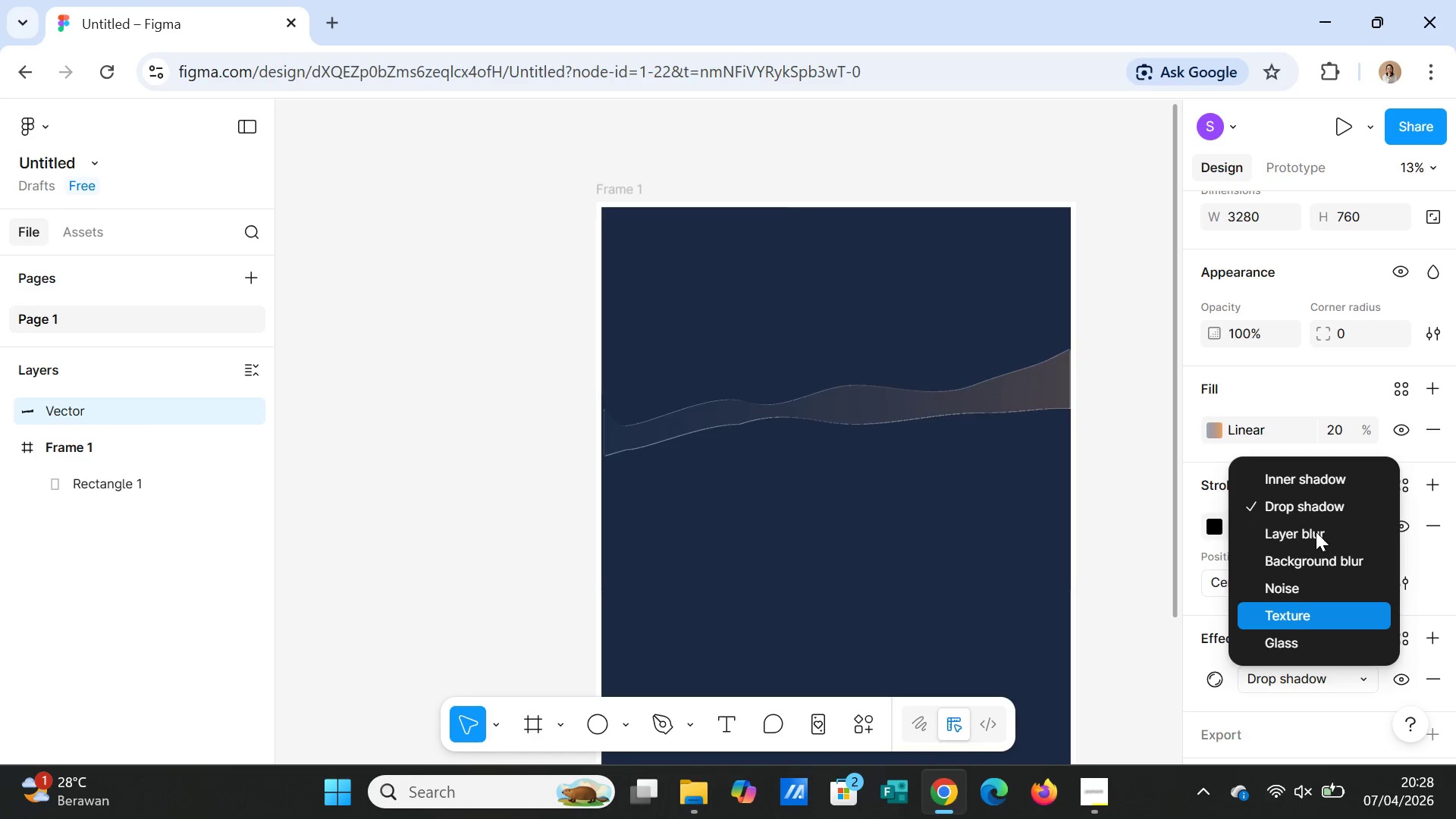 
left_click([1316, 532])
 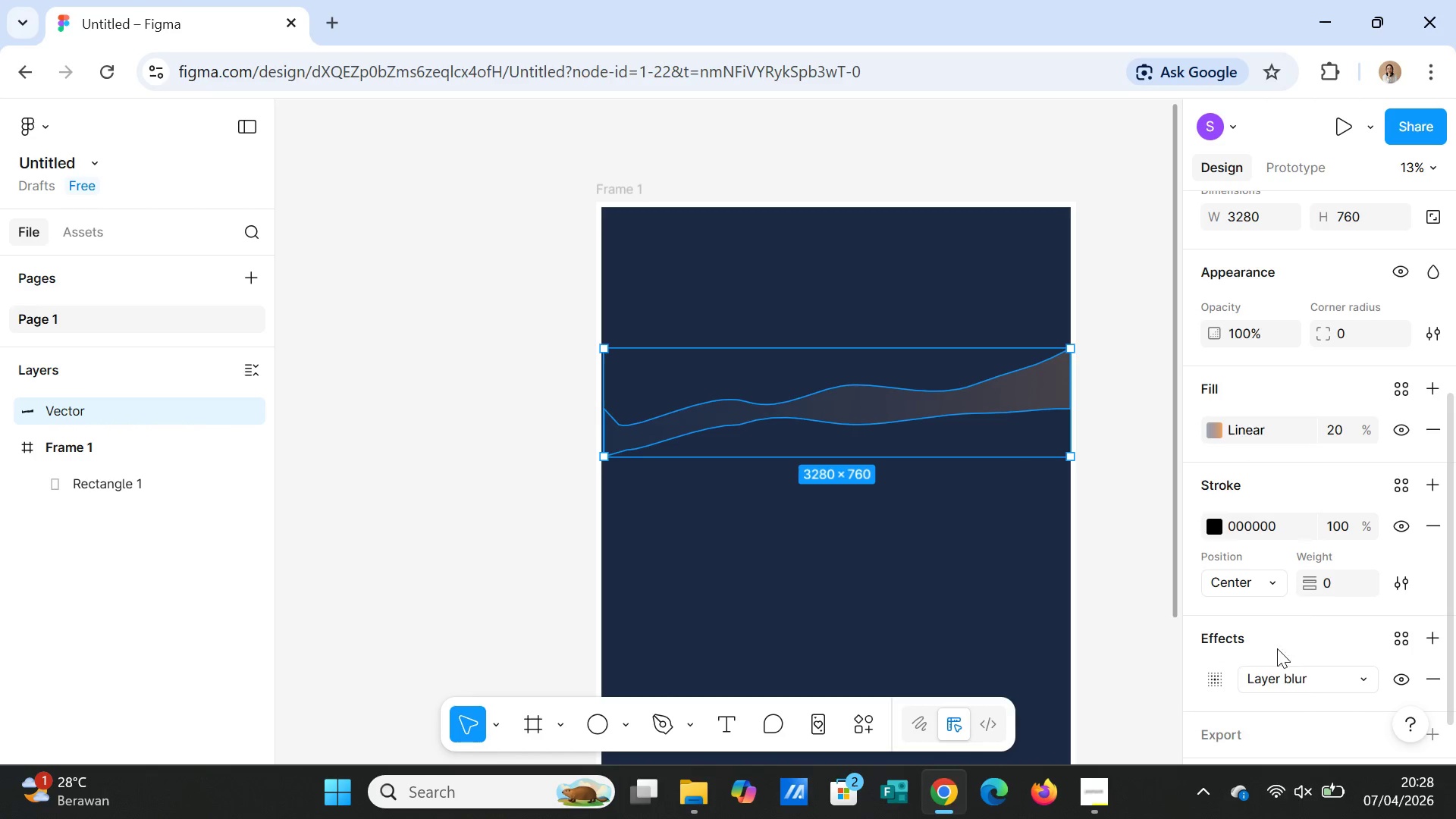 
scroll: coordinate [1255, 686], scroll_direction: down, amount: 3.0
 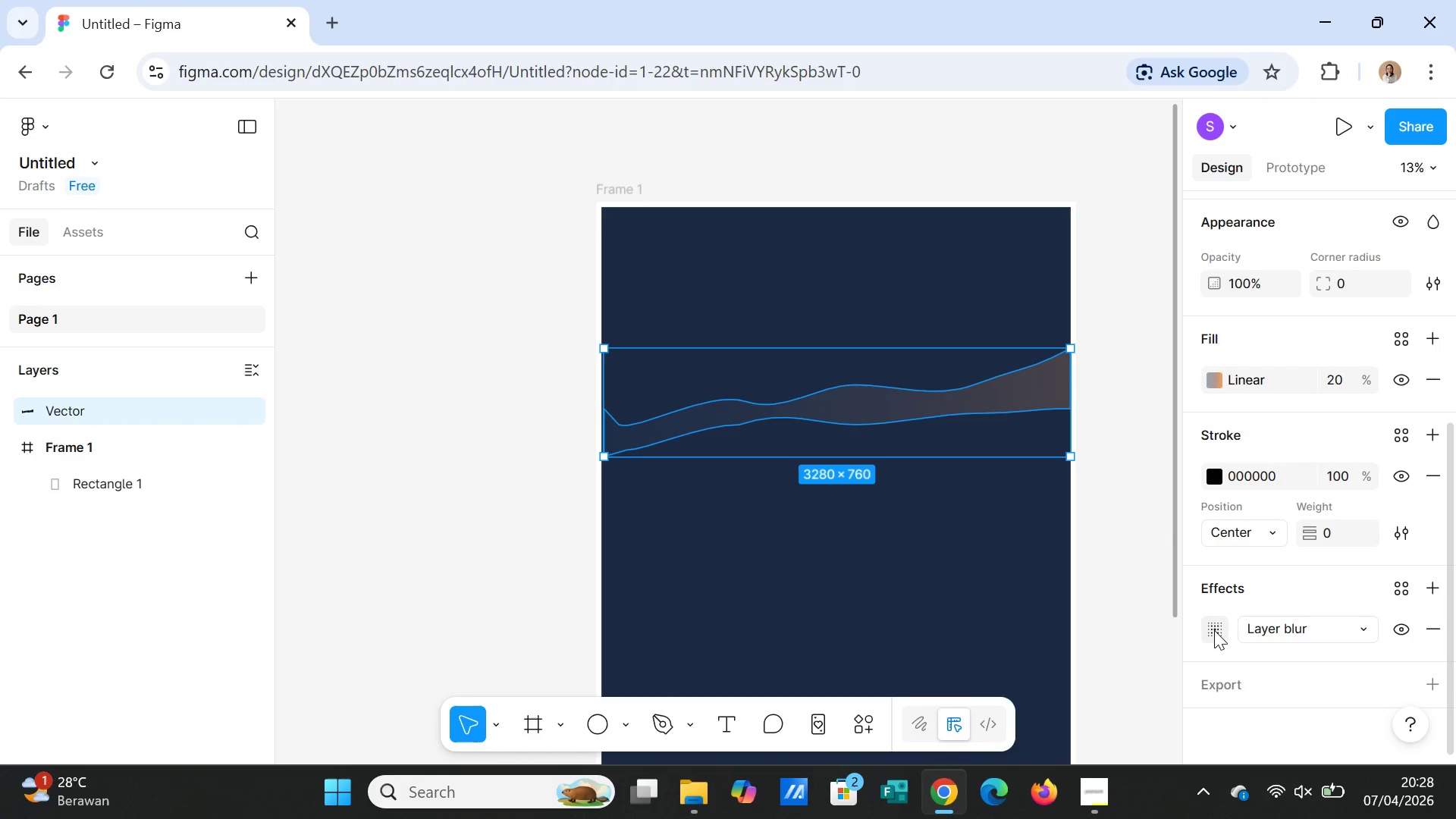 
left_click([1214, 630])
 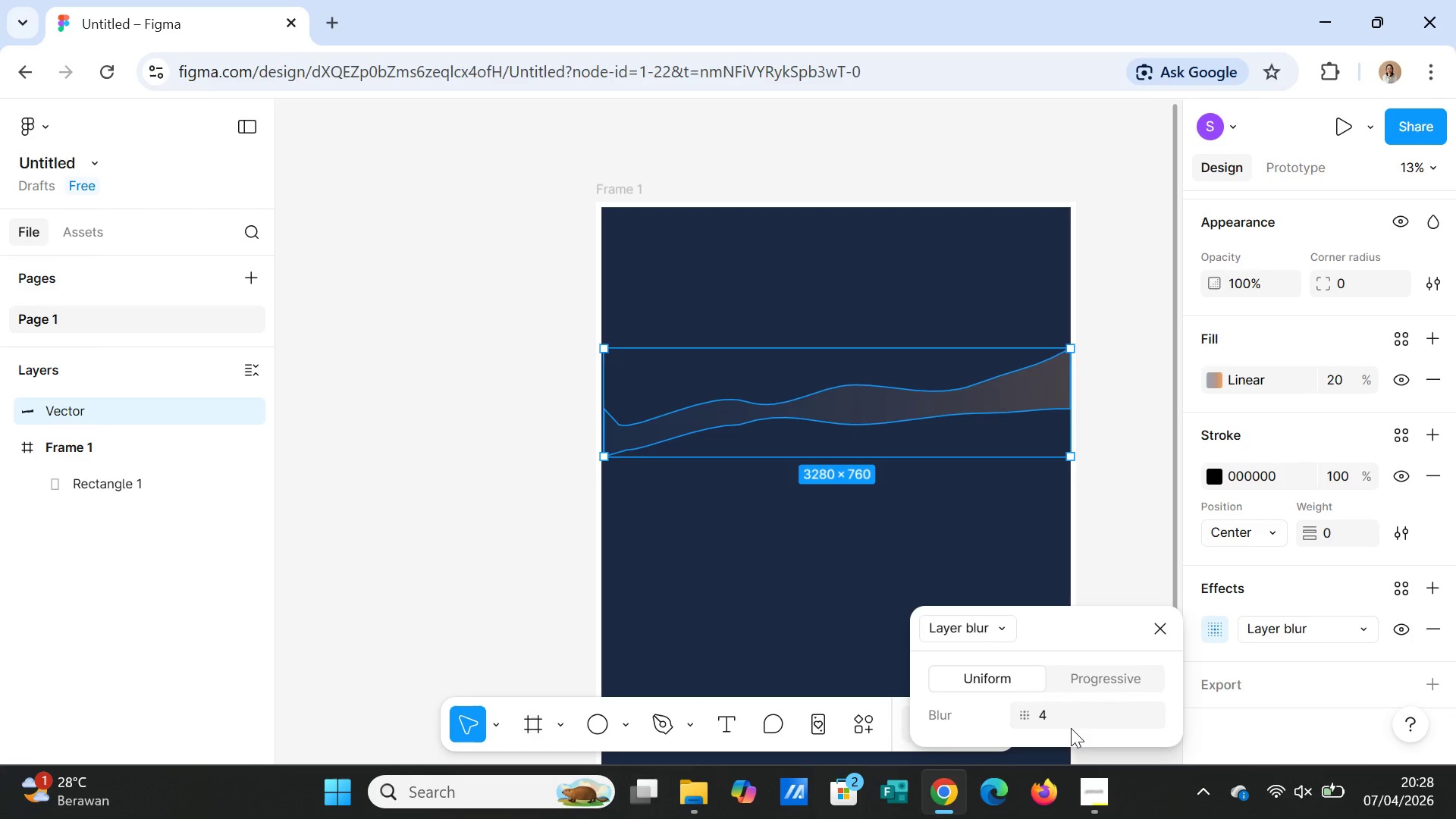 
left_click([1070, 718])
 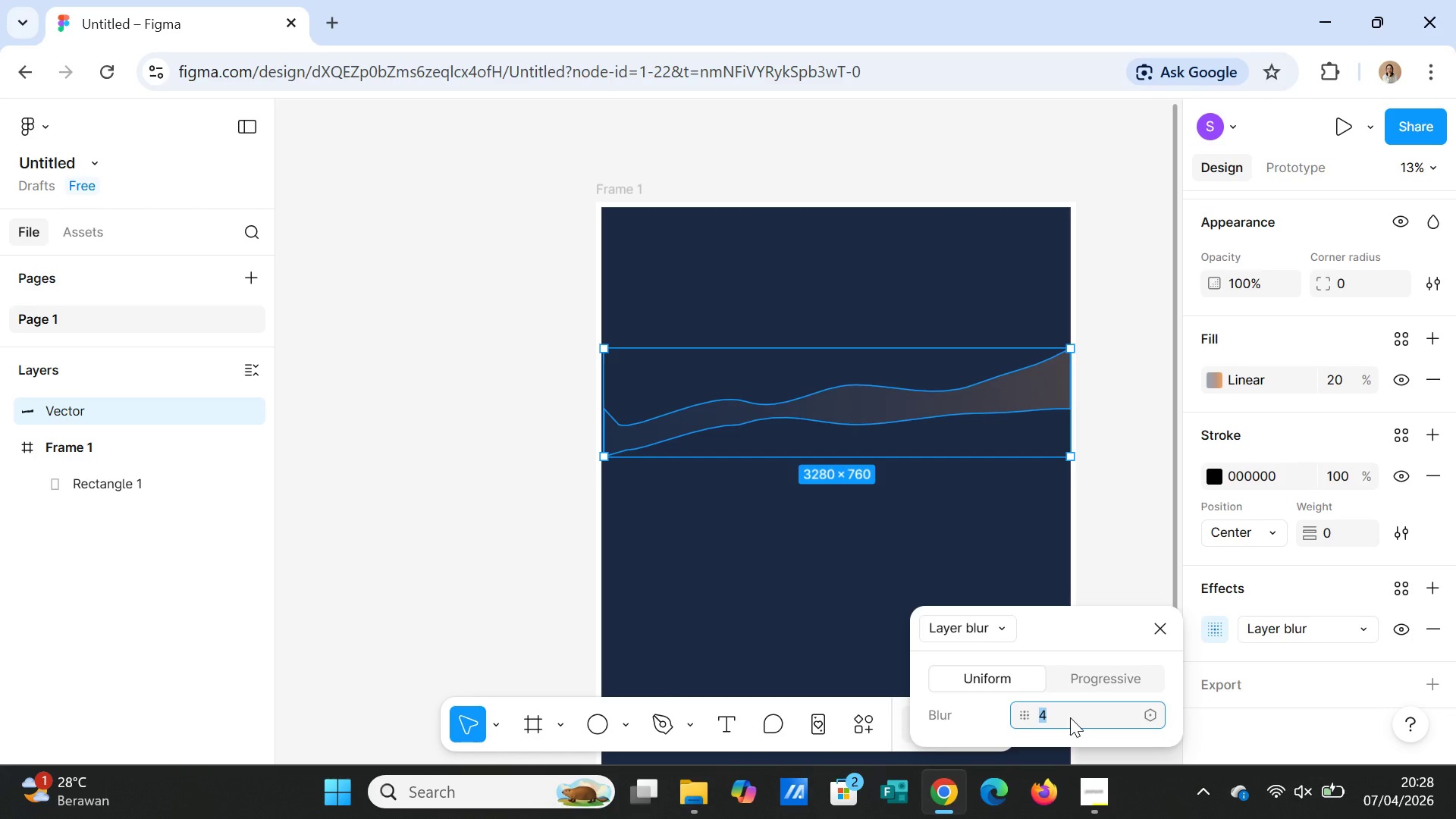 
type(60)
 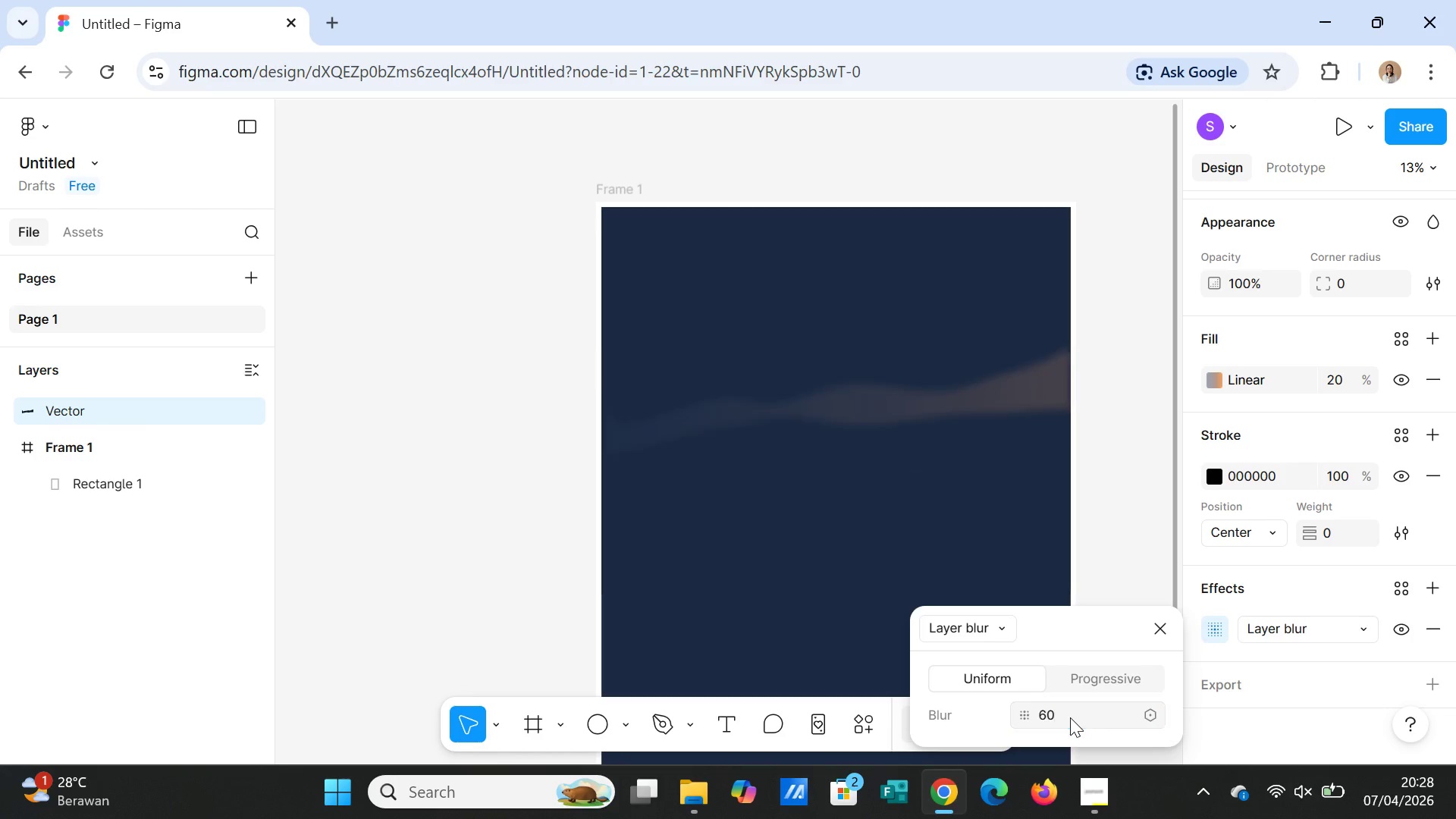 
key(Enter)
 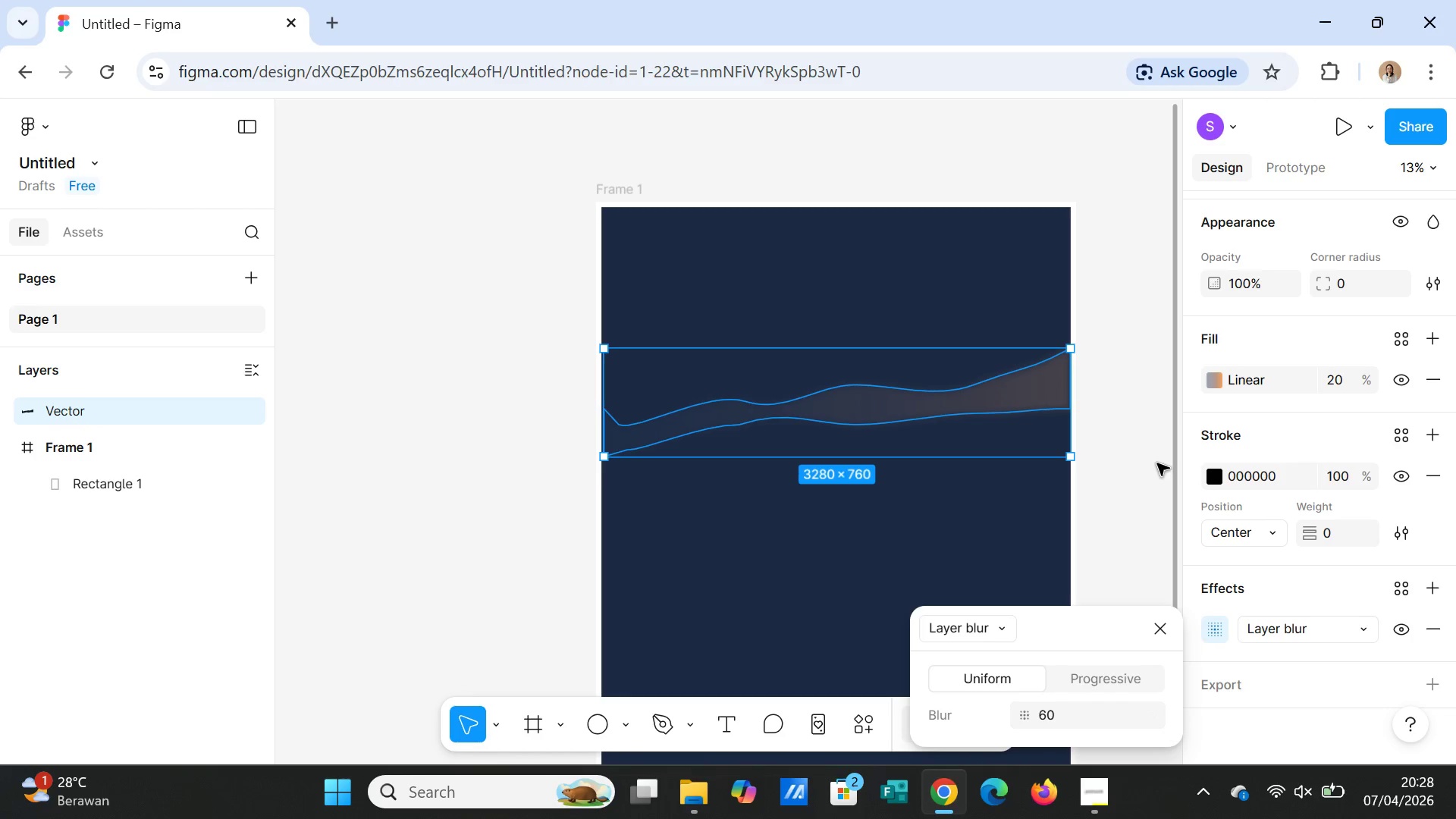 
left_click([1129, 464])
 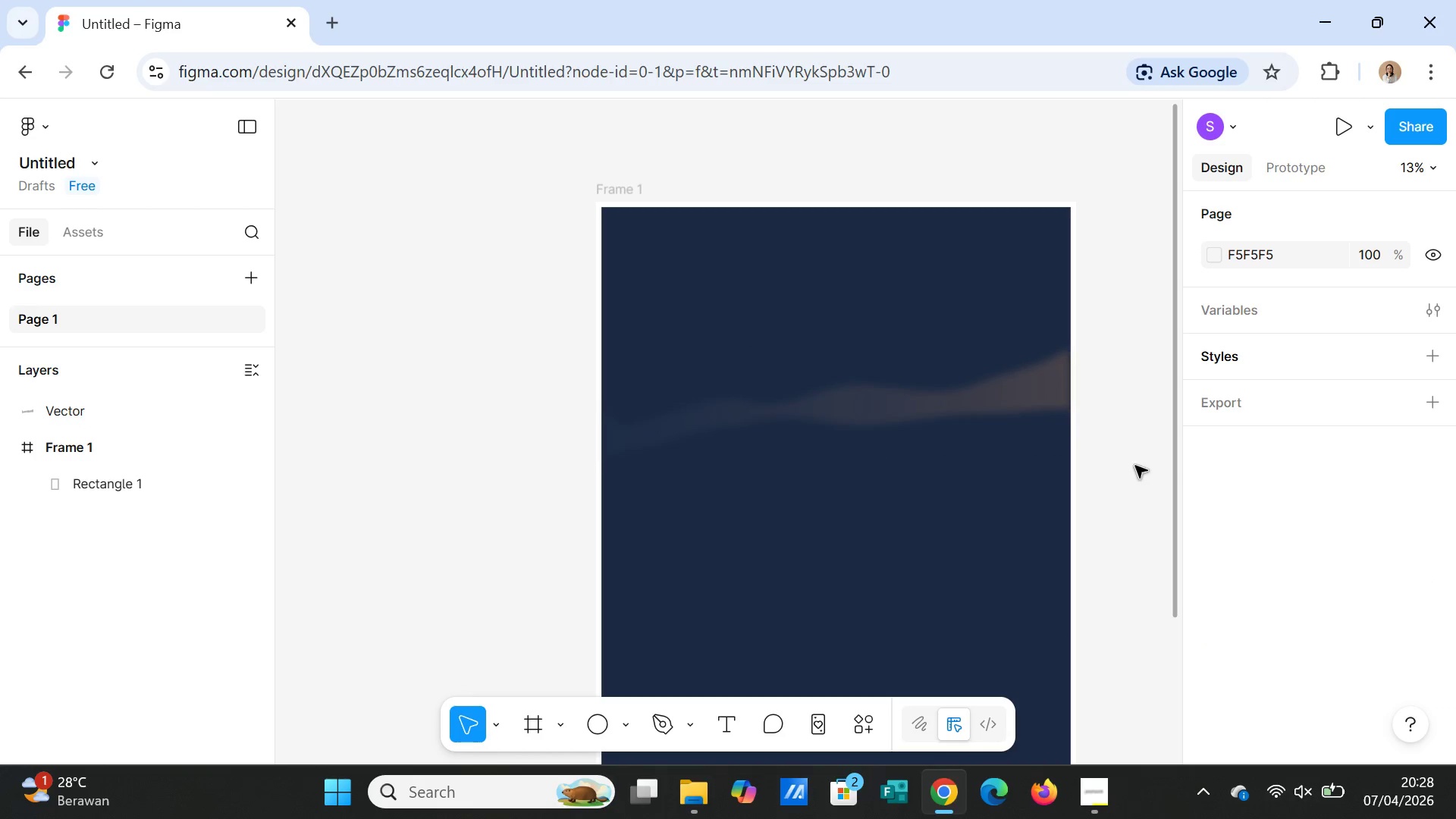 
left_click([943, 413])
 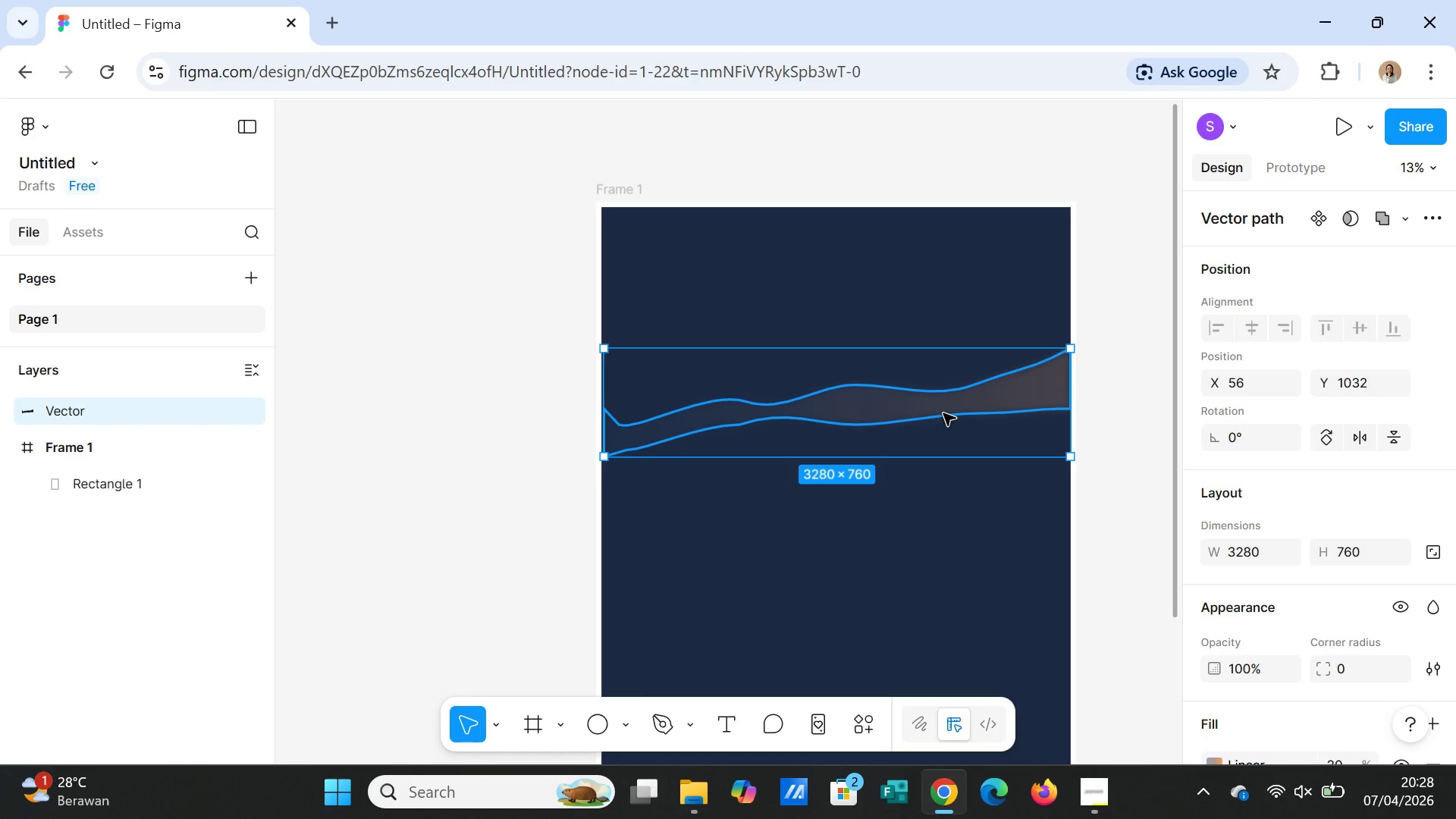 
double_click([943, 413])
 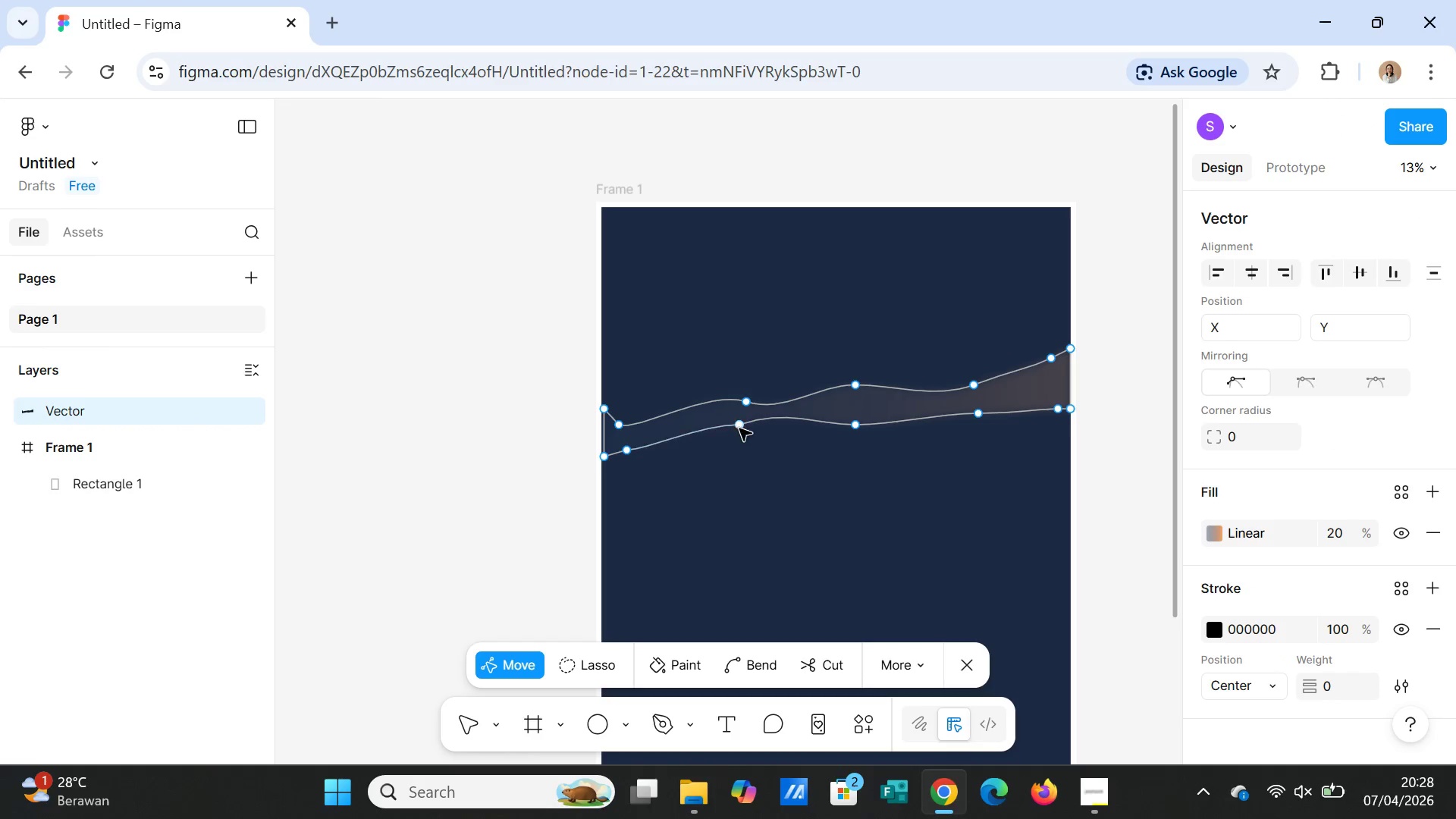 
left_click_drag(start_coordinate=[740, 428], to_coordinate=[742, 441])
 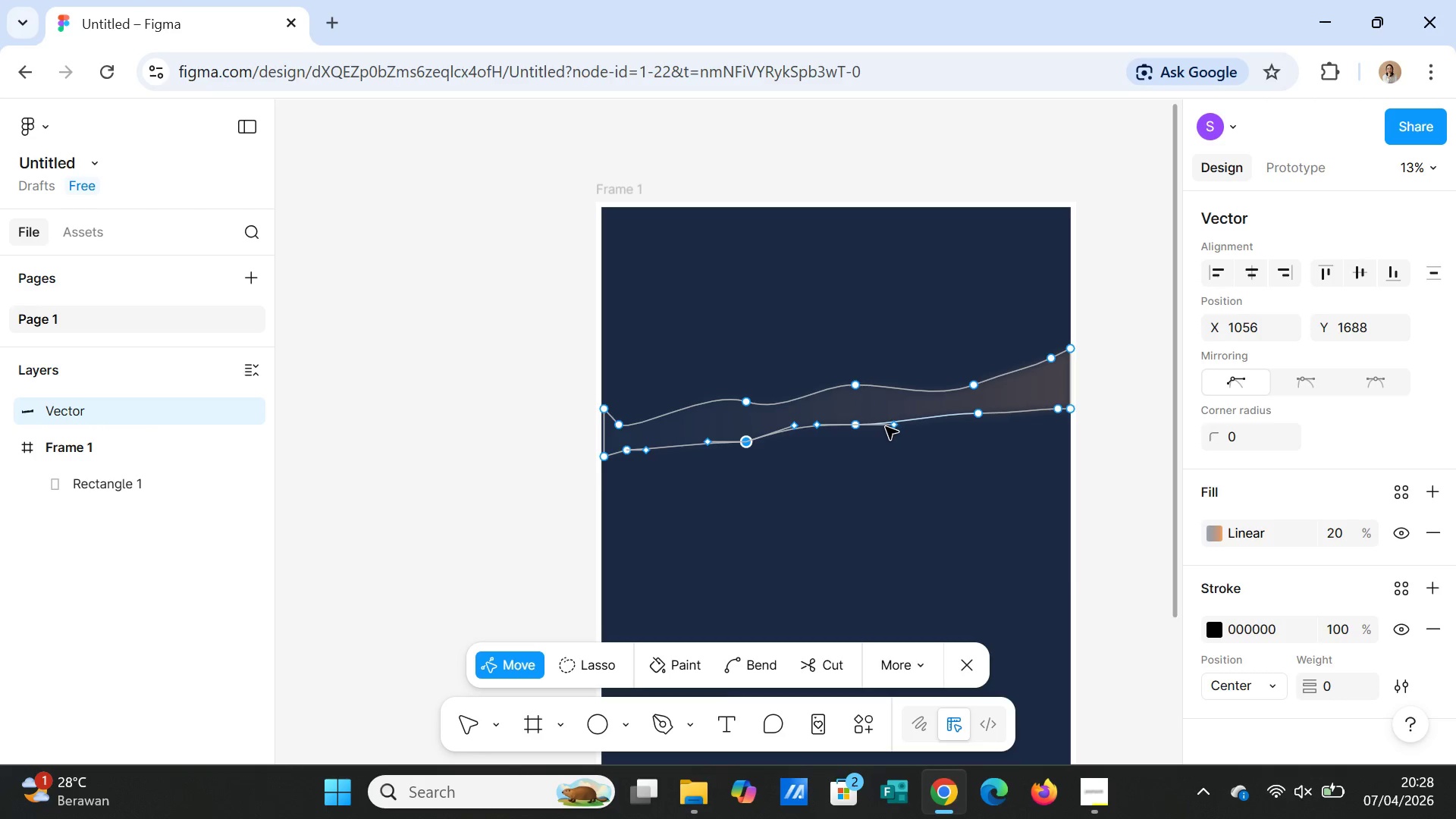 
left_click_drag(start_coordinate=[887, 427], to_coordinate=[907, 444])
 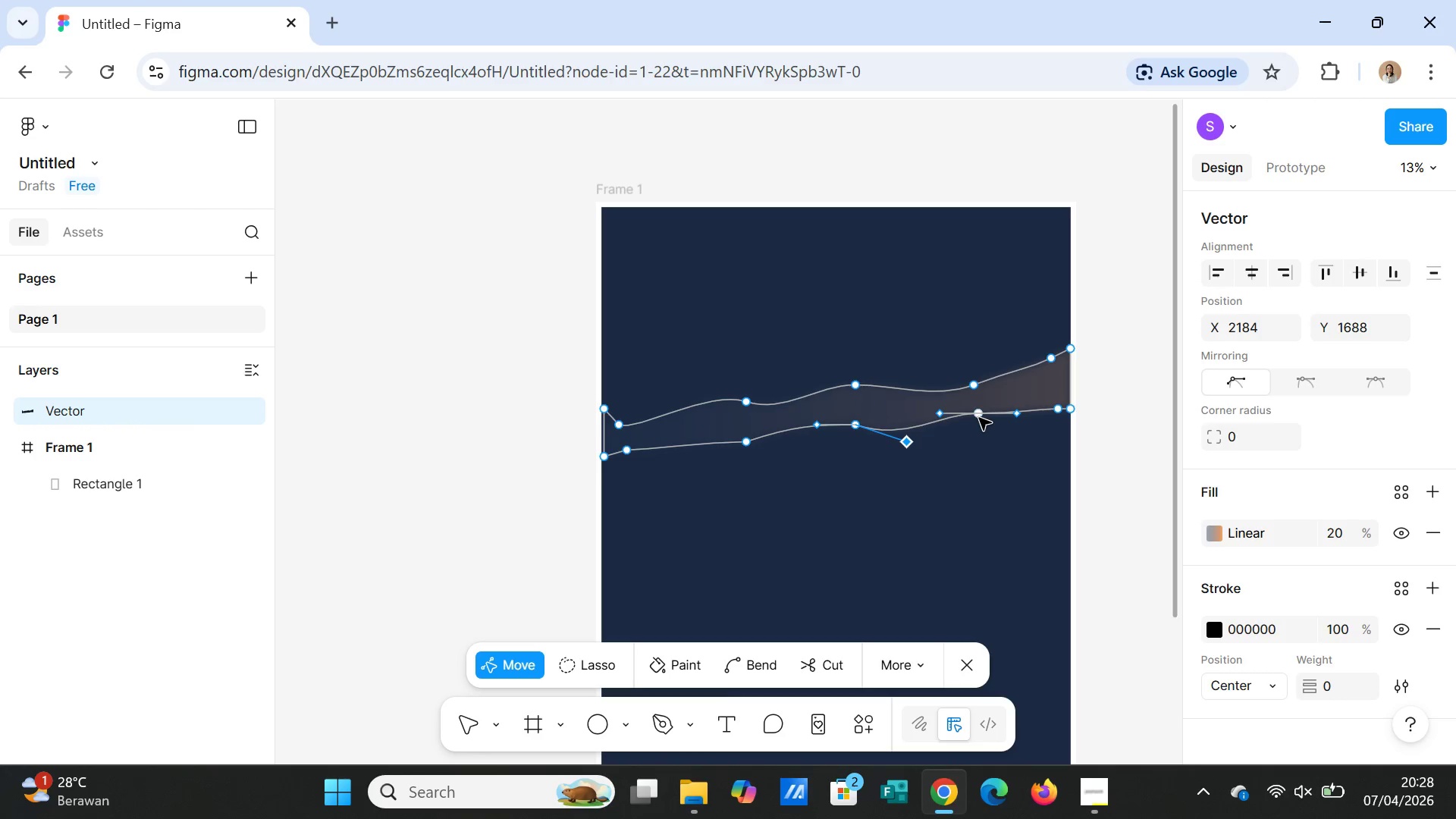 
left_click_drag(start_coordinate=[979, 418], to_coordinate=[996, 407])
 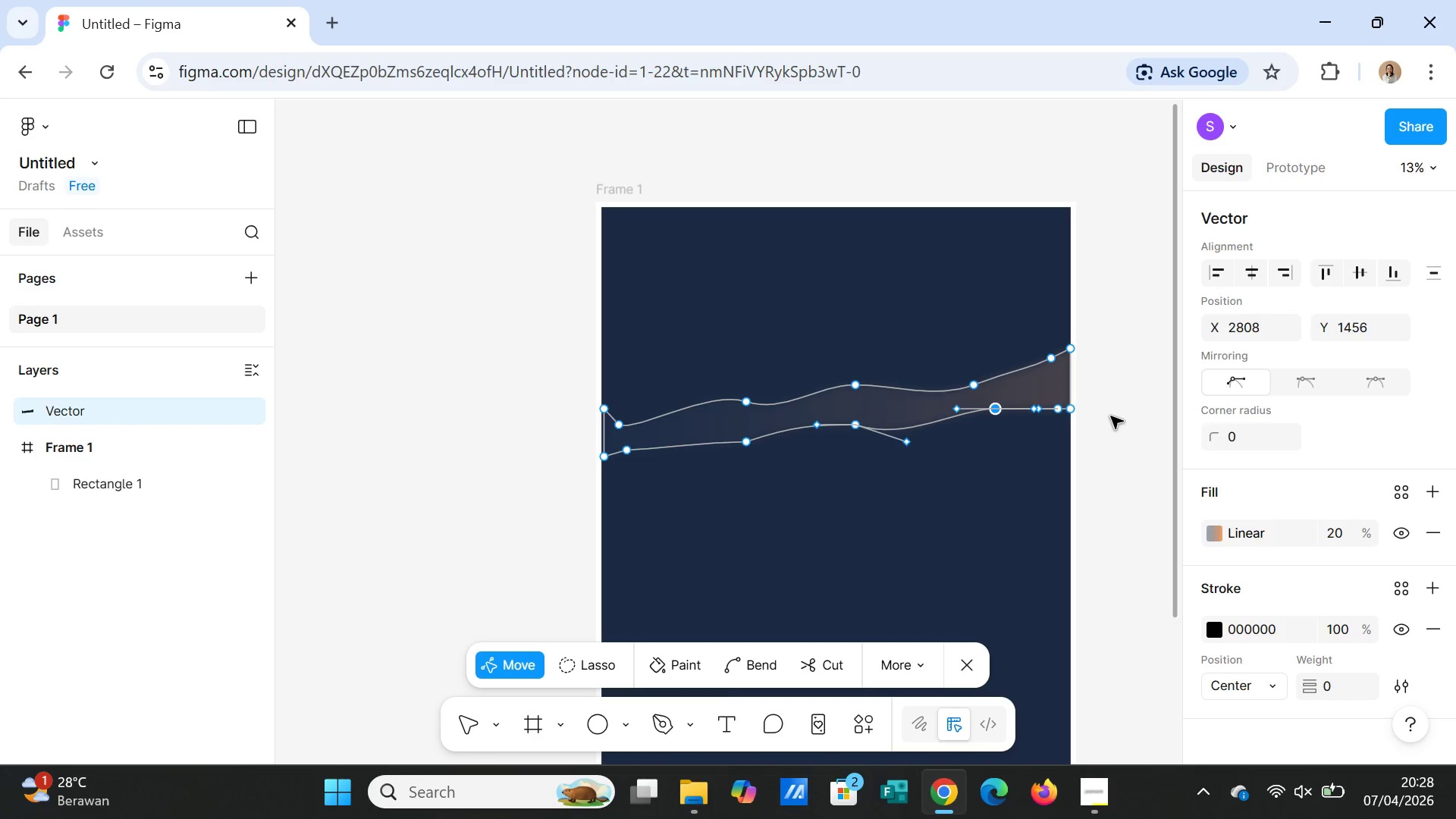 
left_click([1111, 416])
 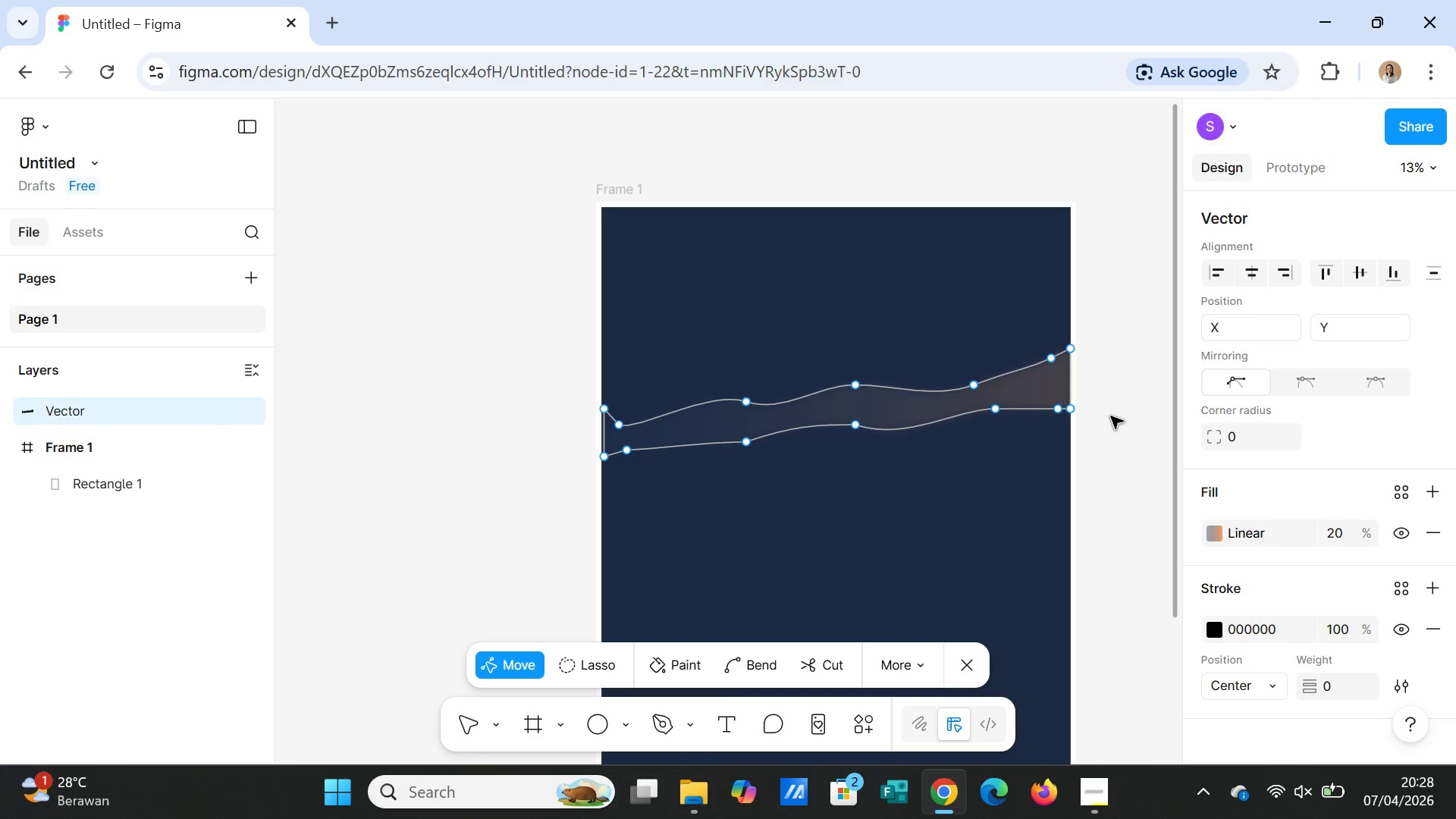 
left_click([1111, 416])
 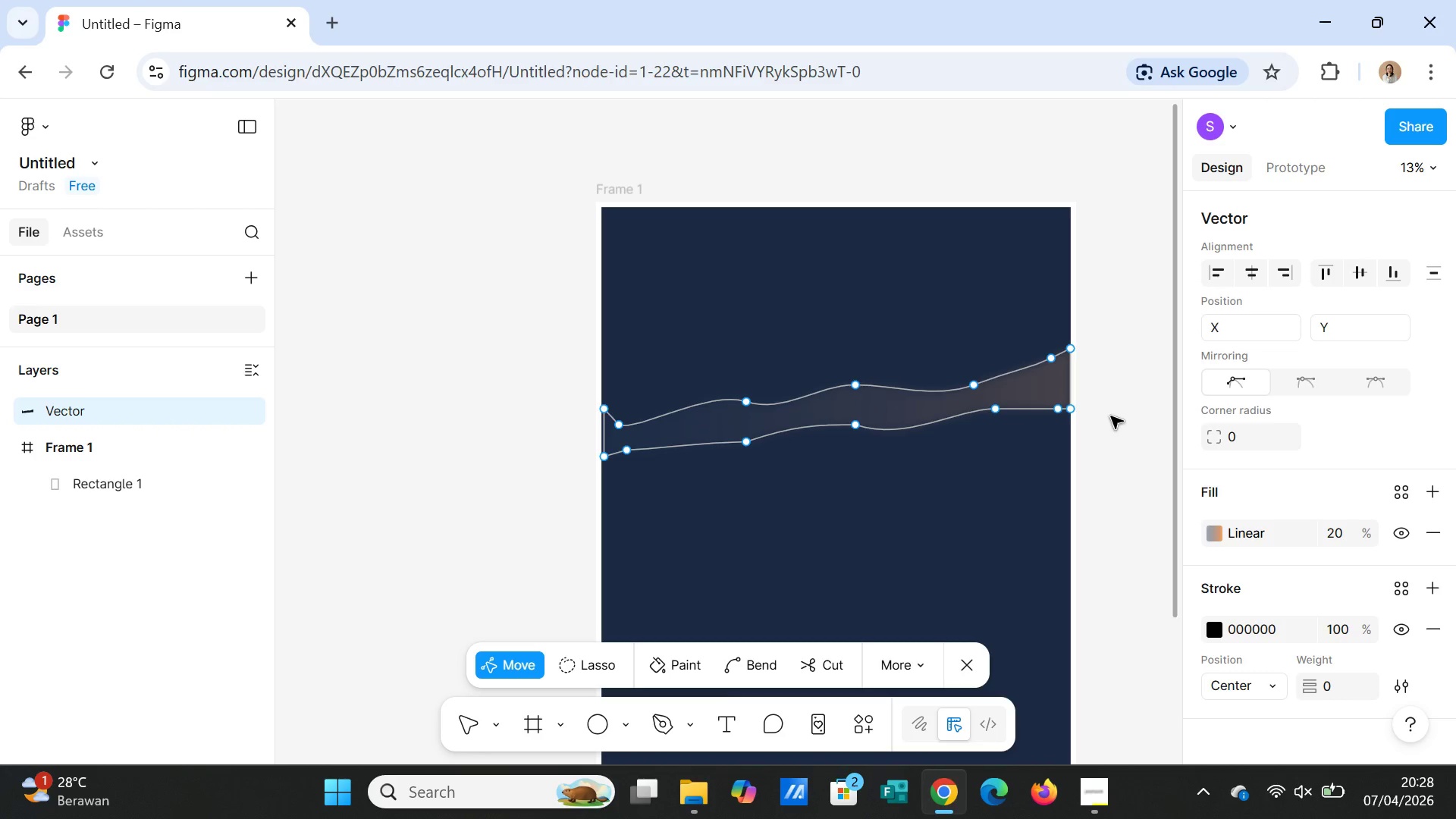 
left_click([1111, 416])
 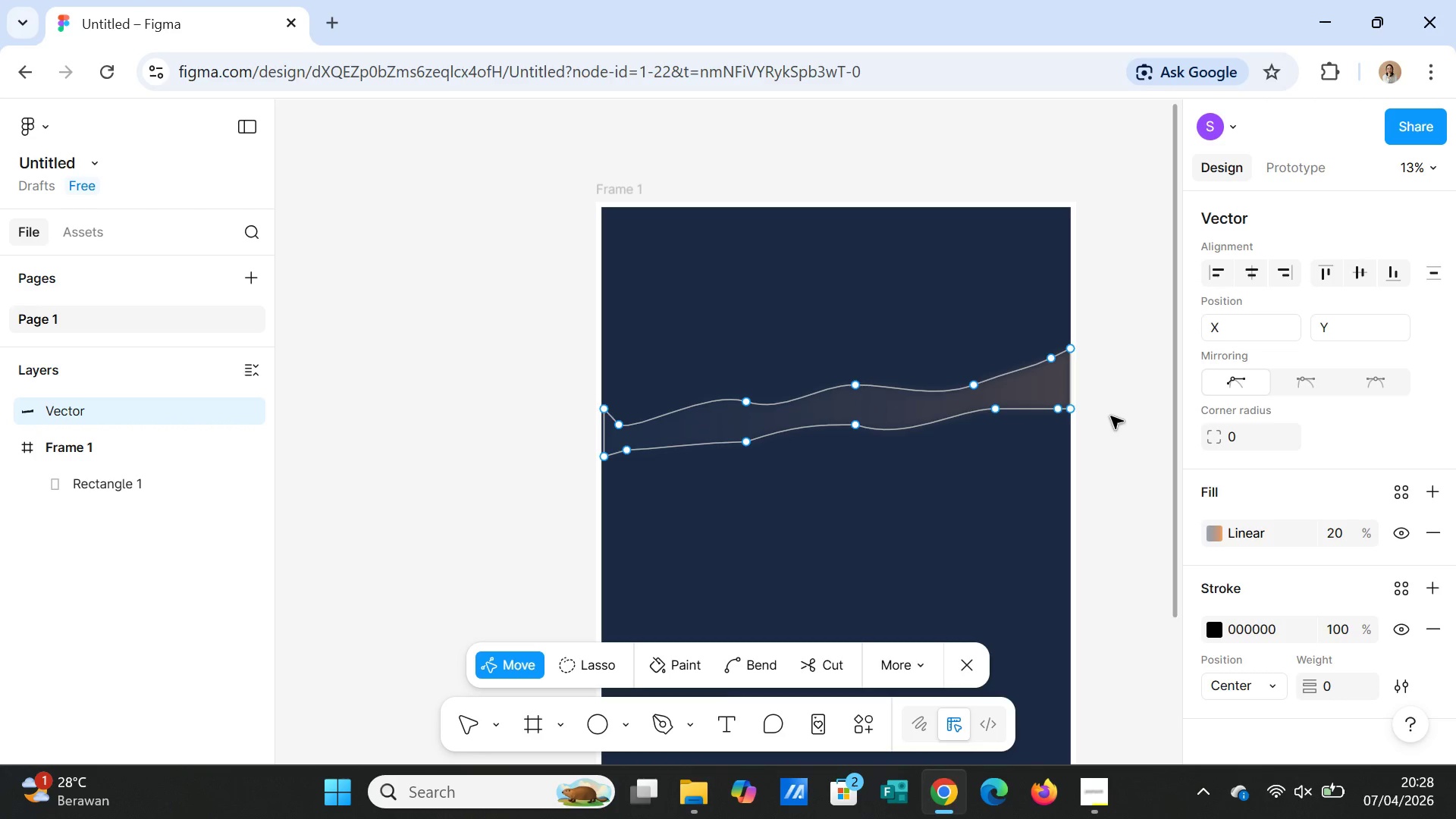 
double_click([1111, 416])
 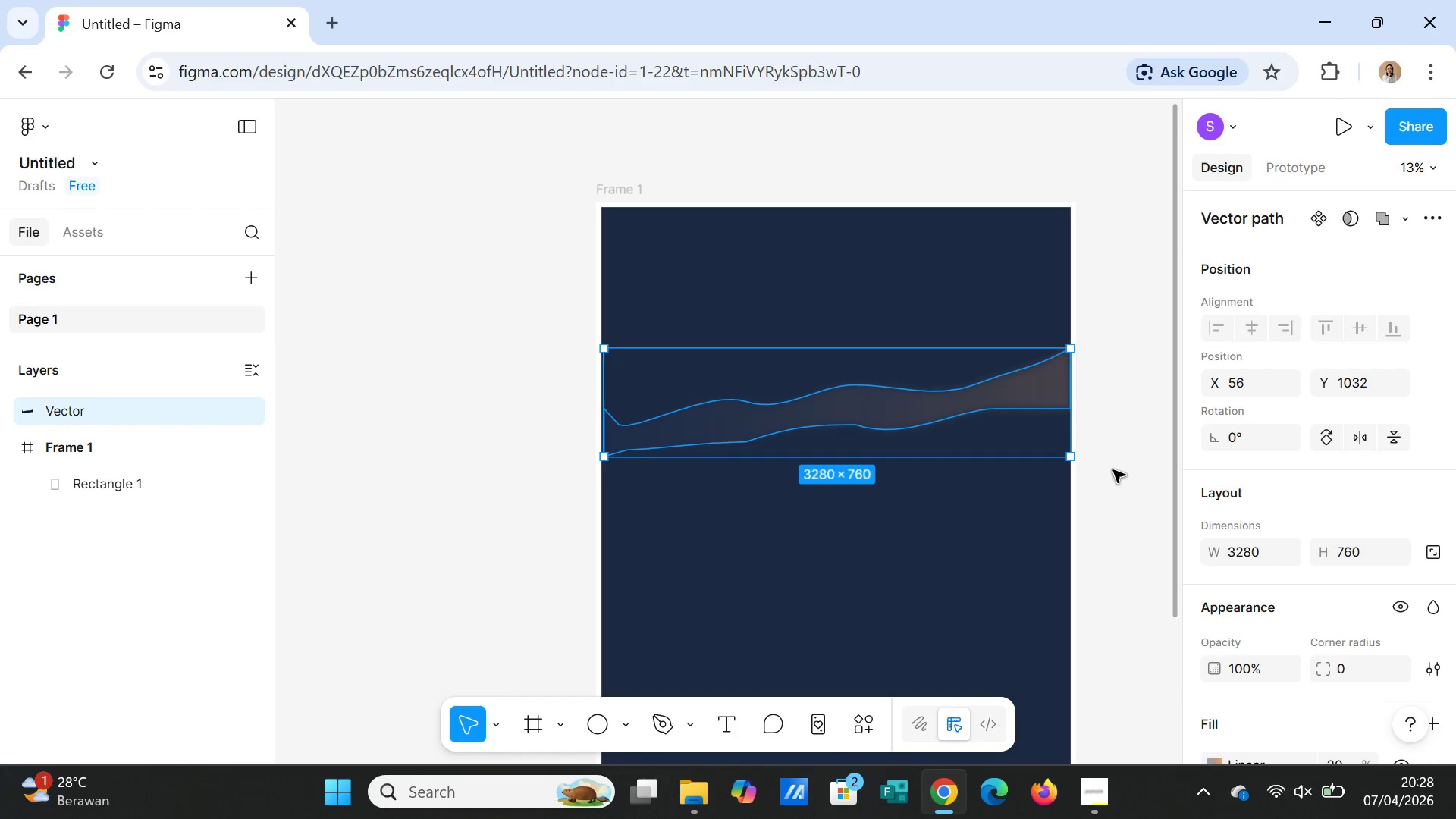 
left_click([1113, 470])
 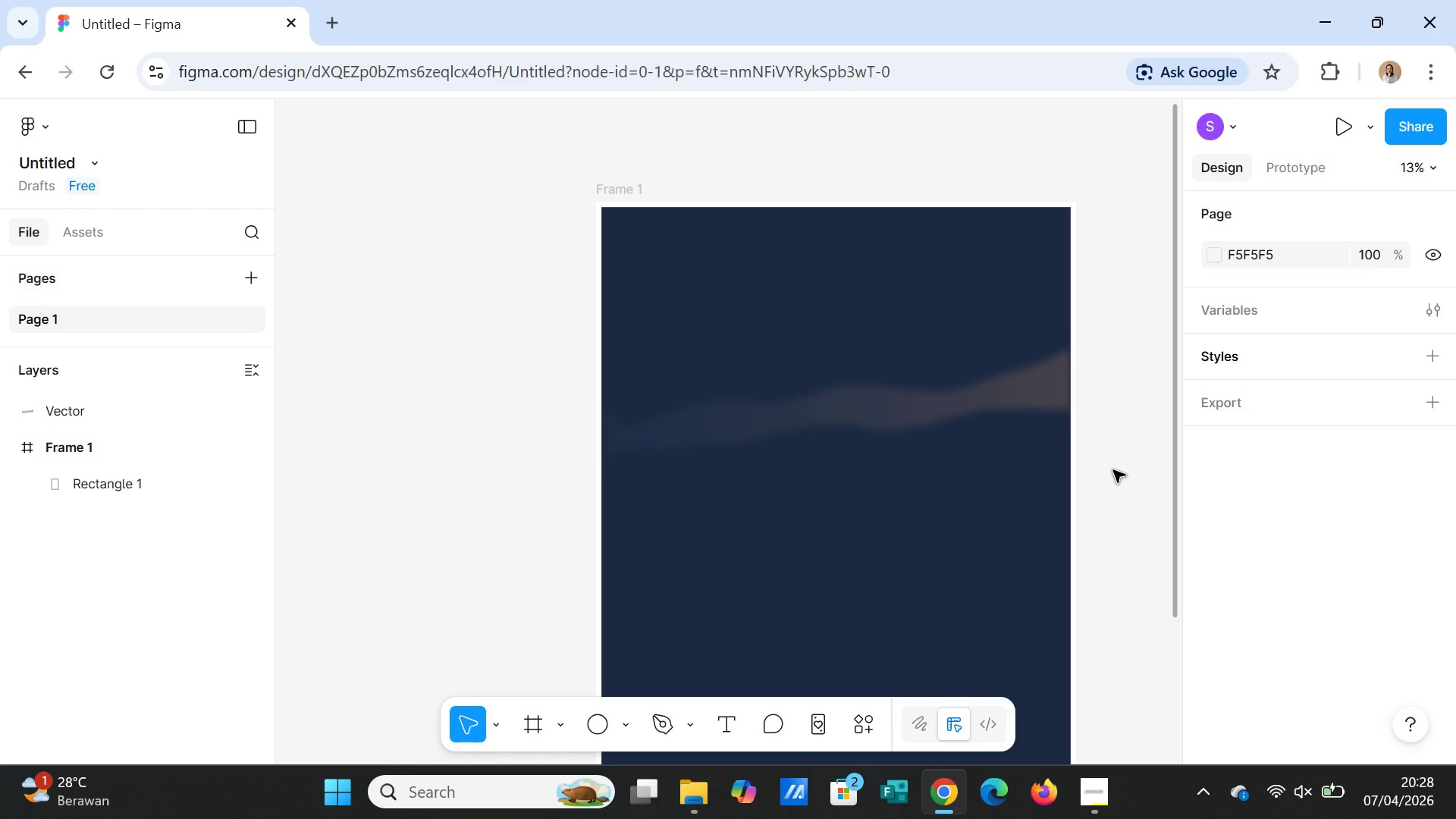 
wait(5.97)
 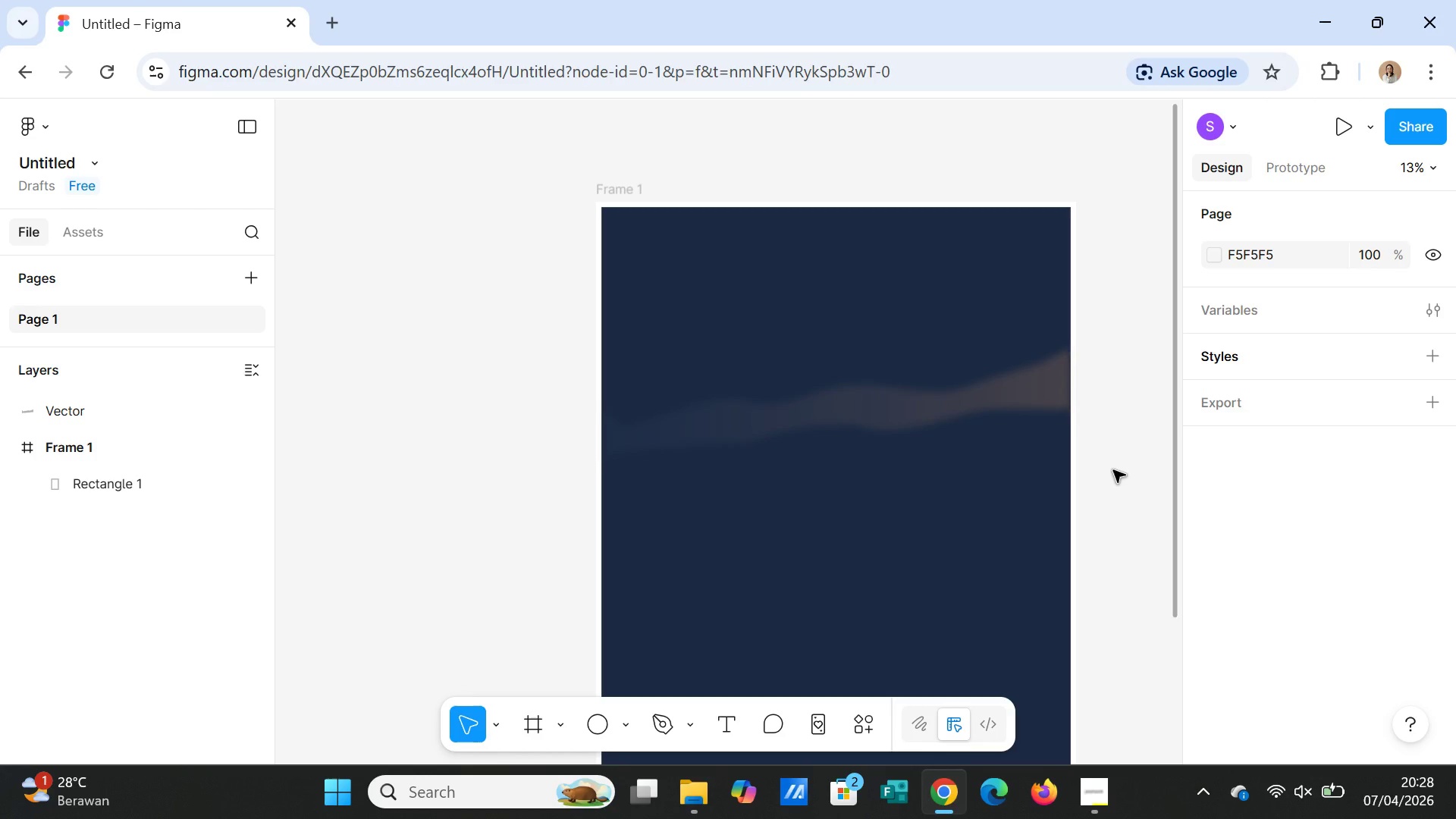 
left_click([887, 425])
 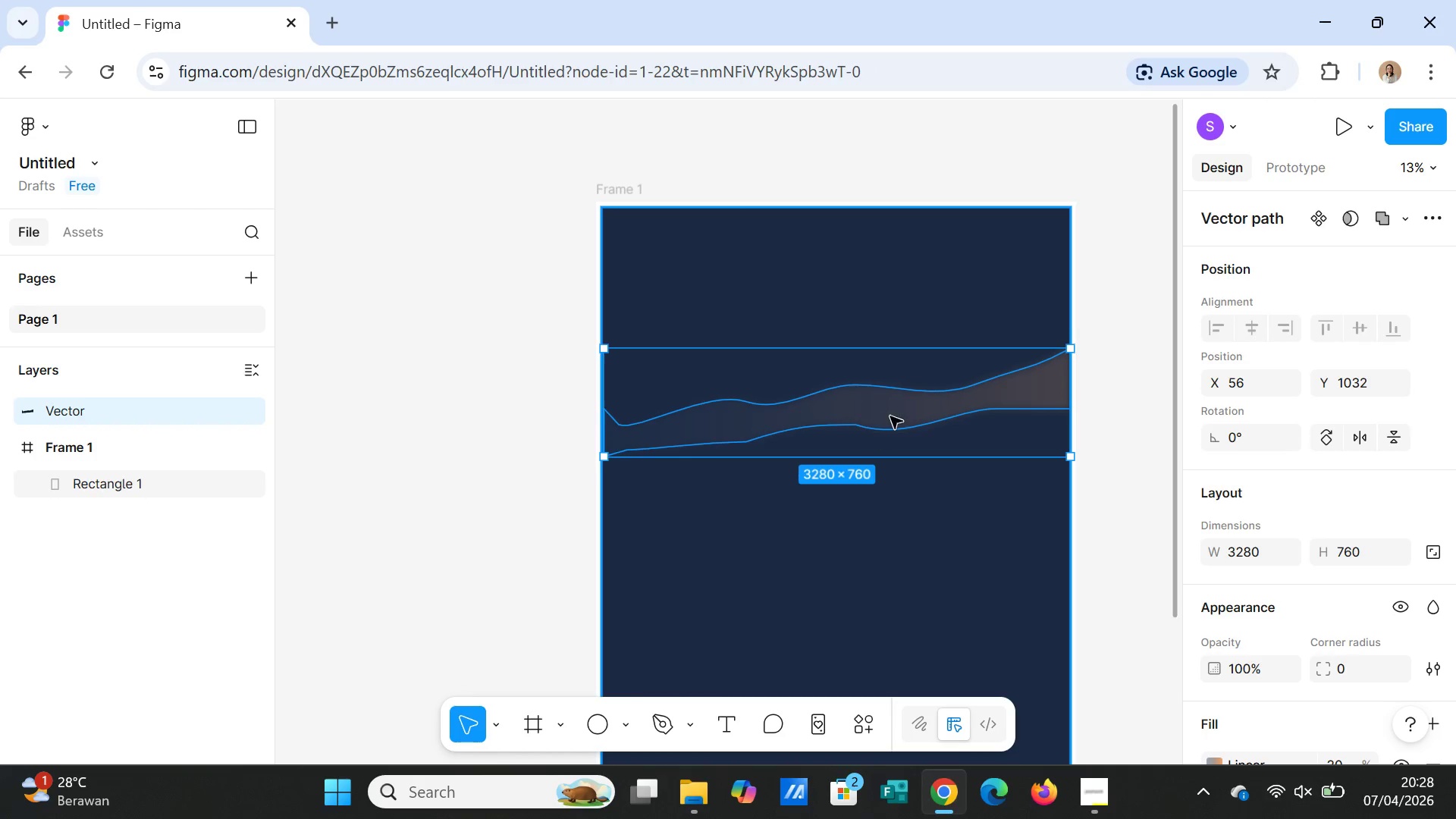 
double_click([895, 410])
 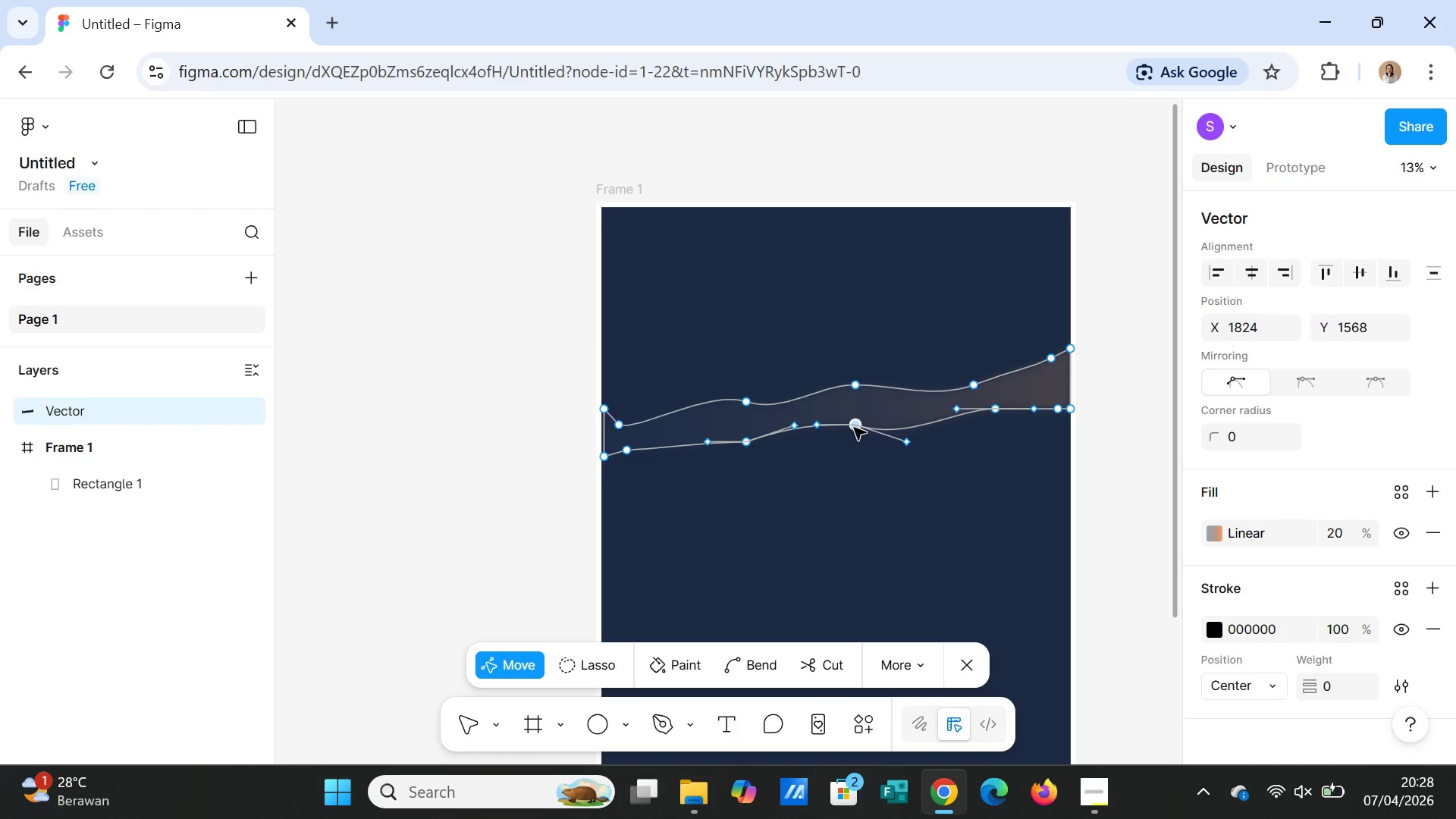 
left_click([854, 428])
 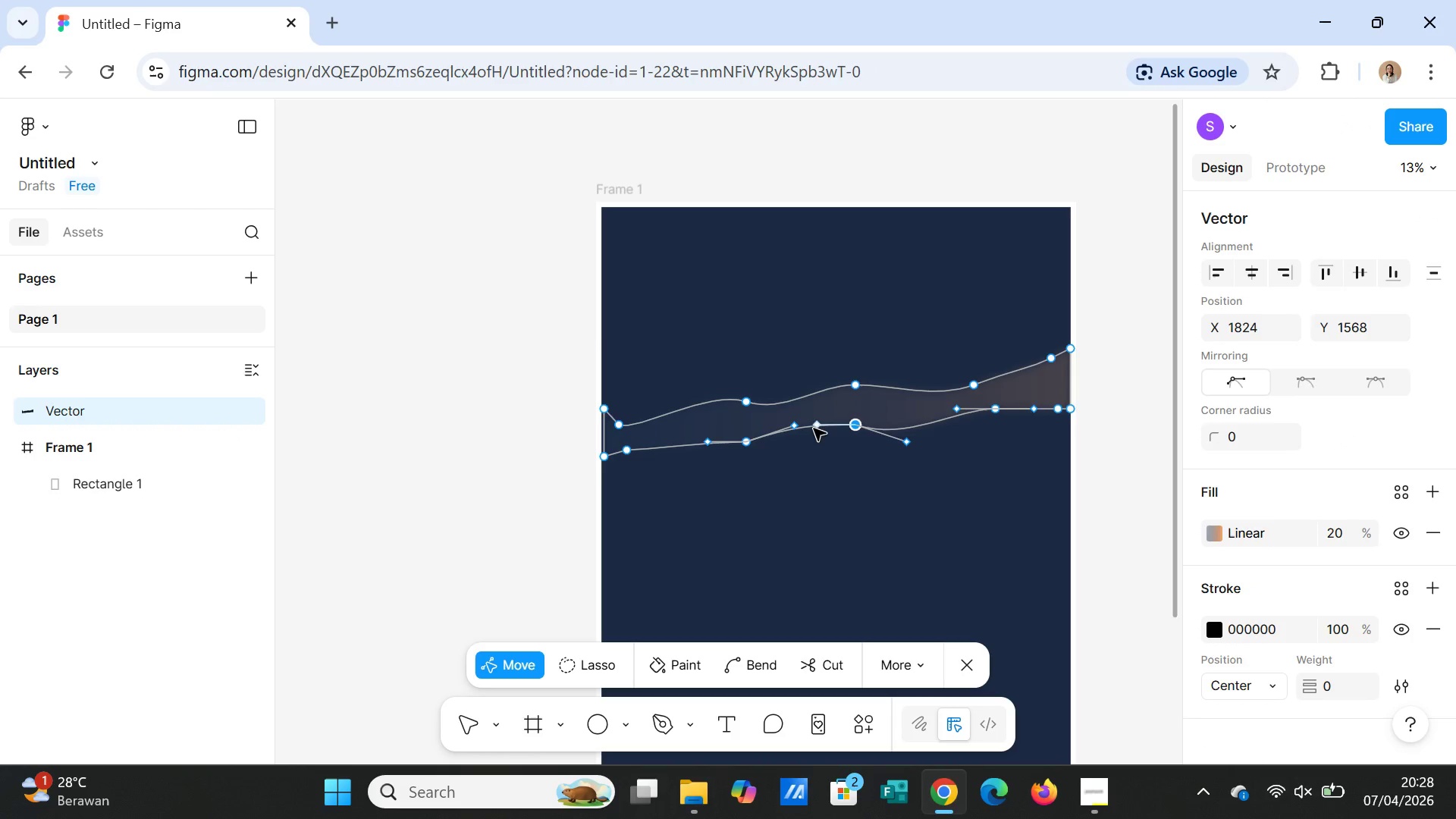 
left_click_drag(start_coordinate=[814, 428], to_coordinate=[830, 502])
 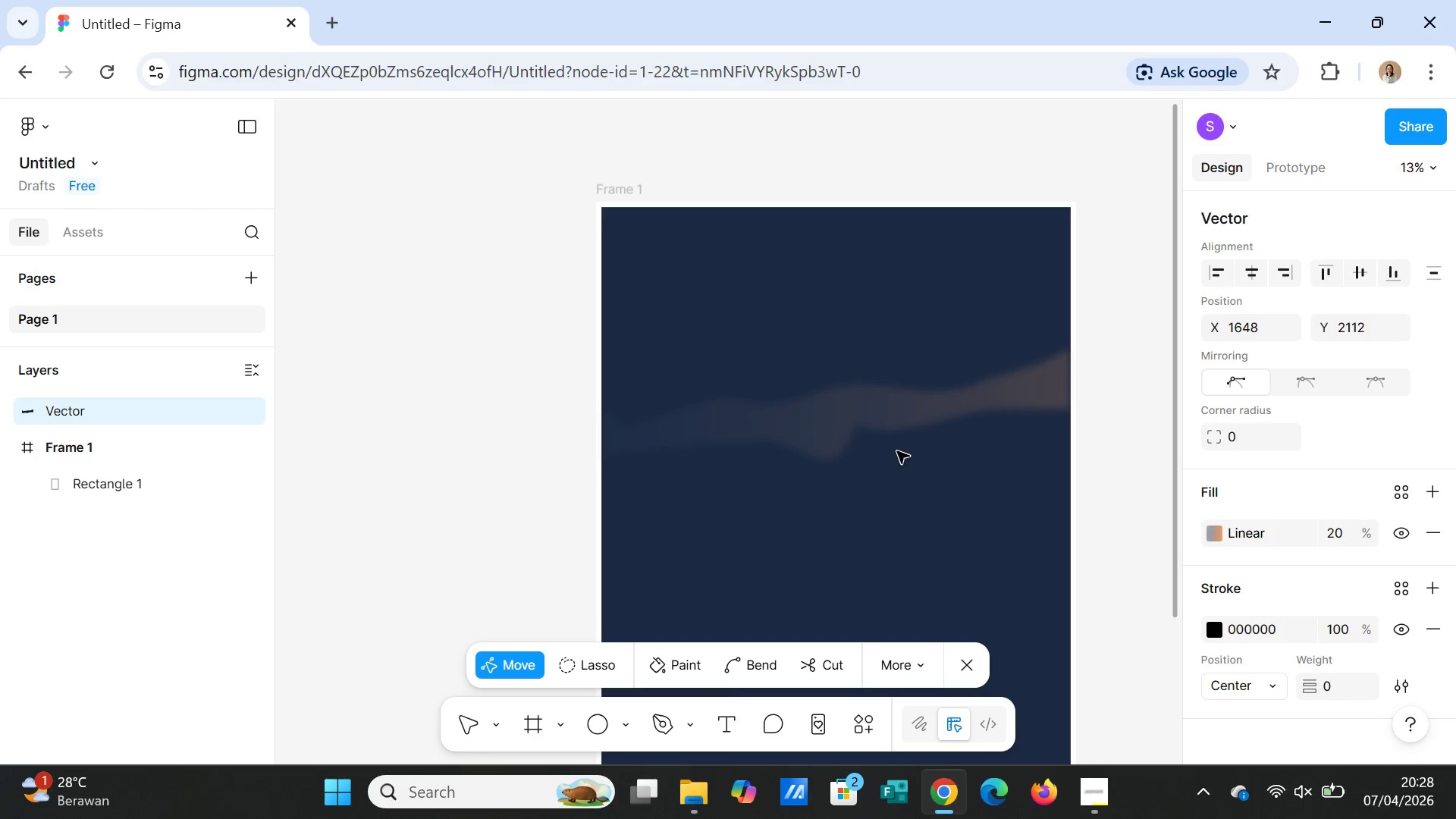 
left_click([879, 412])
 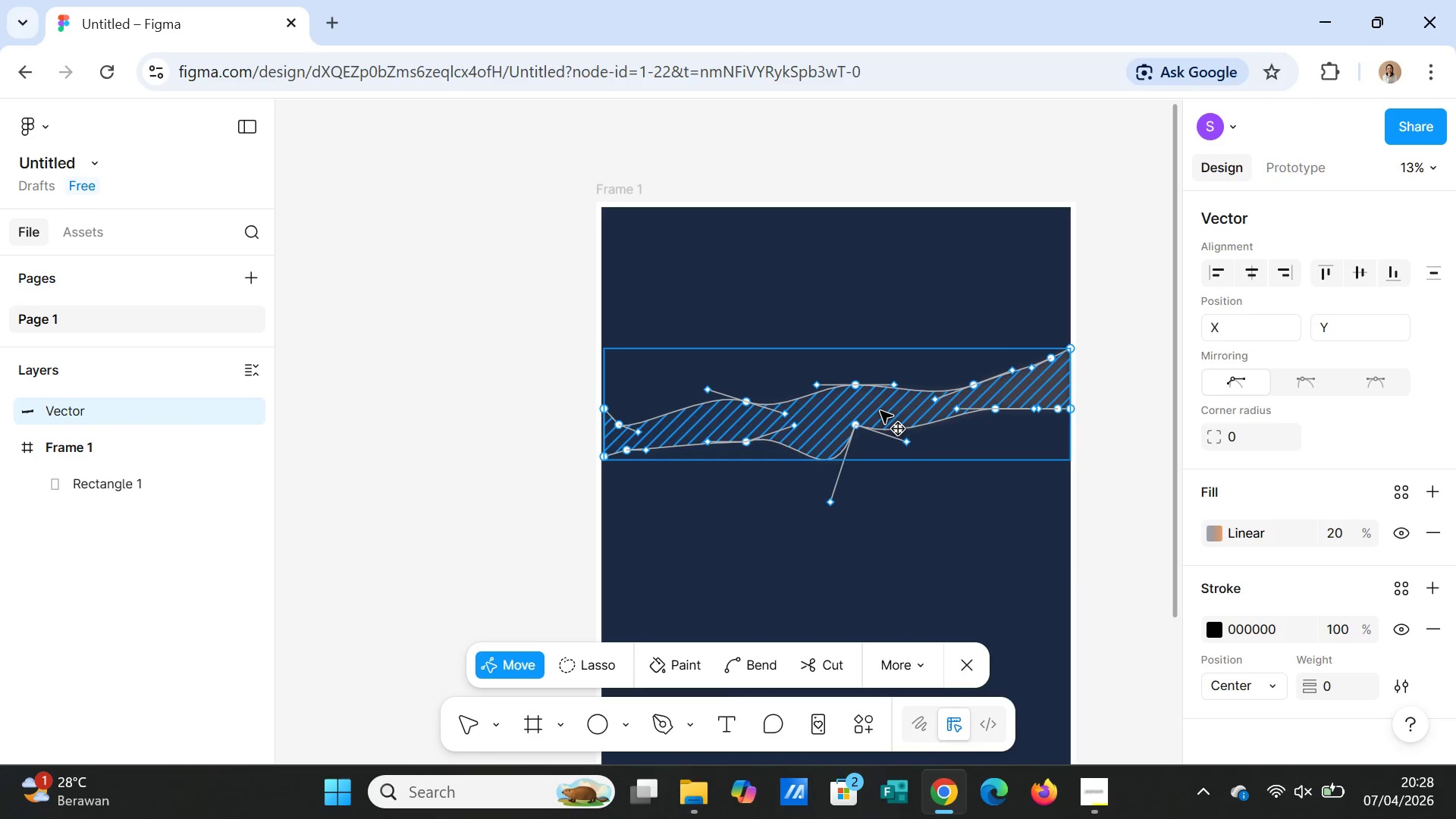 
double_click([880, 411])
 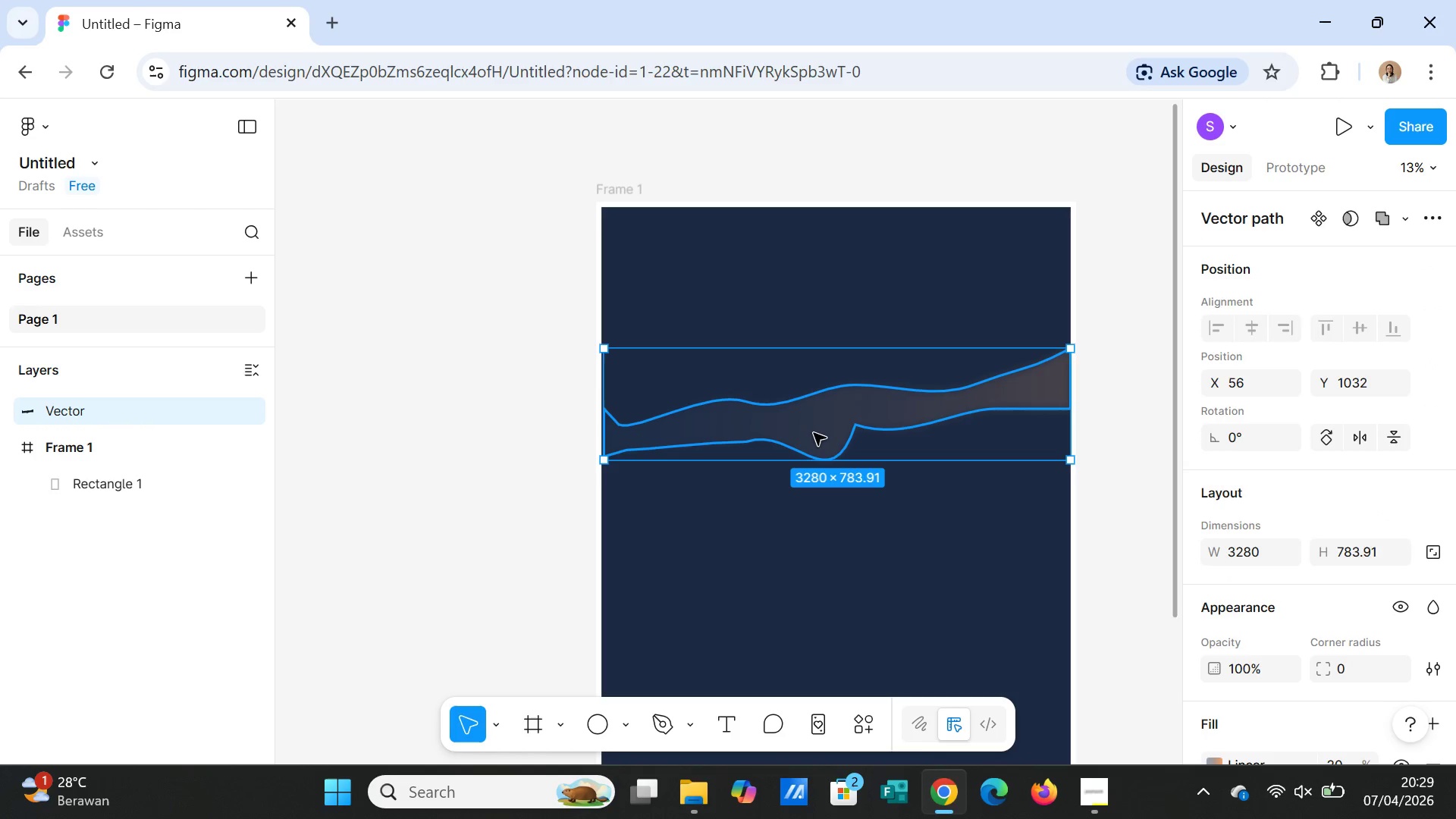 
double_click([814, 433])
 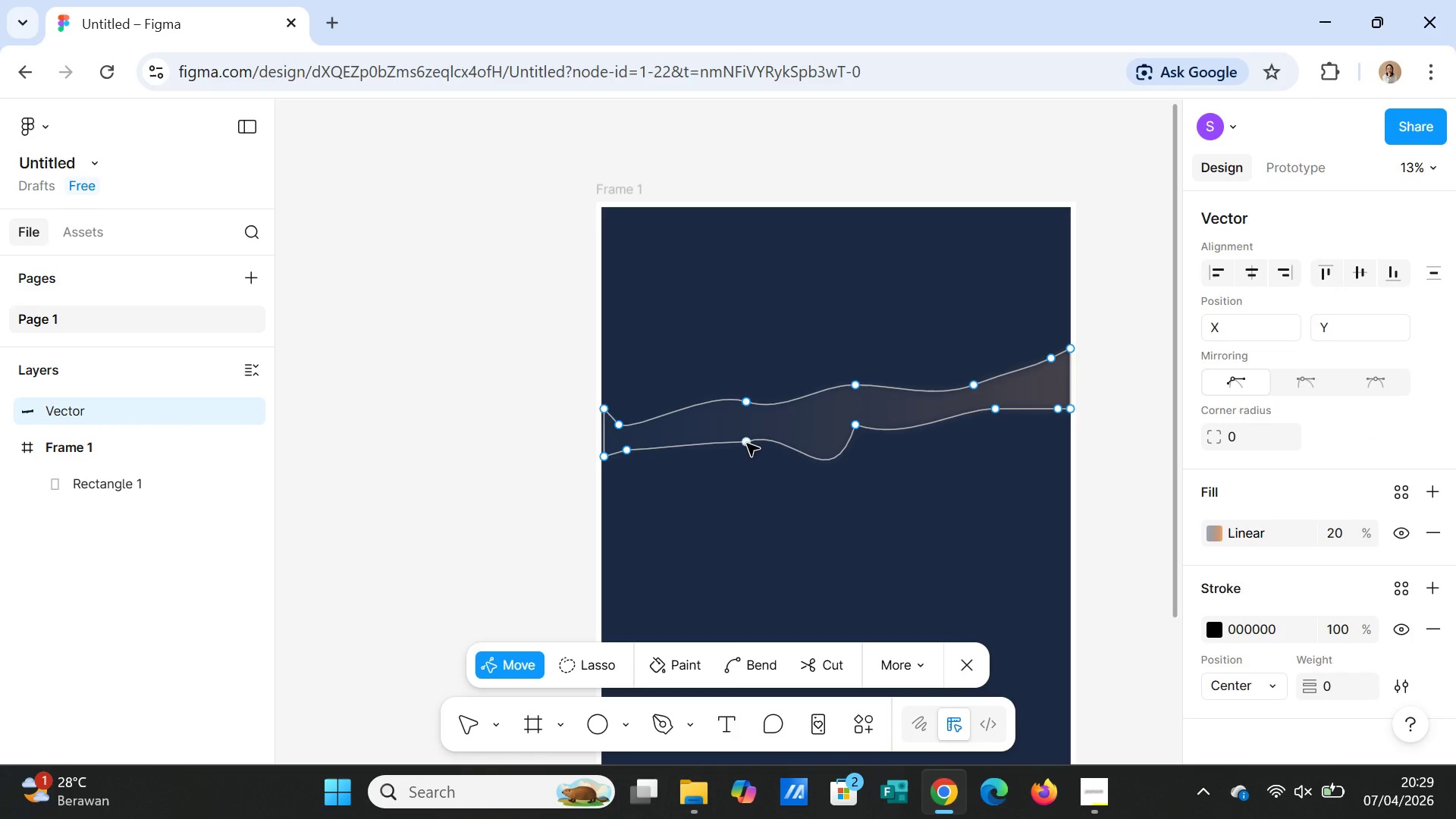 
left_click_drag(start_coordinate=[747, 444], to_coordinate=[775, 476])
 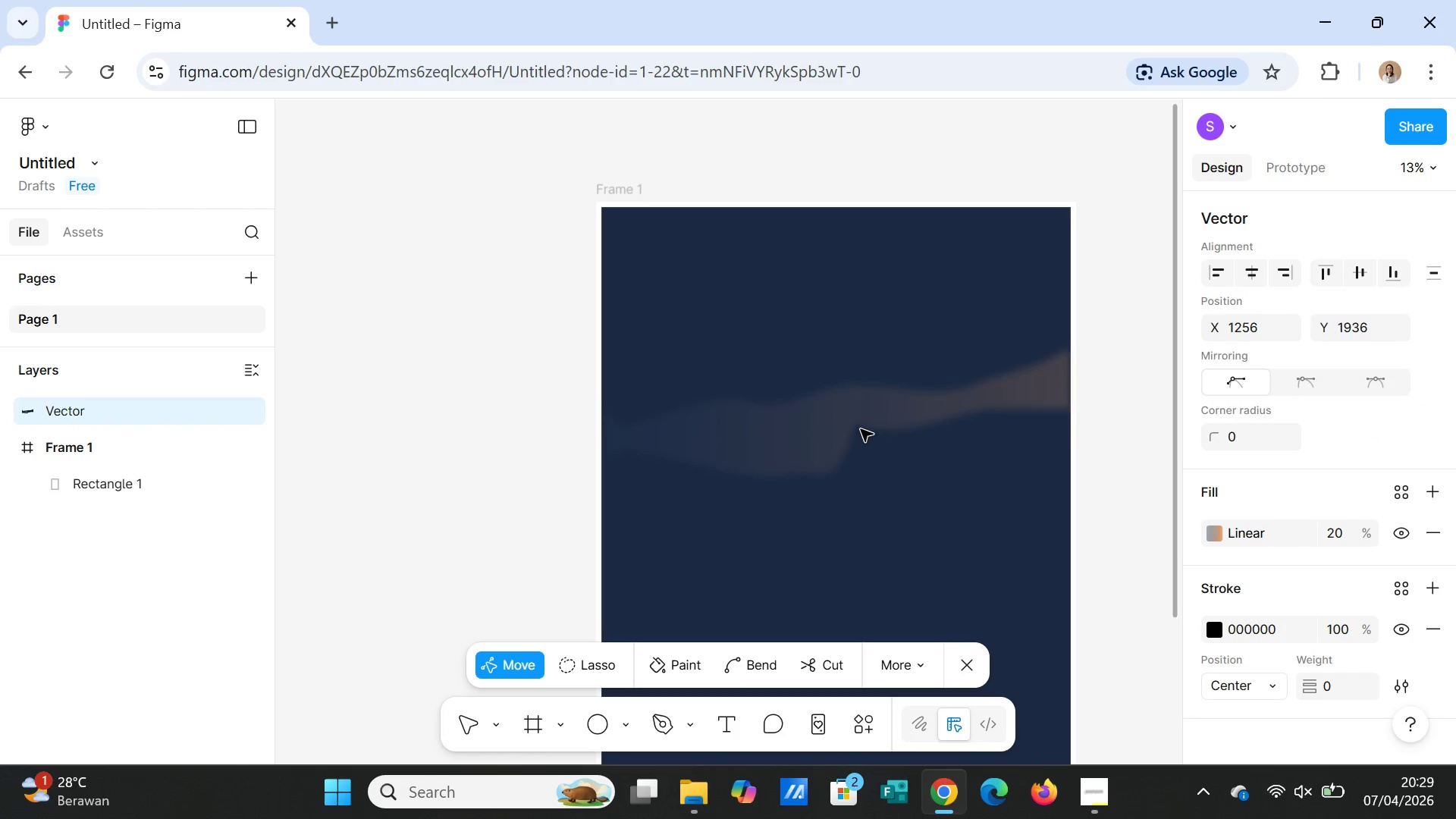 
left_click([861, 429])
 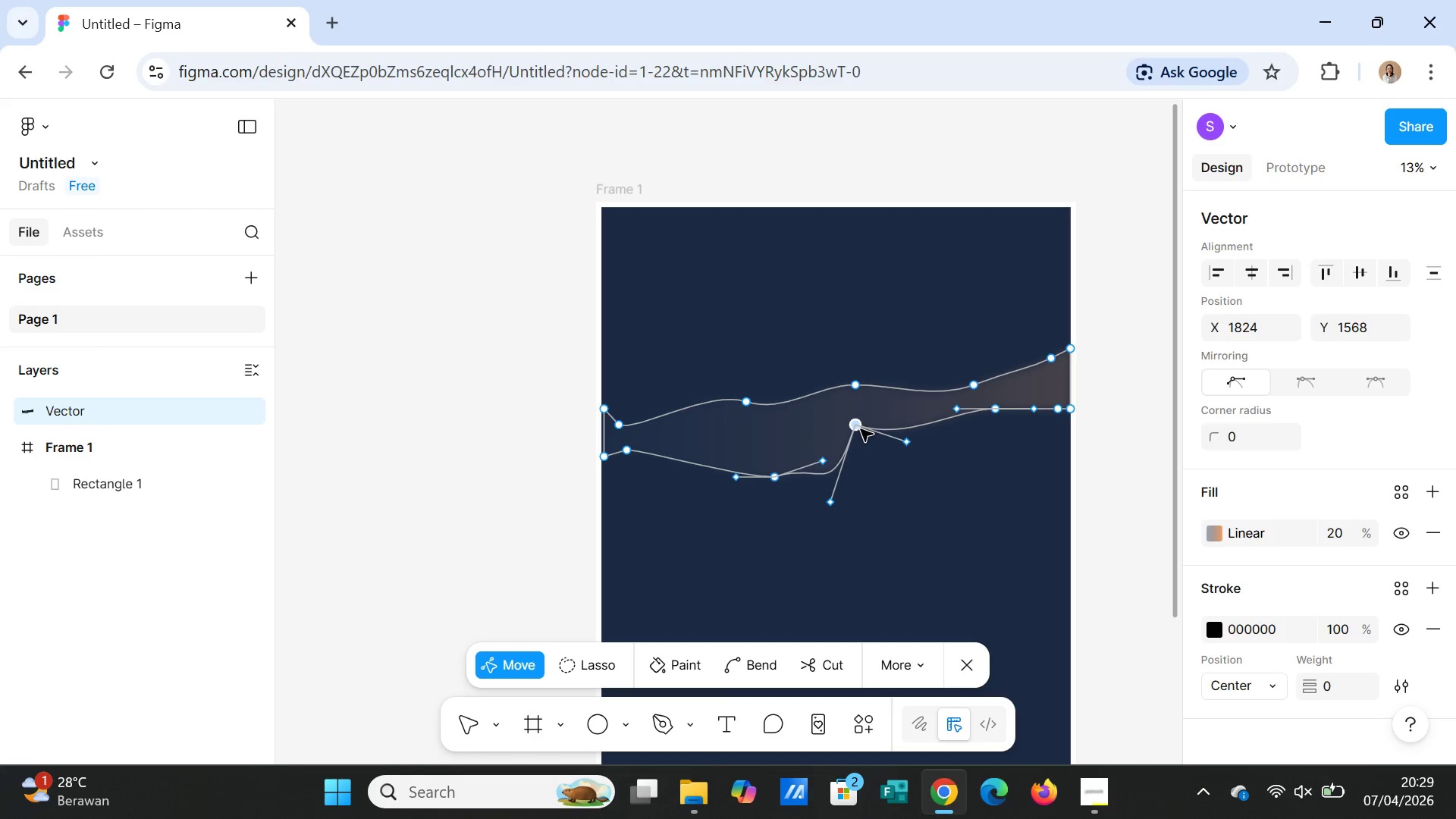 
left_click_drag(start_coordinate=[861, 429], to_coordinate=[909, 460])
 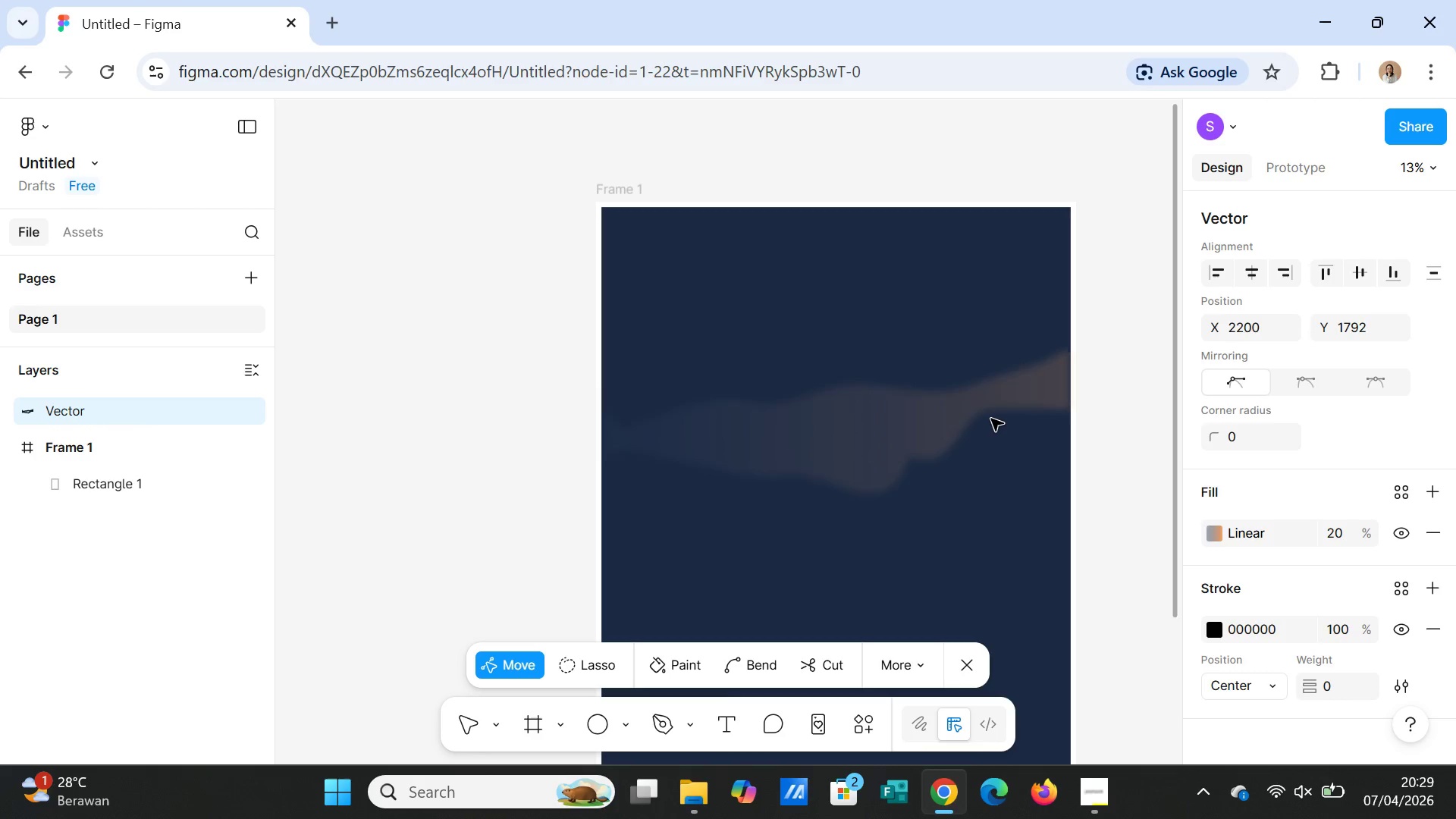 
left_click([991, 419])
 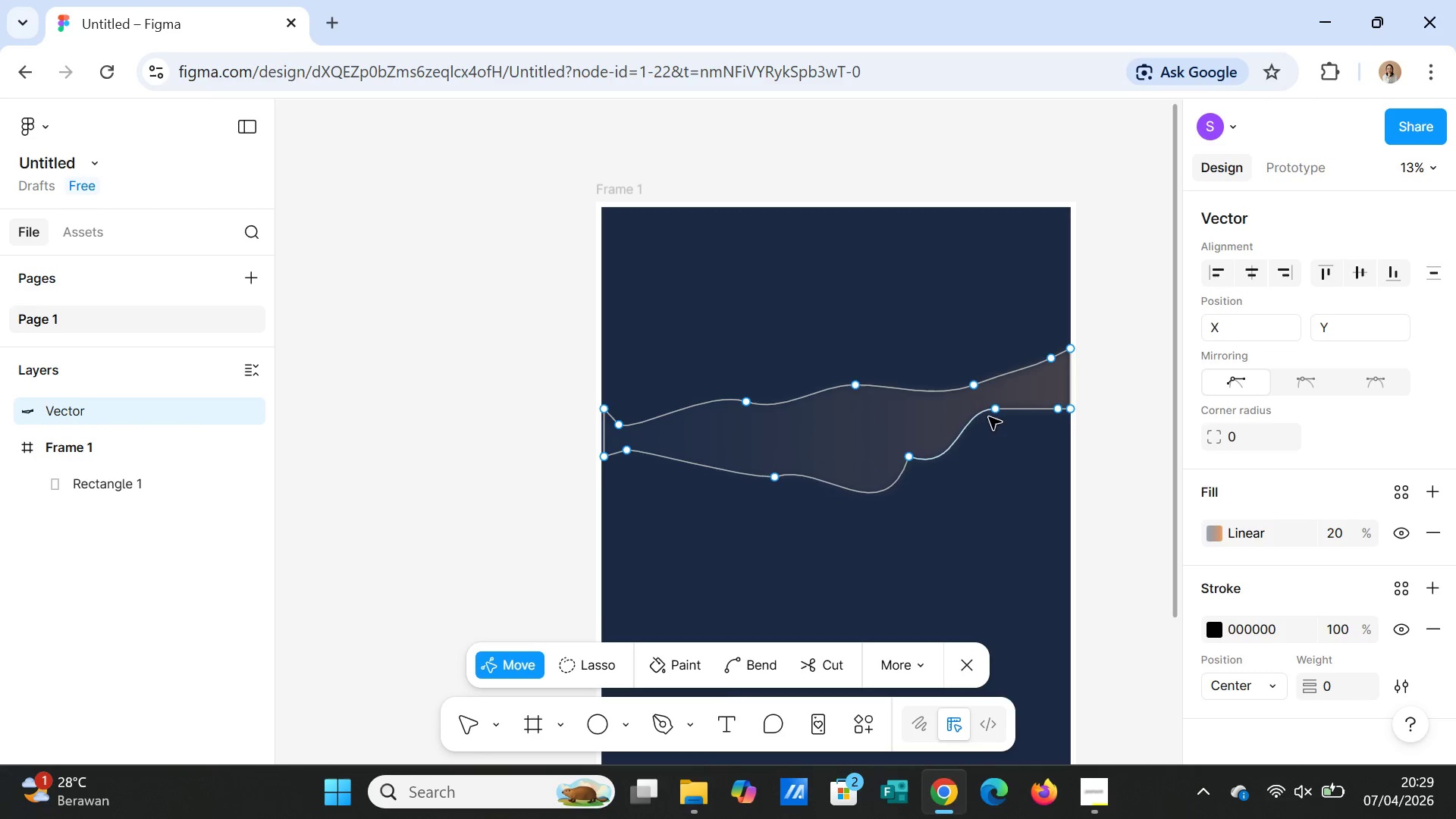 
left_click_drag(start_coordinate=[989, 417], to_coordinate=[1035, 446])
 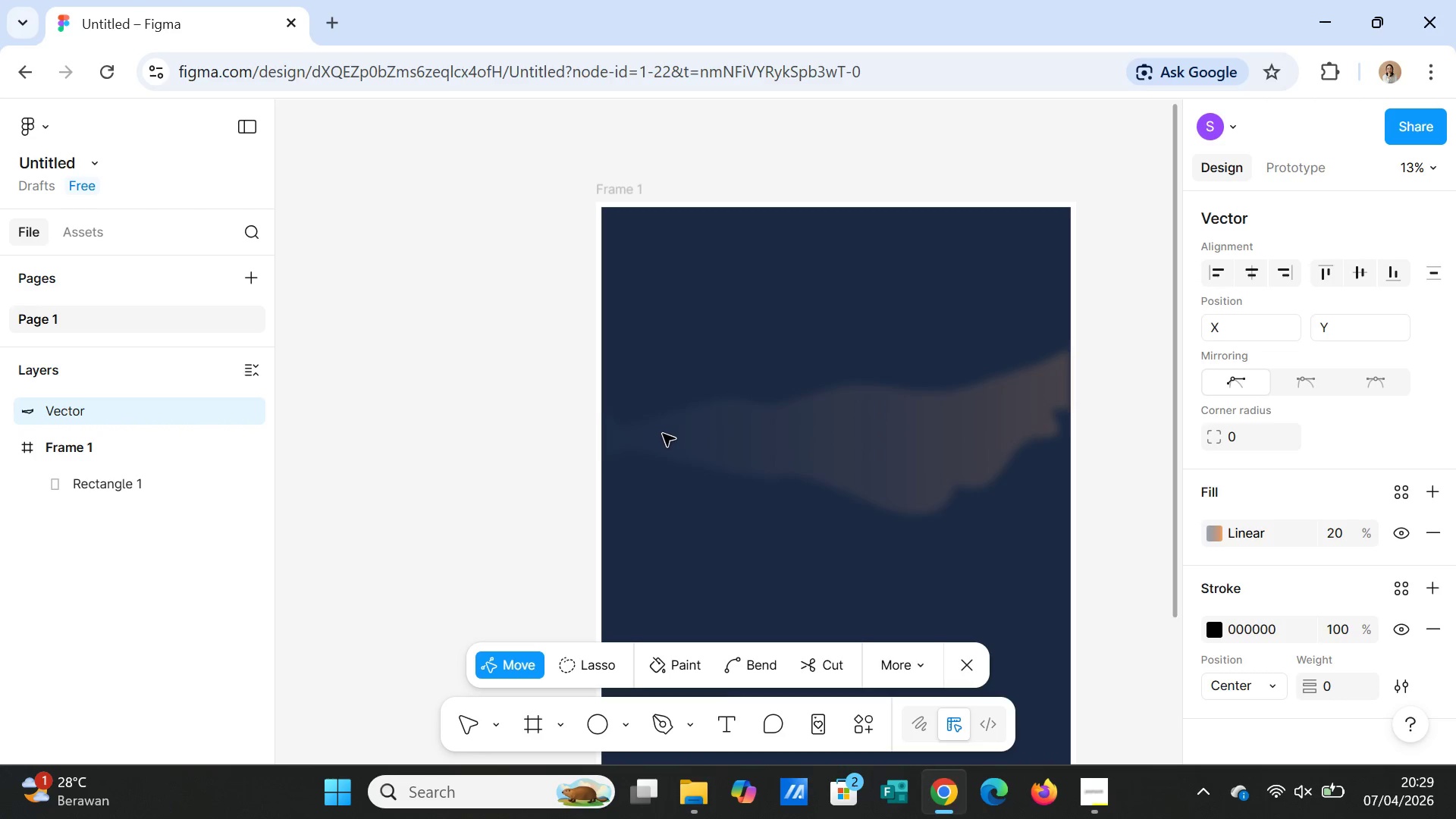 
left_click([663, 434])
 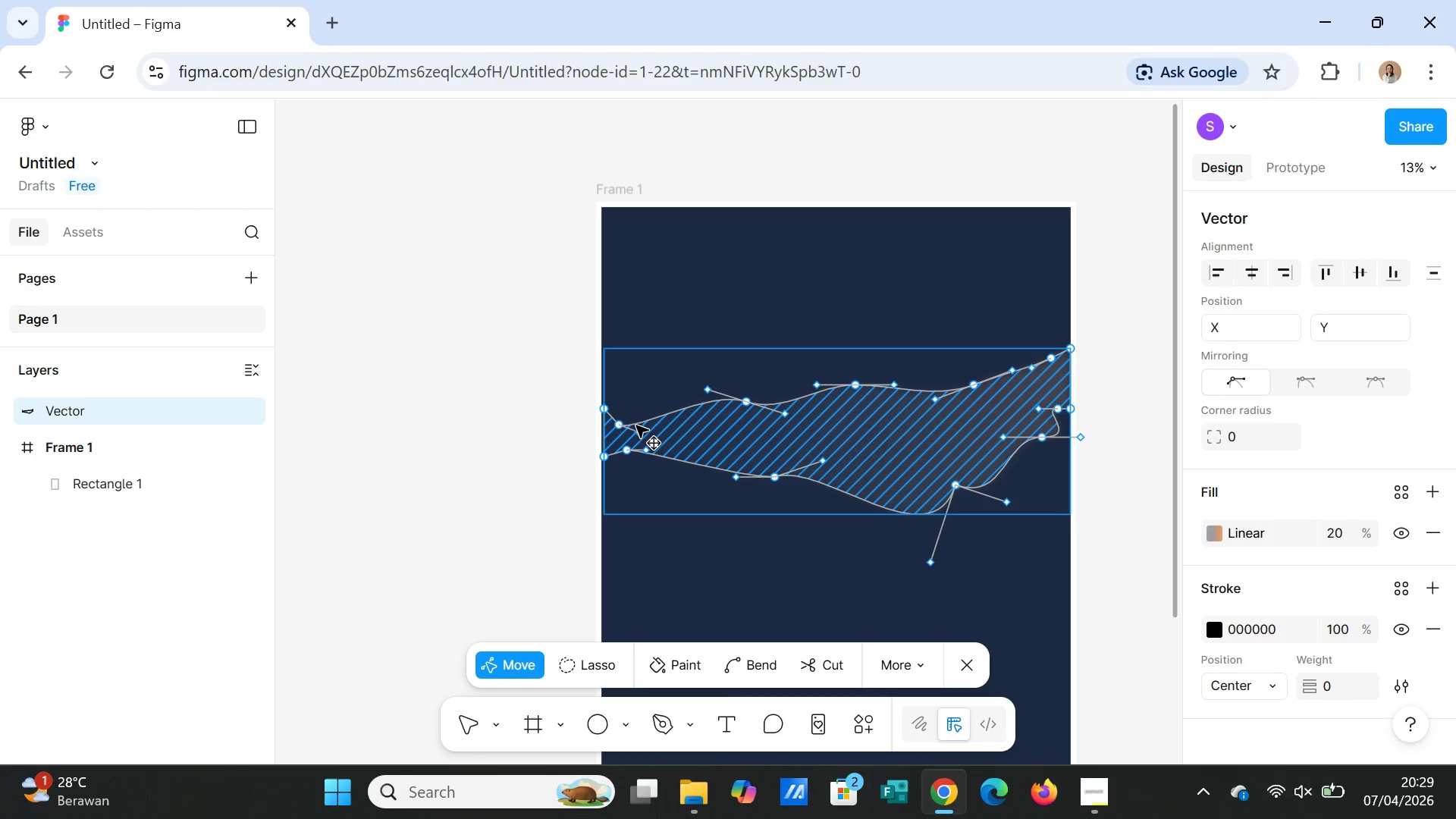 
left_click_drag(start_coordinate=[636, 425], to_coordinate=[634, 416])
 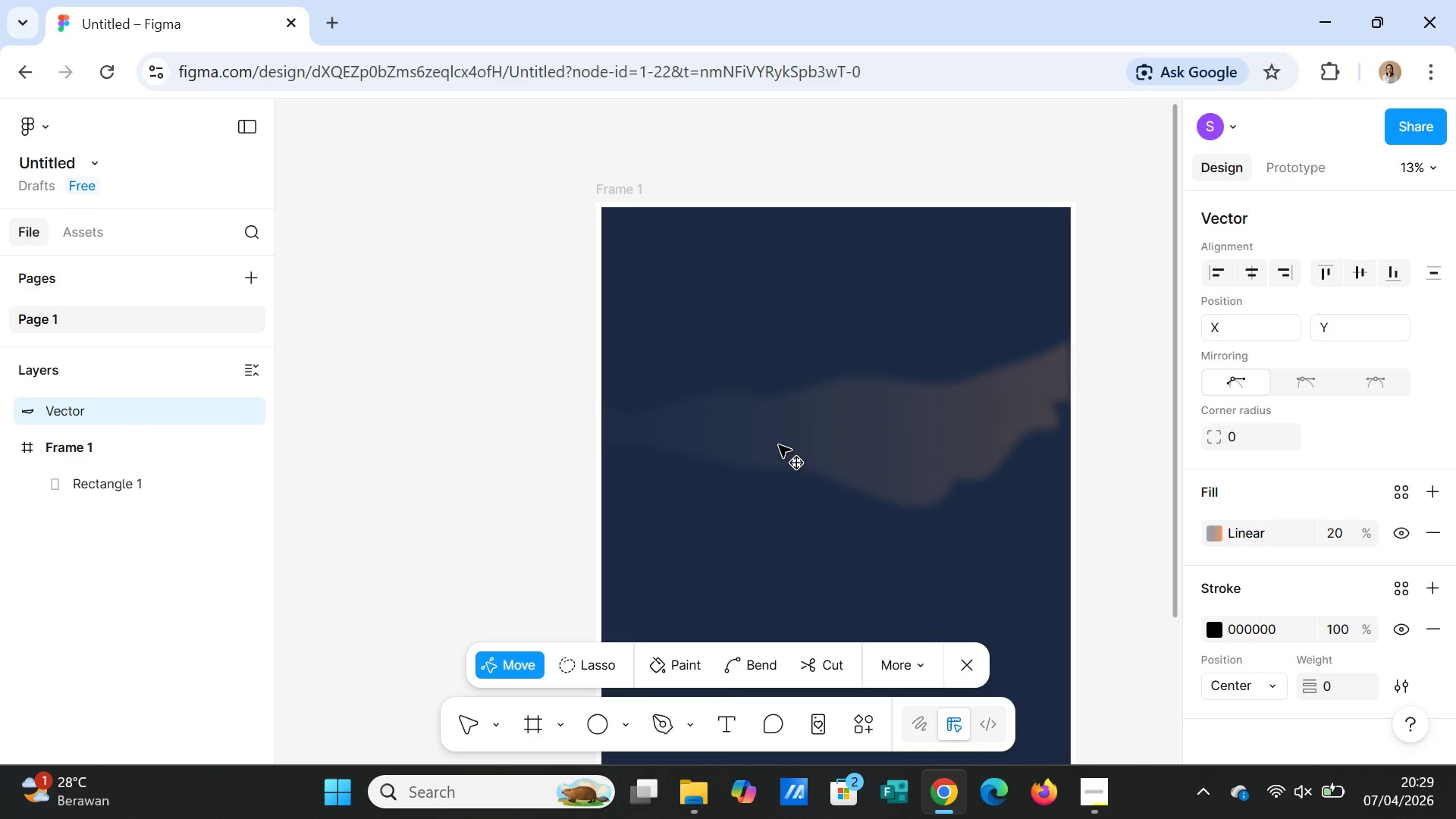 
left_click([779, 443])
 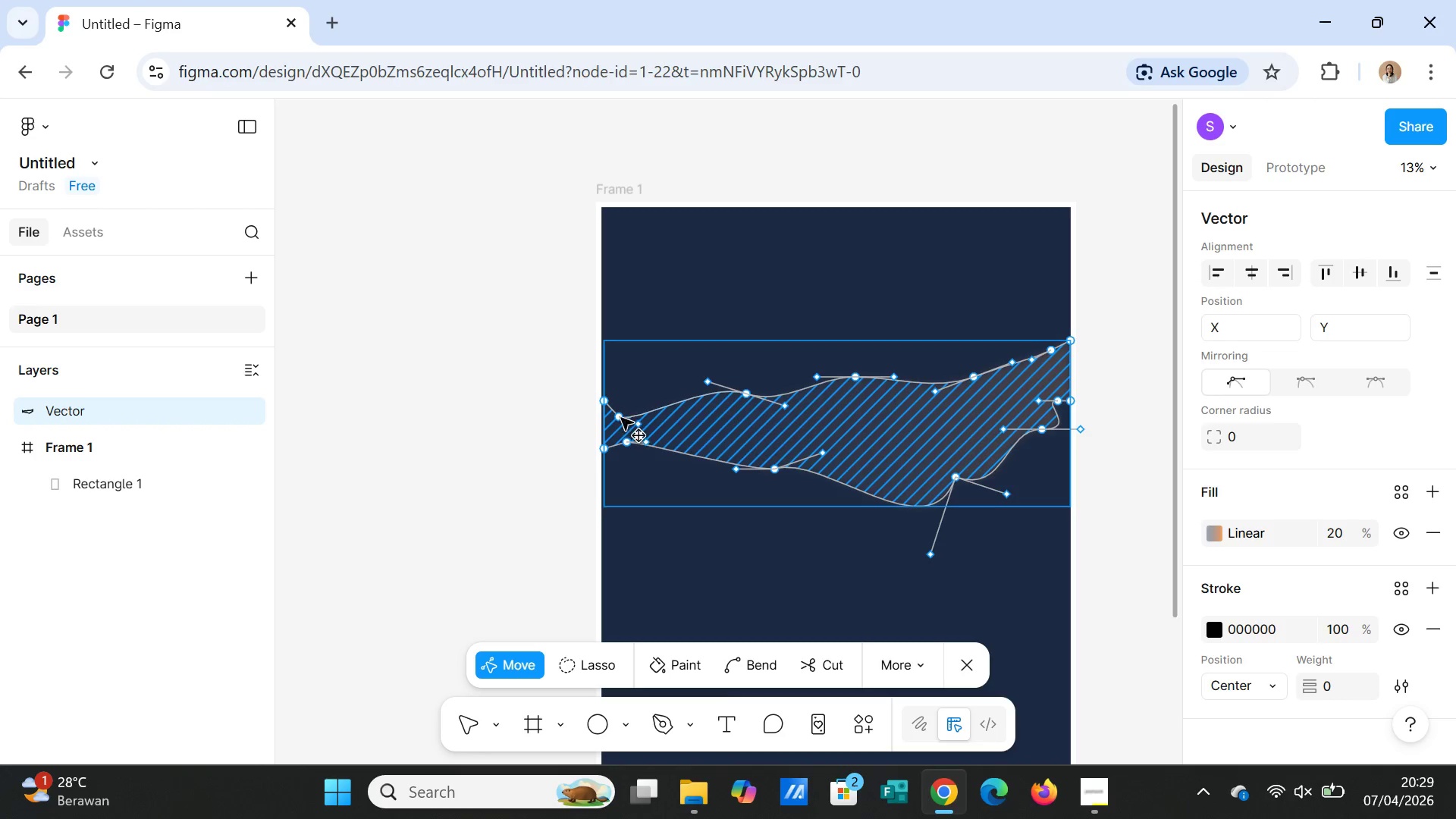 
left_click_drag(start_coordinate=[620, 417], to_coordinate=[620, 403])
 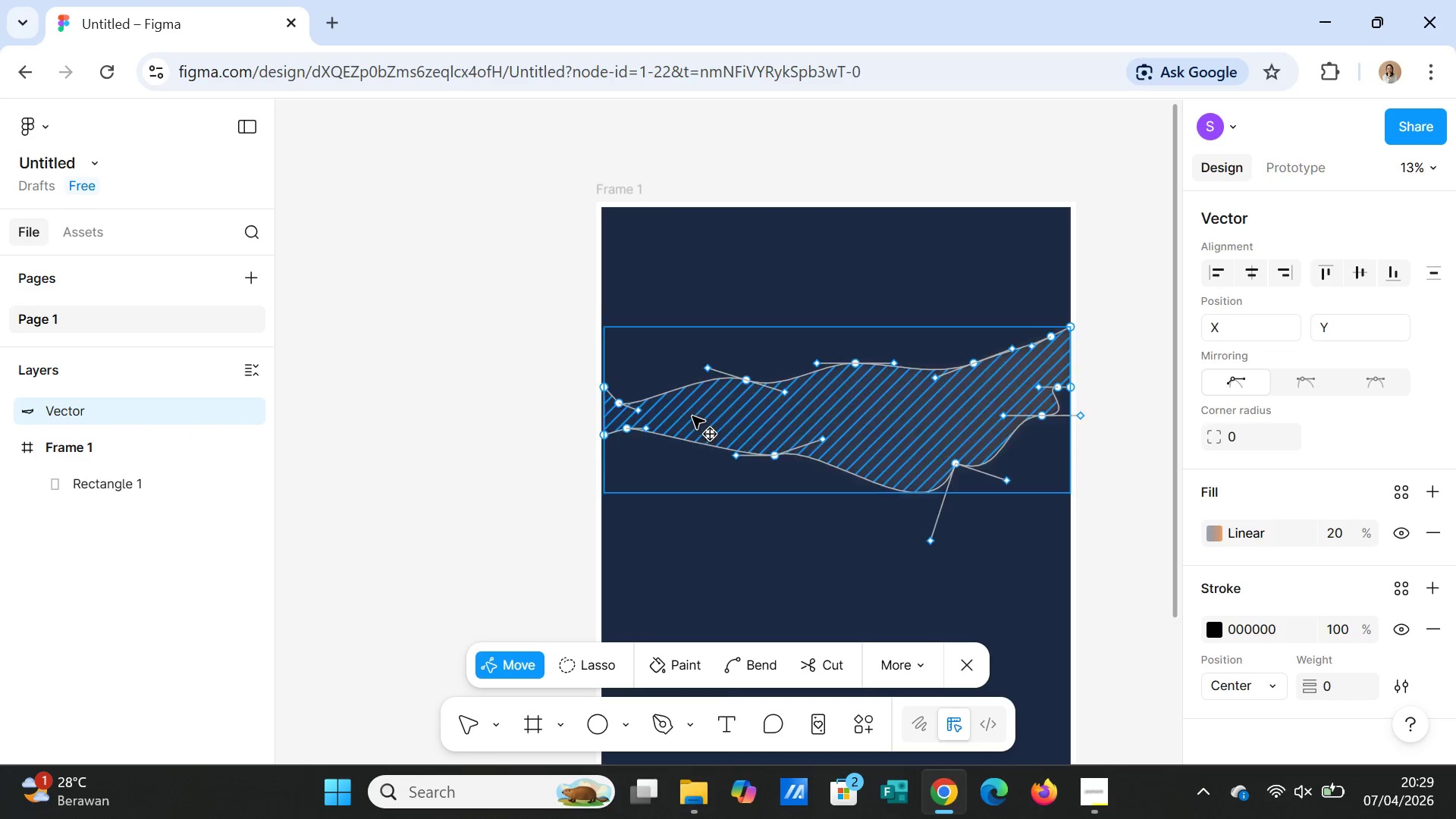 
double_click([692, 416])
 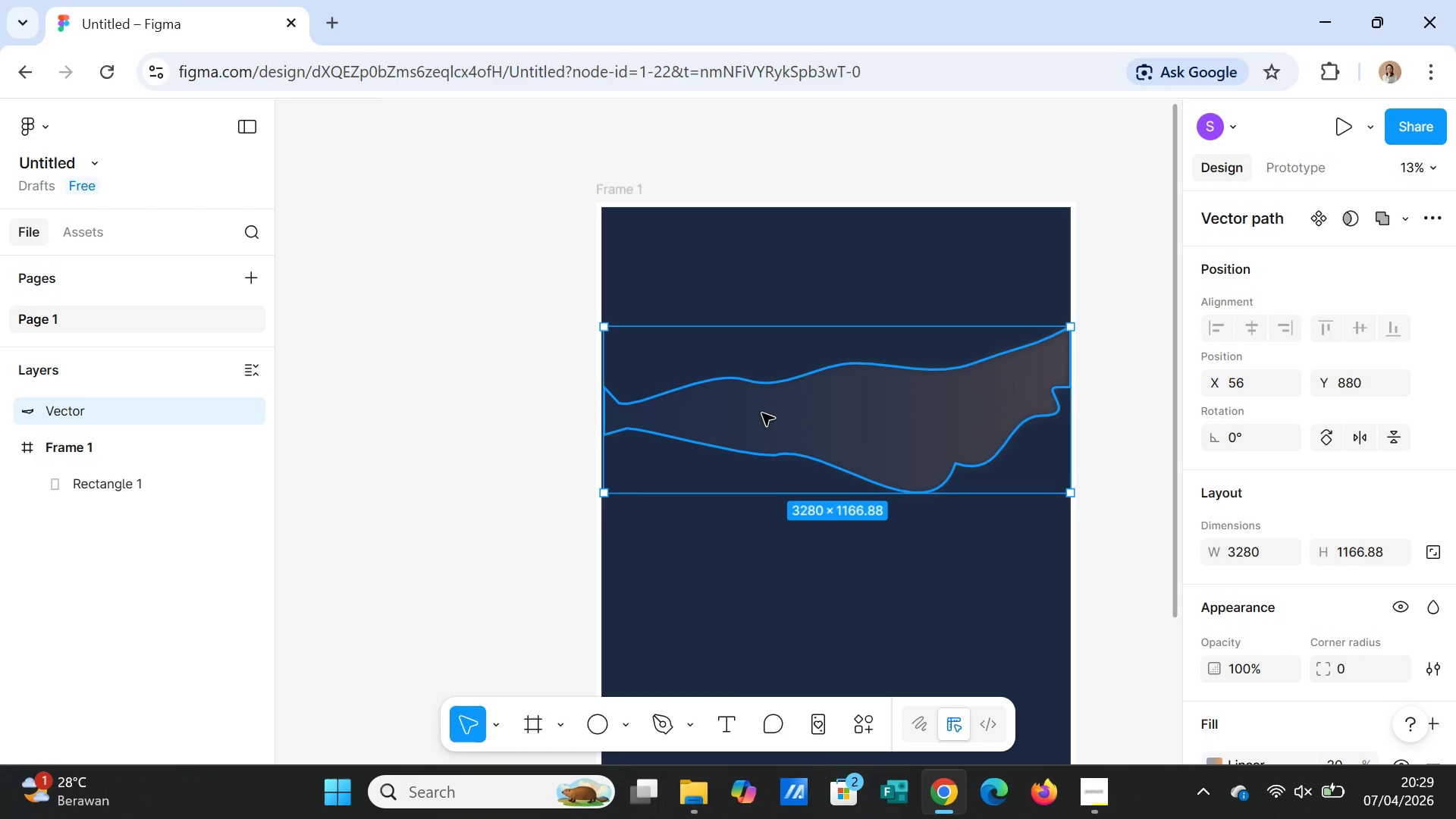 
double_click([762, 413])
 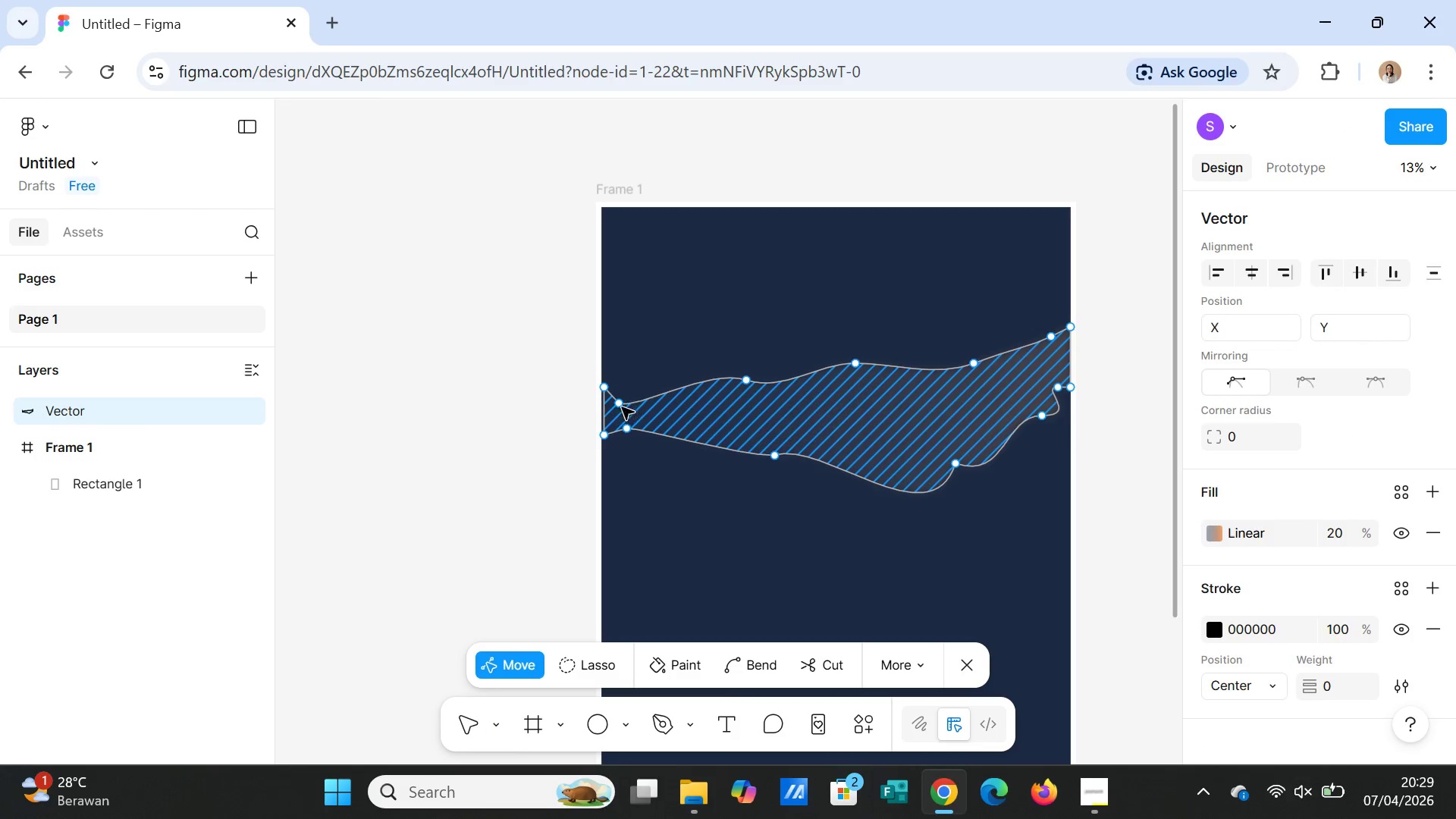 
left_click_drag(start_coordinate=[620, 406], to_coordinate=[636, 361])
 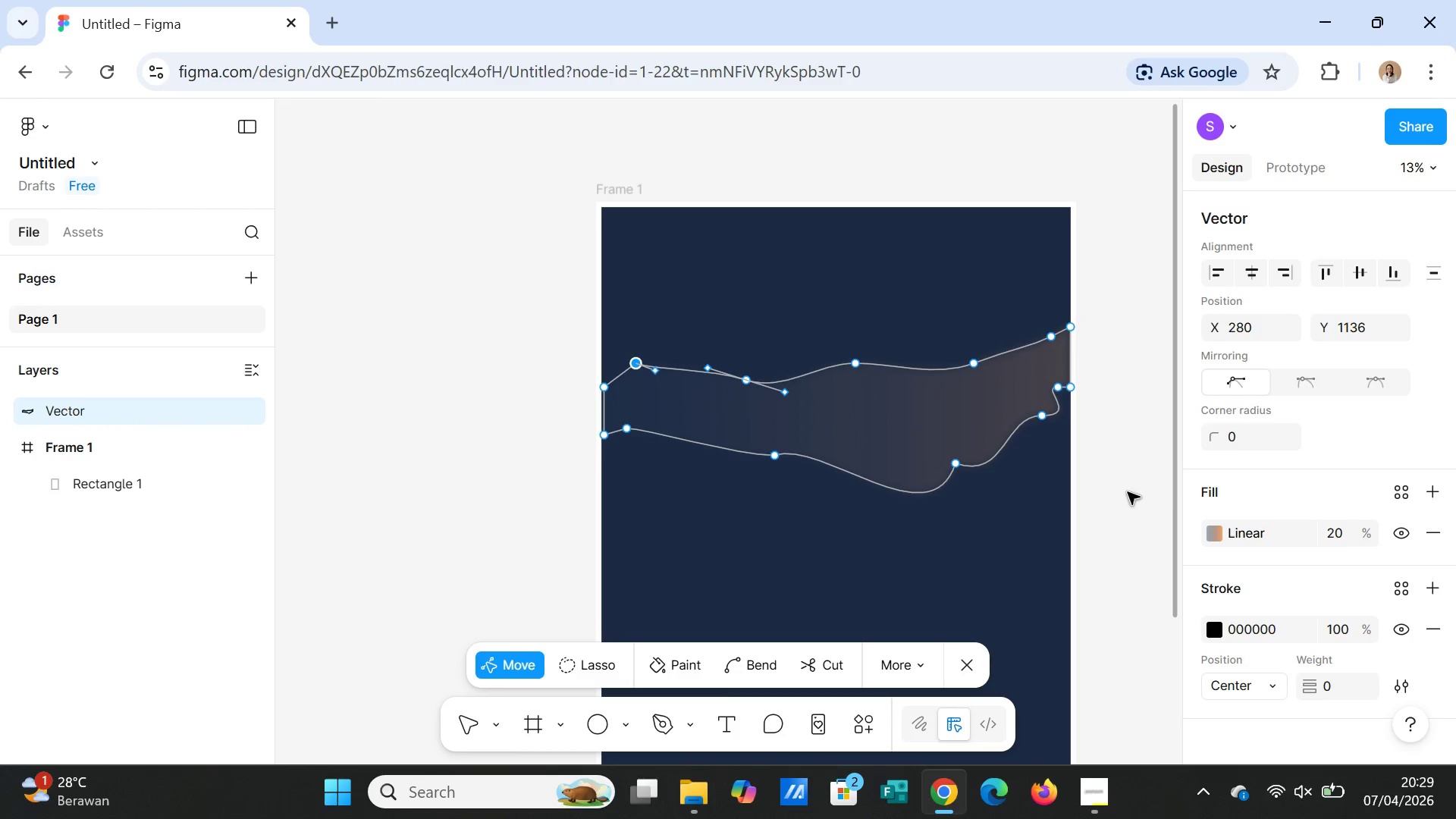 
left_click([1128, 492])
 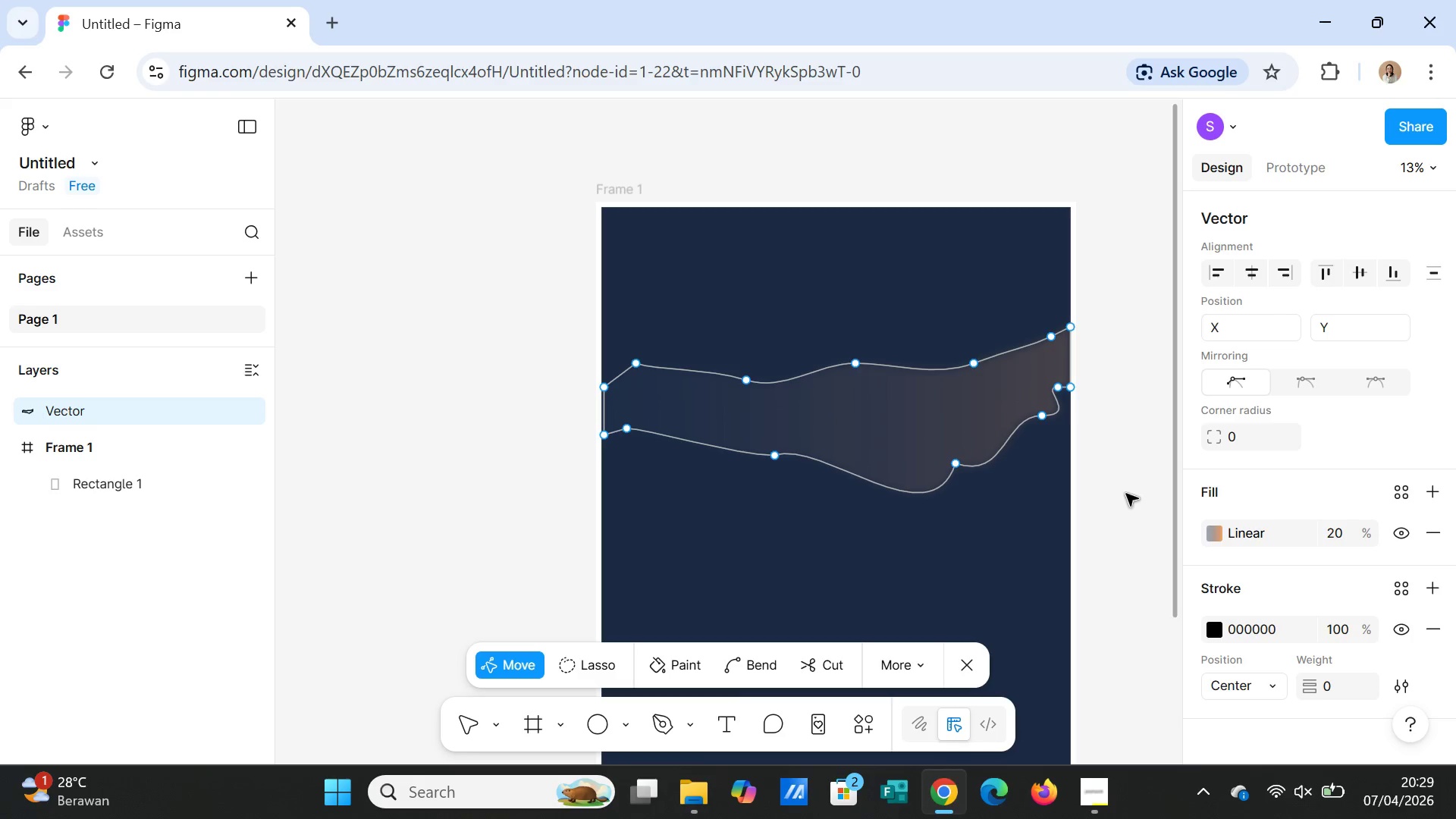 
left_click([1126, 494])
 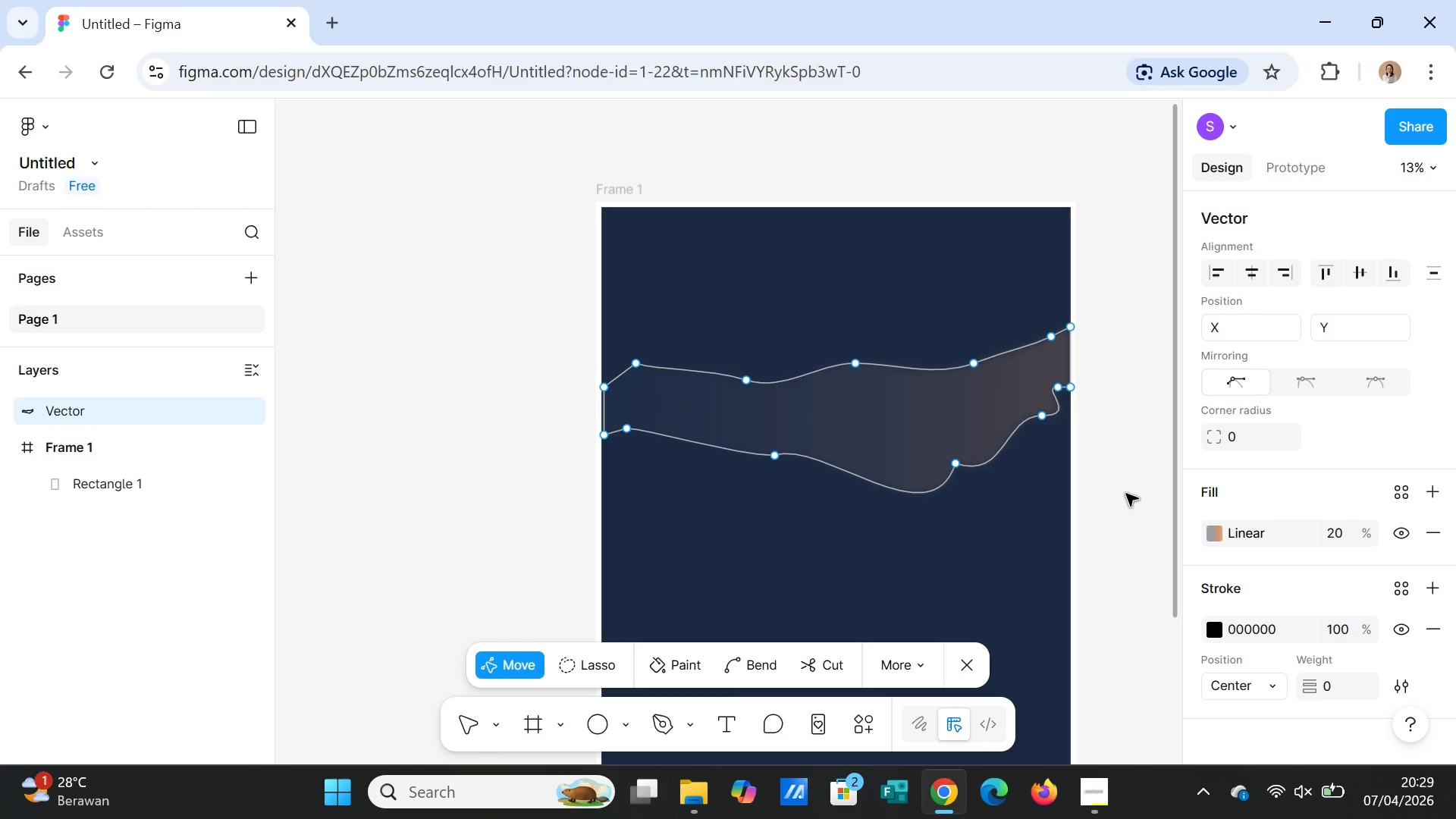 
left_click([1126, 494])
 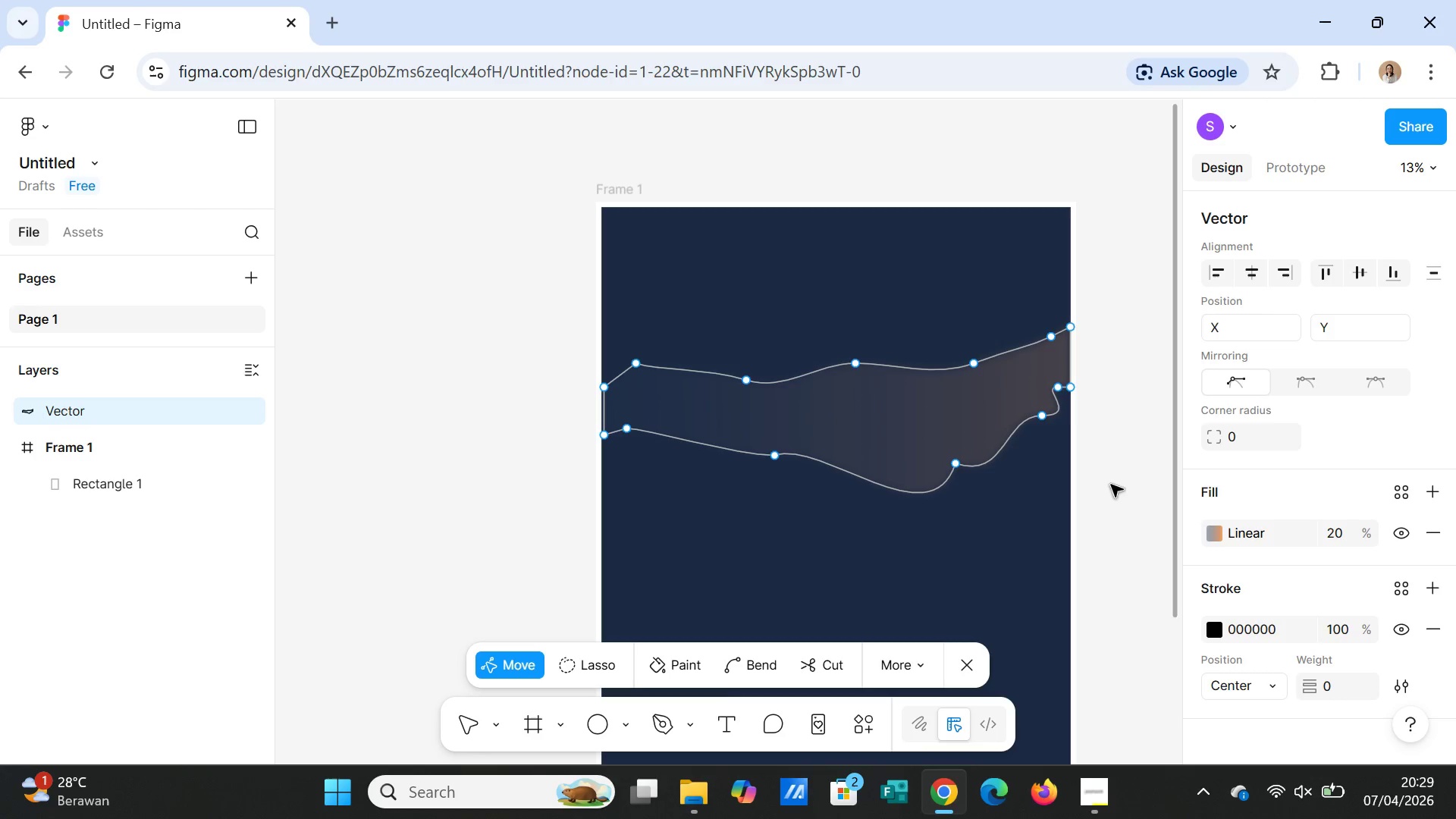 
double_click([1111, 485])
 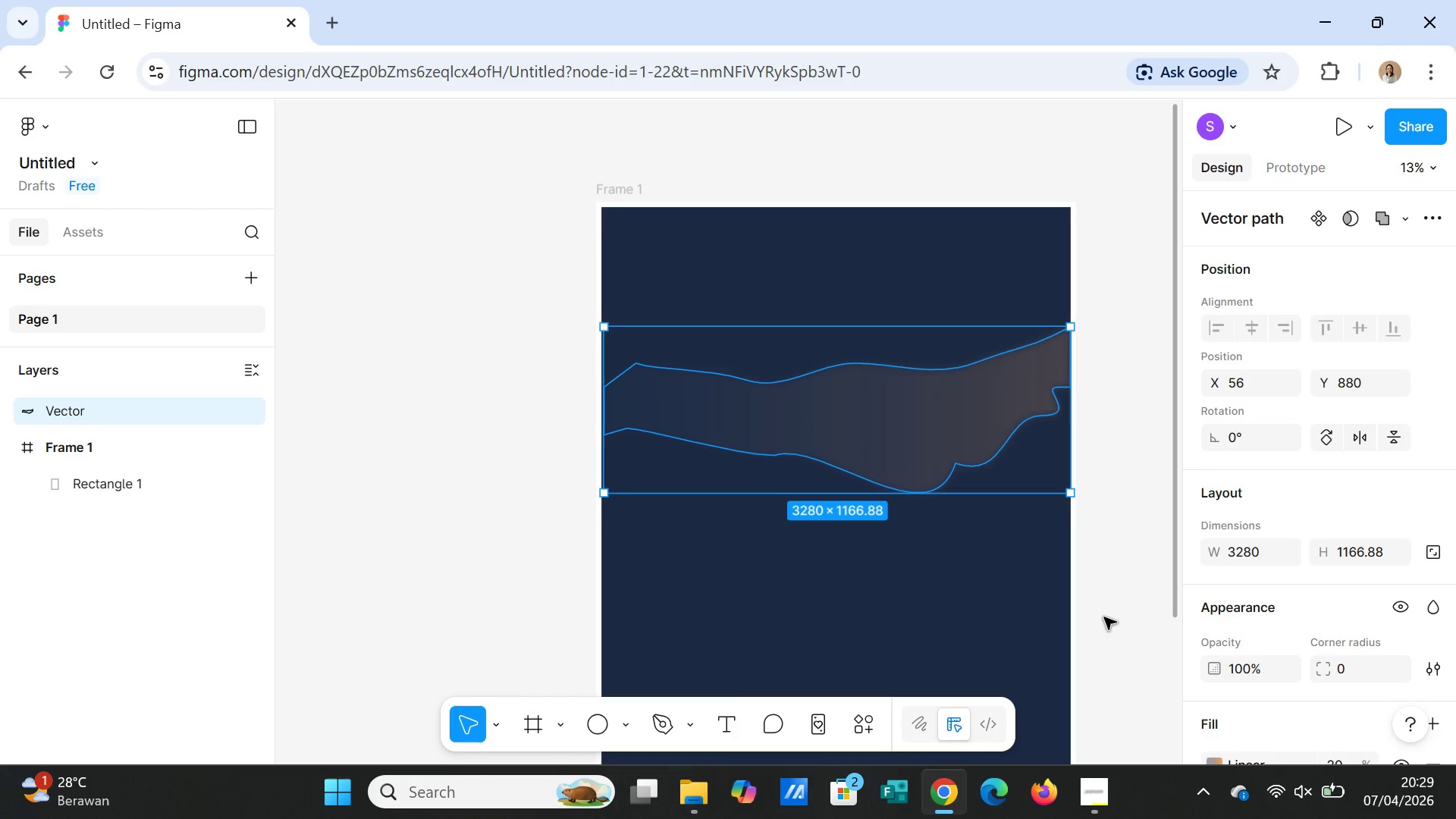 
left_click([1112, 600])
 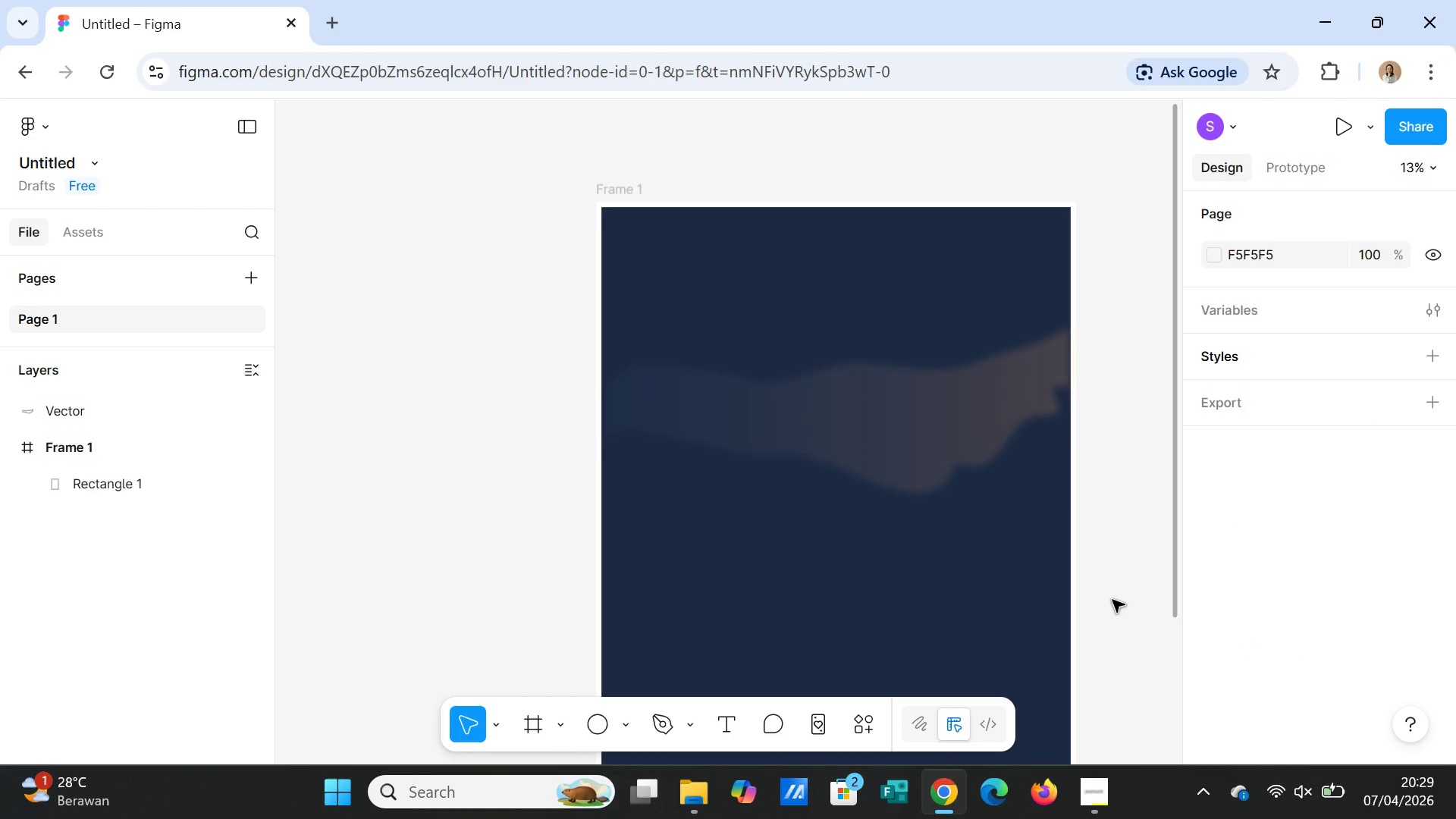 
left_click([941, 435])
 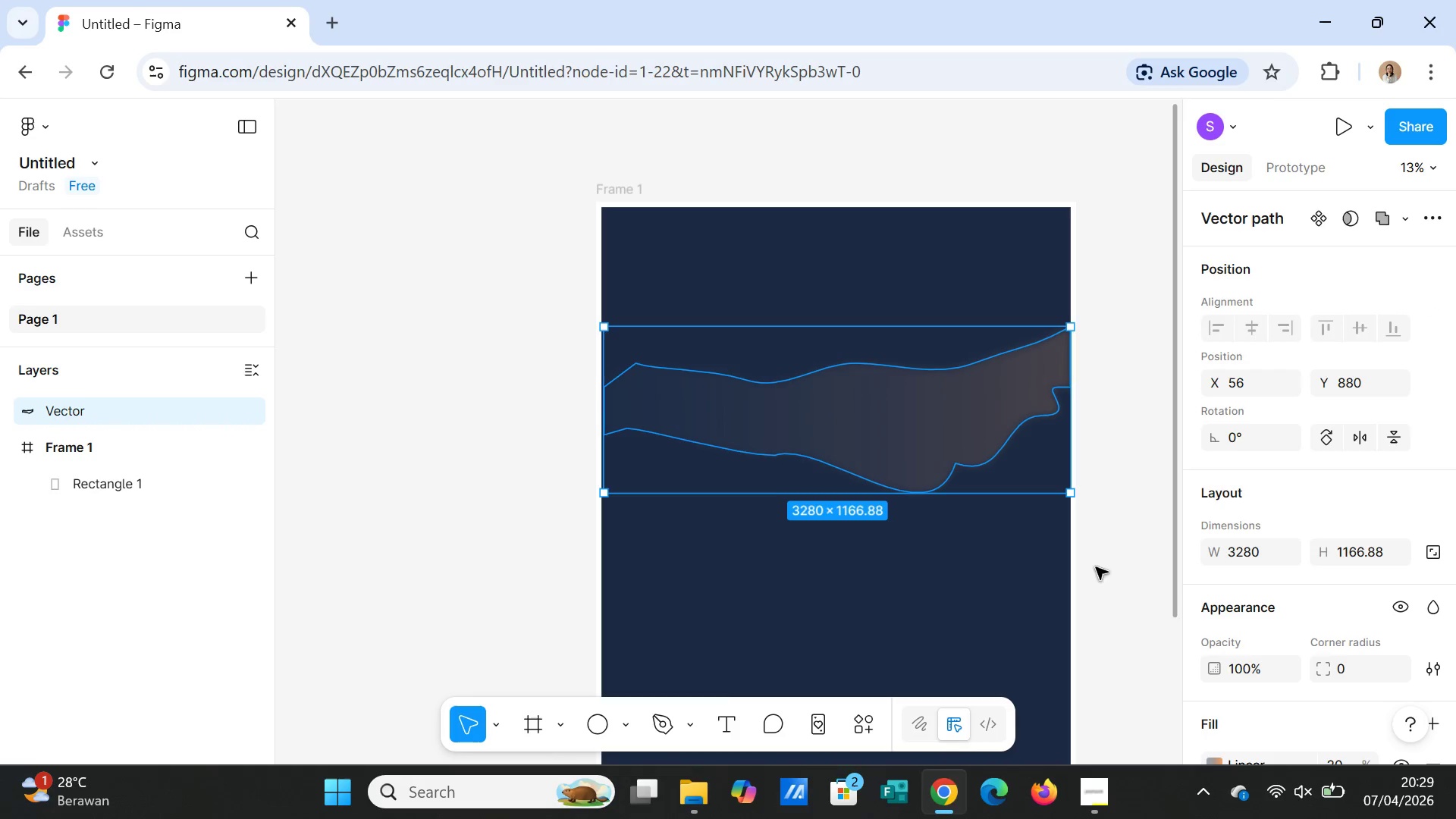 
left_click([1121, 567])
 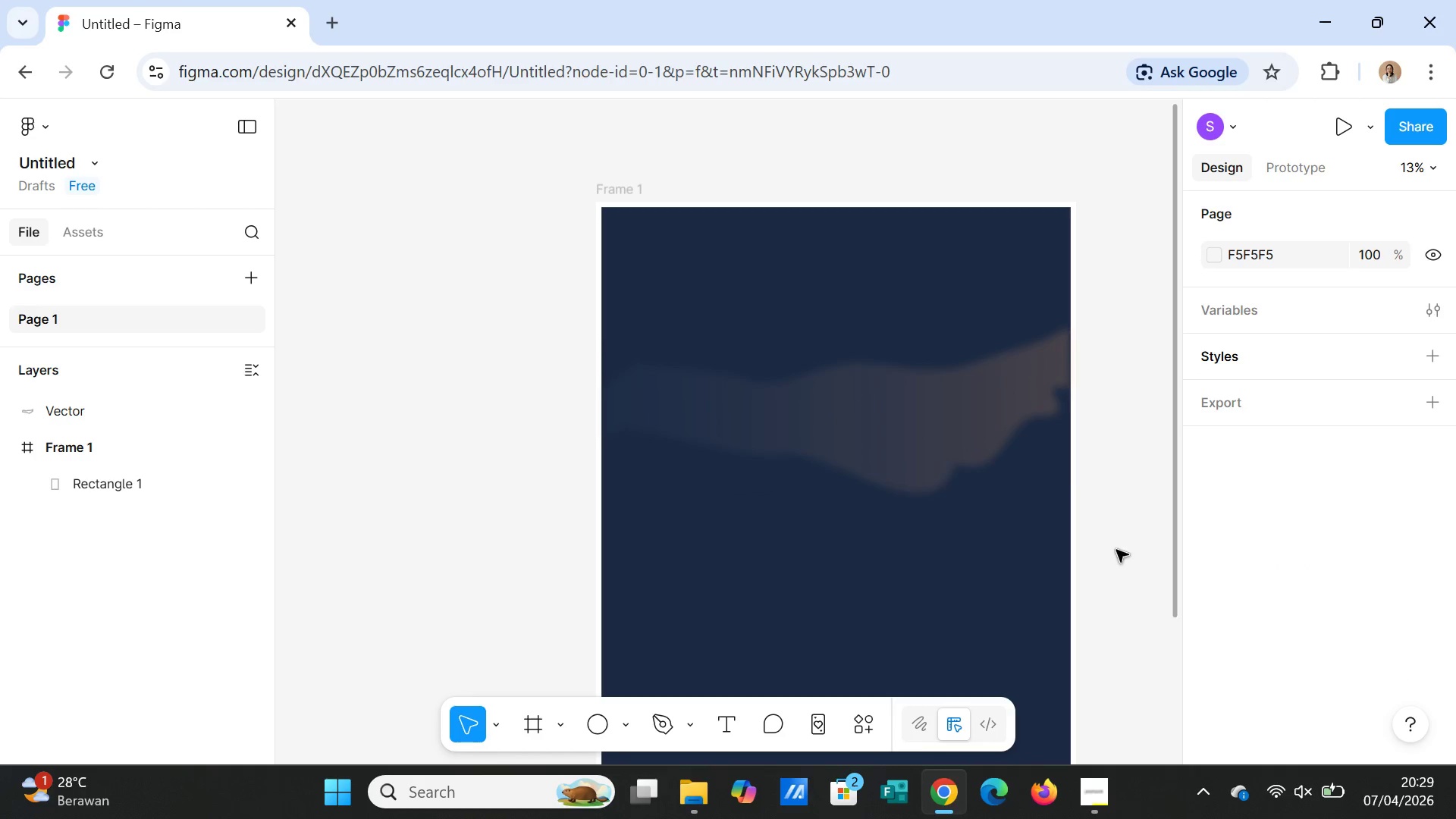 
left_click([968, 441])
 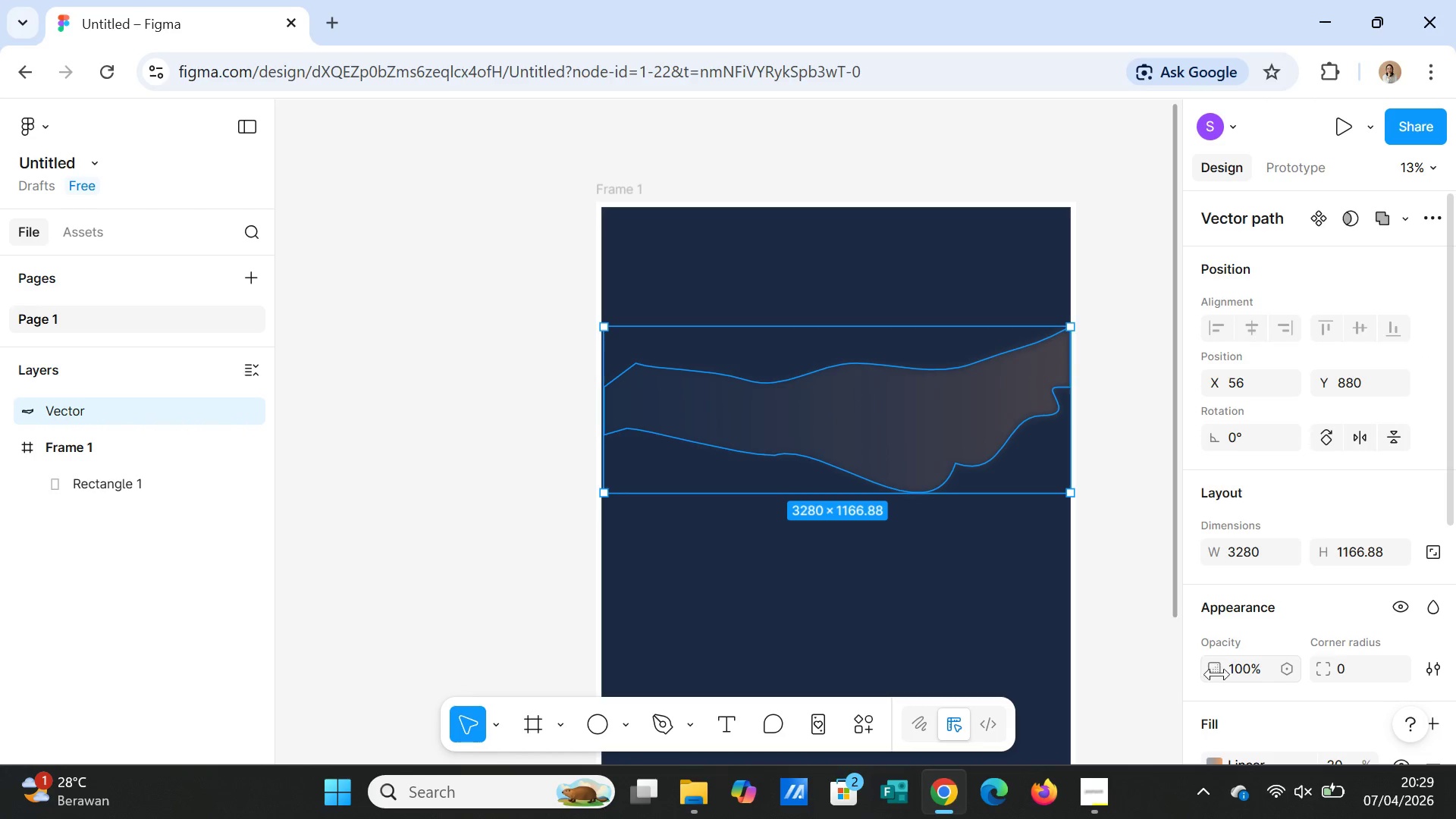 
scroll: coordinate [1238, 657], scroll_direction: down, amount: 3.0
 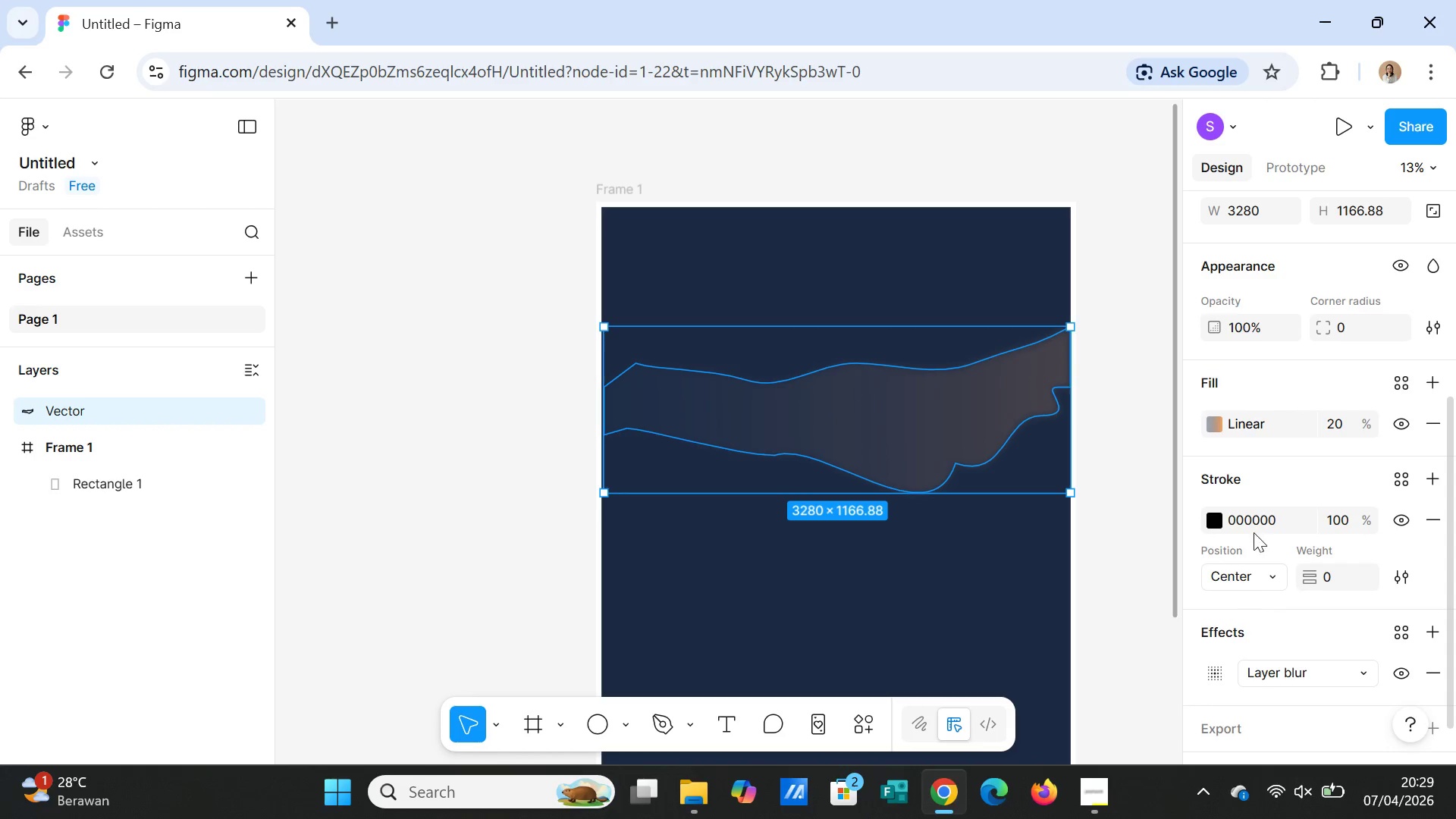 
left_click([1262, 420])
 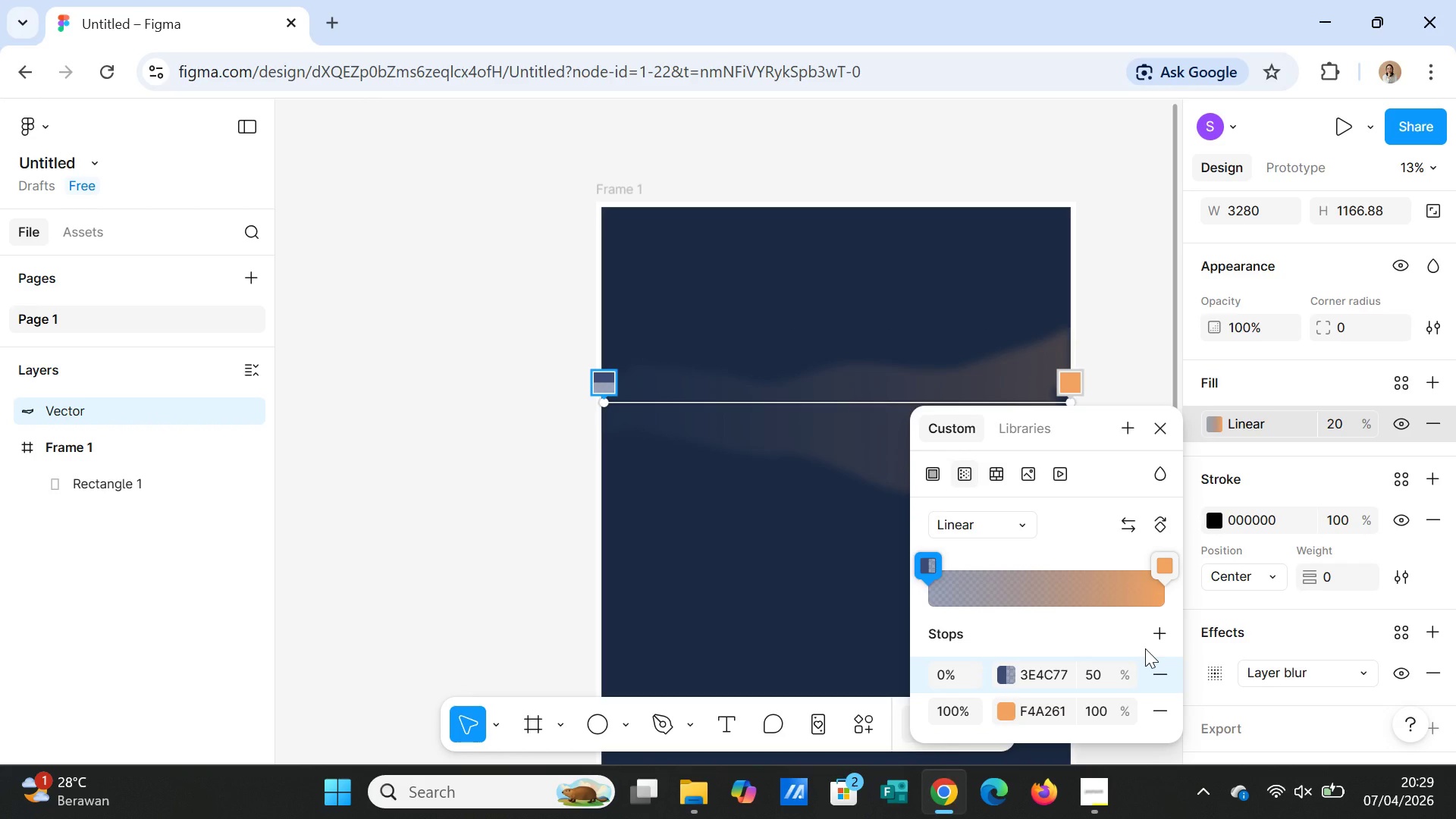 
wait(10.75)
 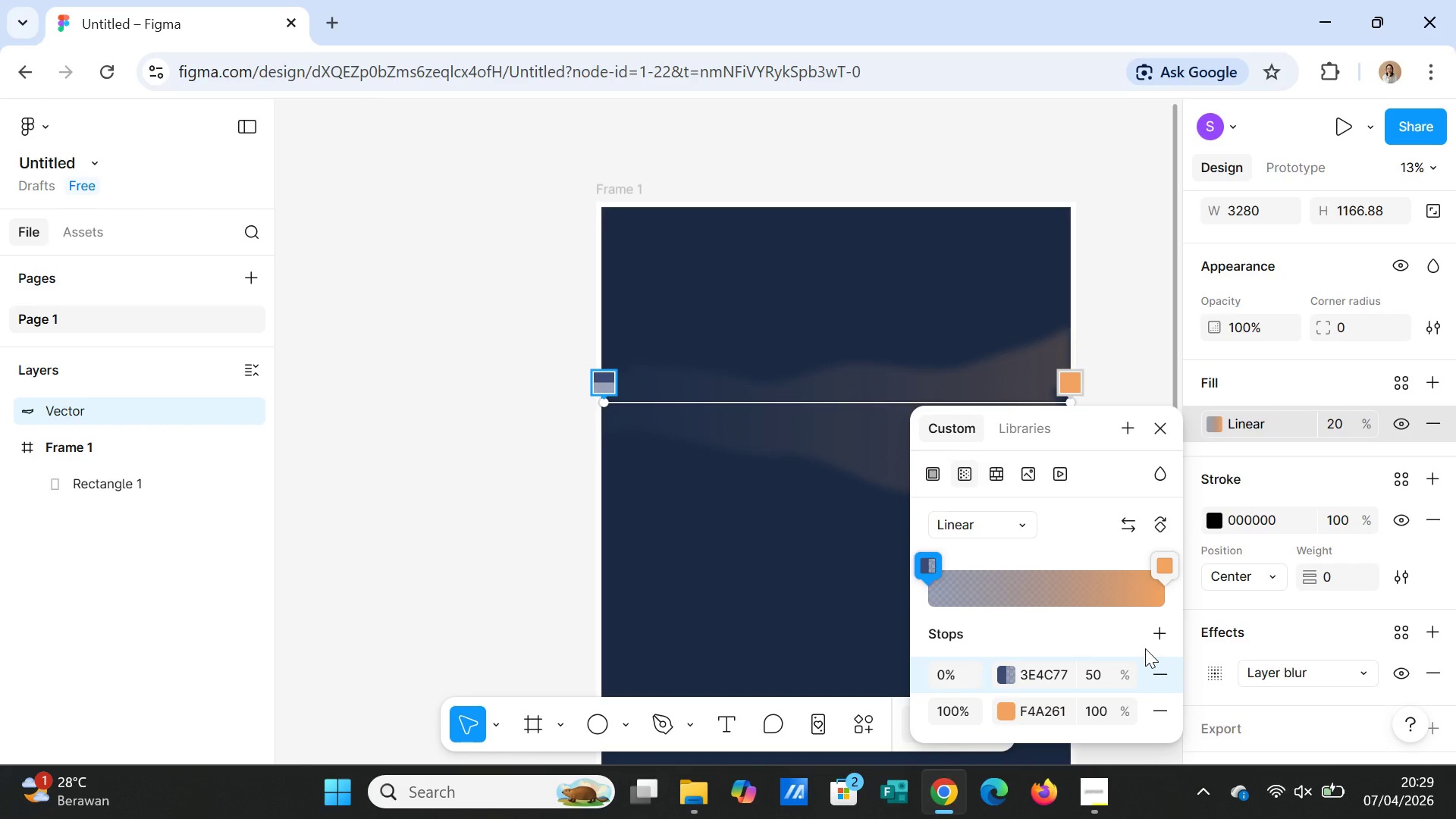 
left_click([1021, 525])
 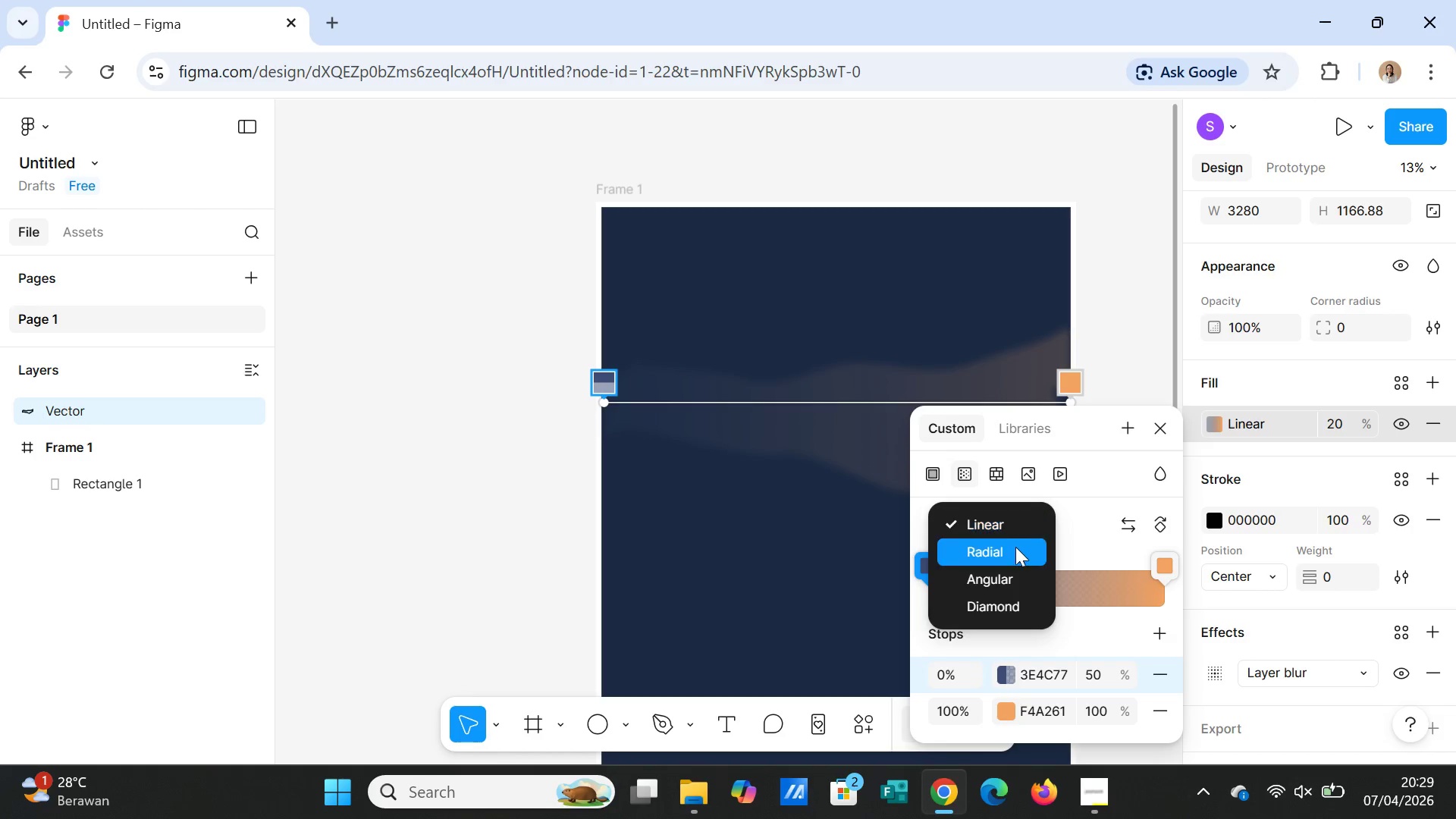 
left_click([1015, 548])
 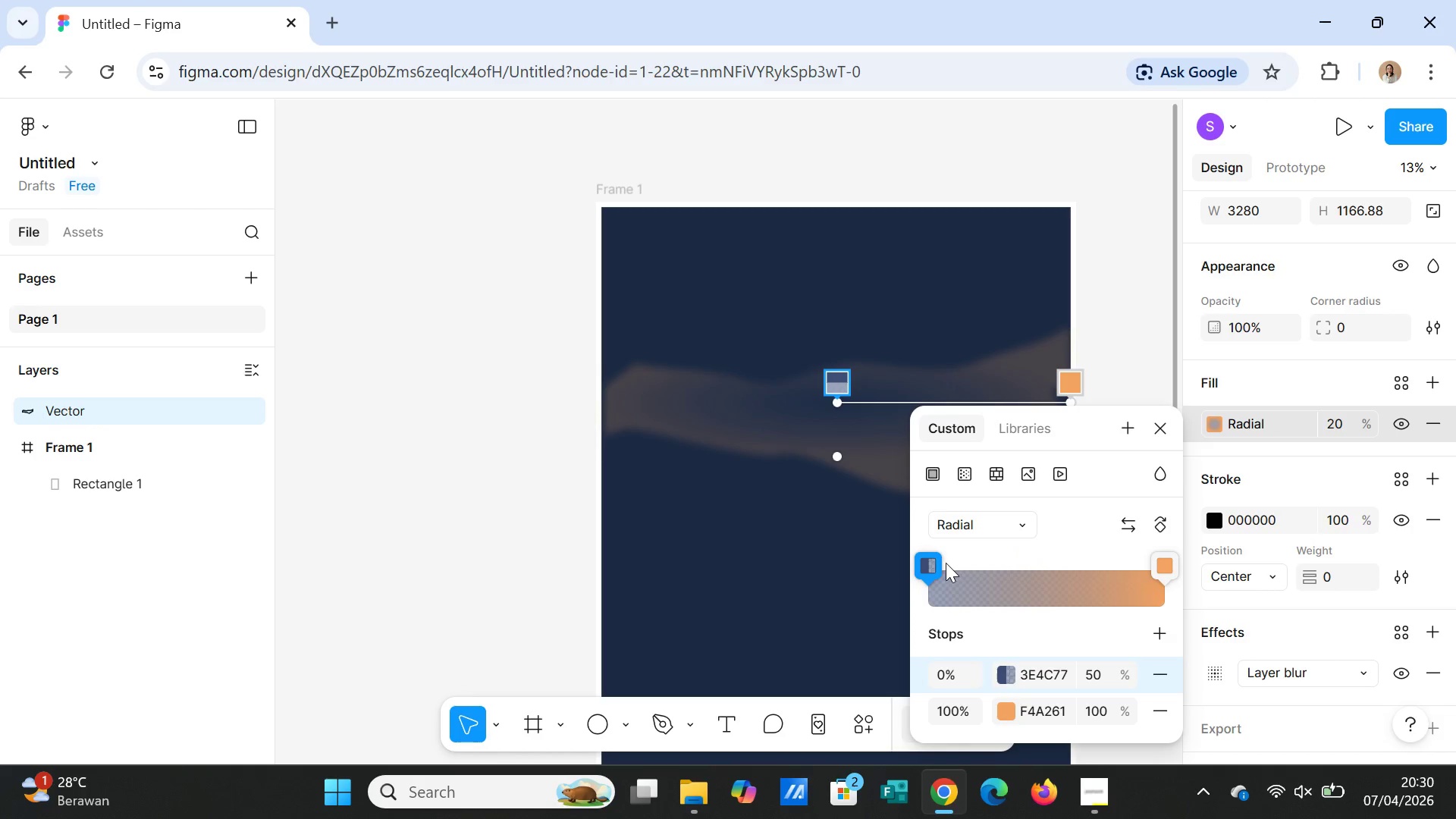 
left_click_drag(start_coordinate=[932, 567], to_coordinate=[1091, 557])
 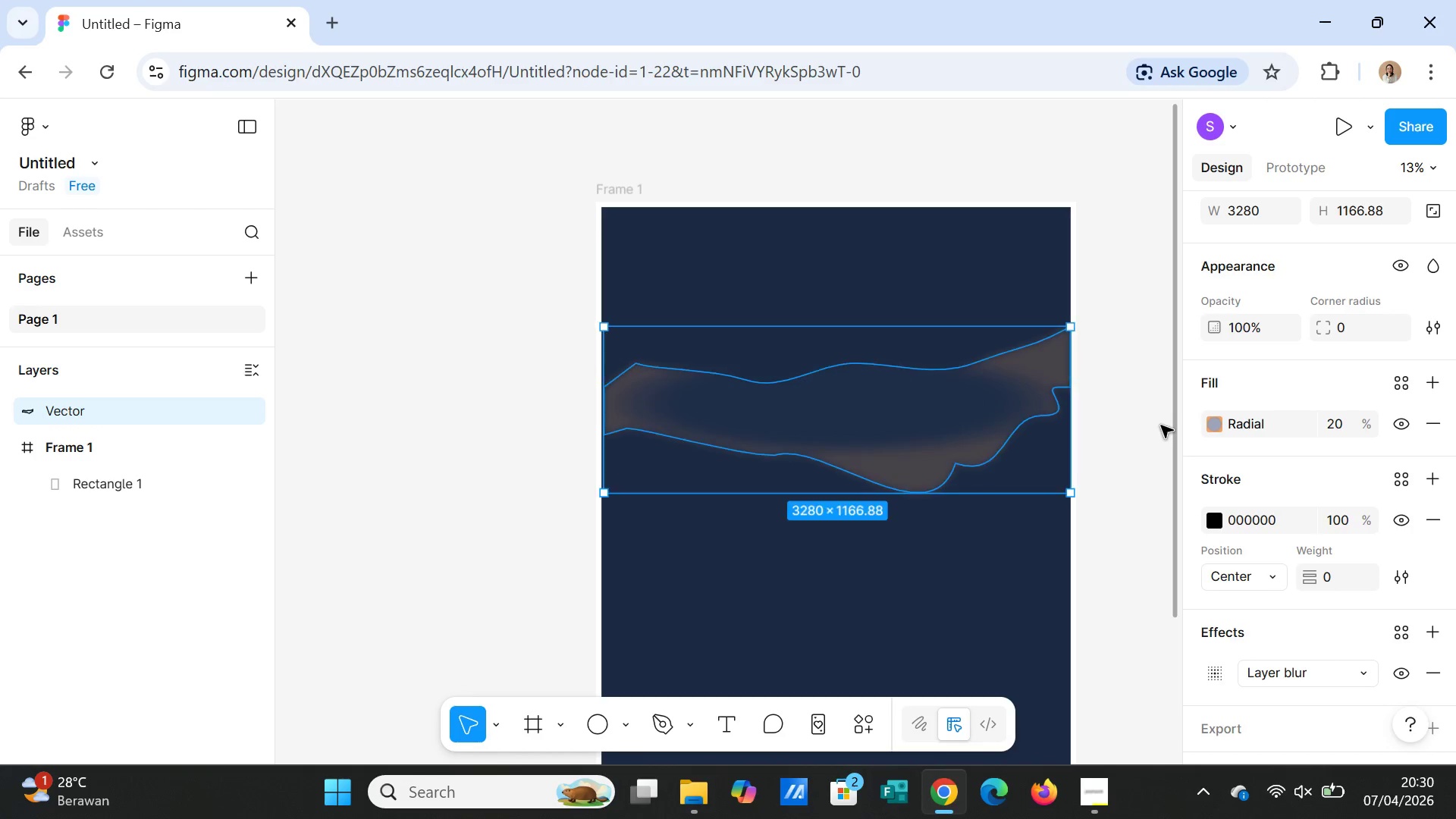 
left_click([1141, 438])
 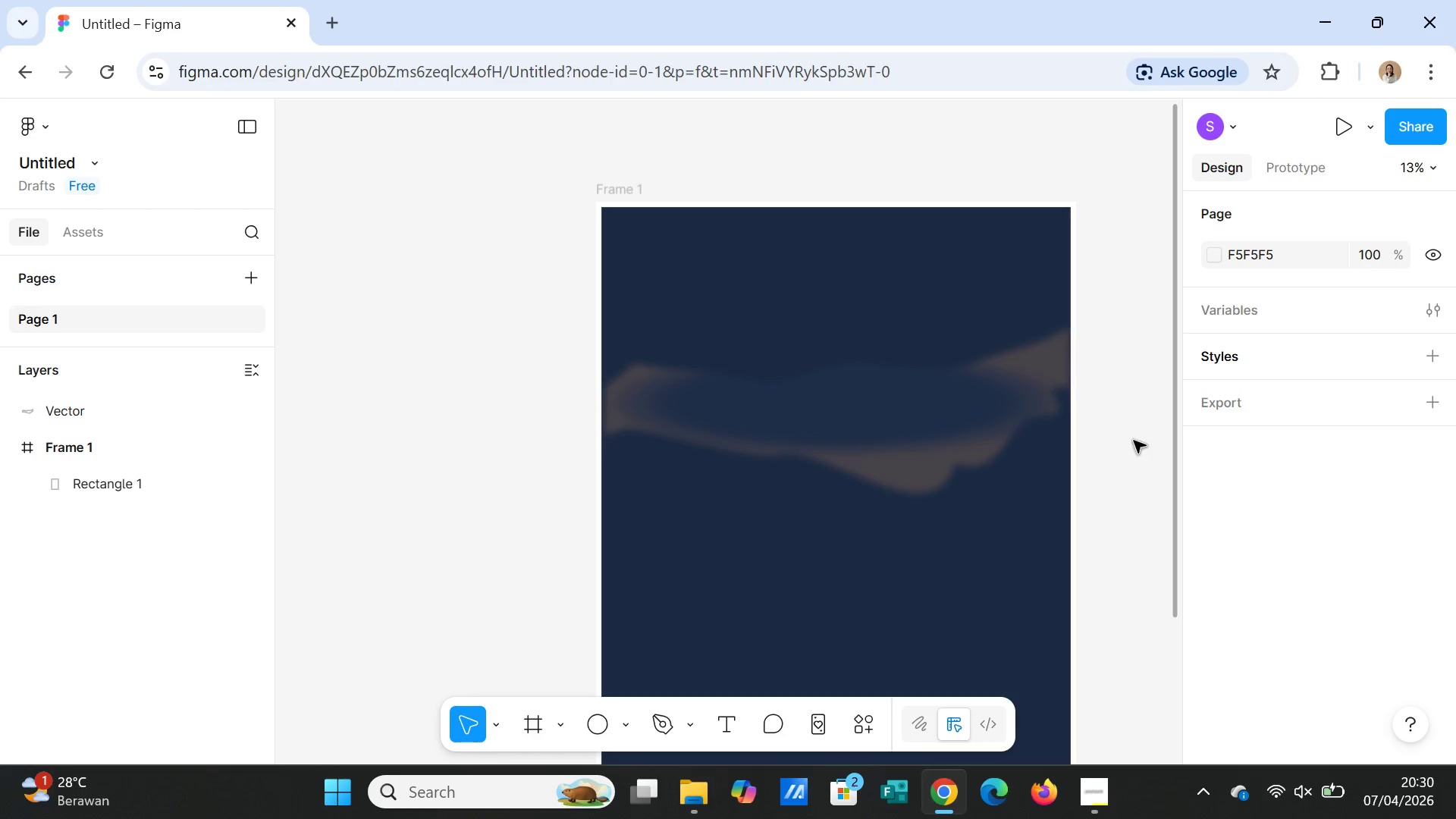 
key(Control+Z)
 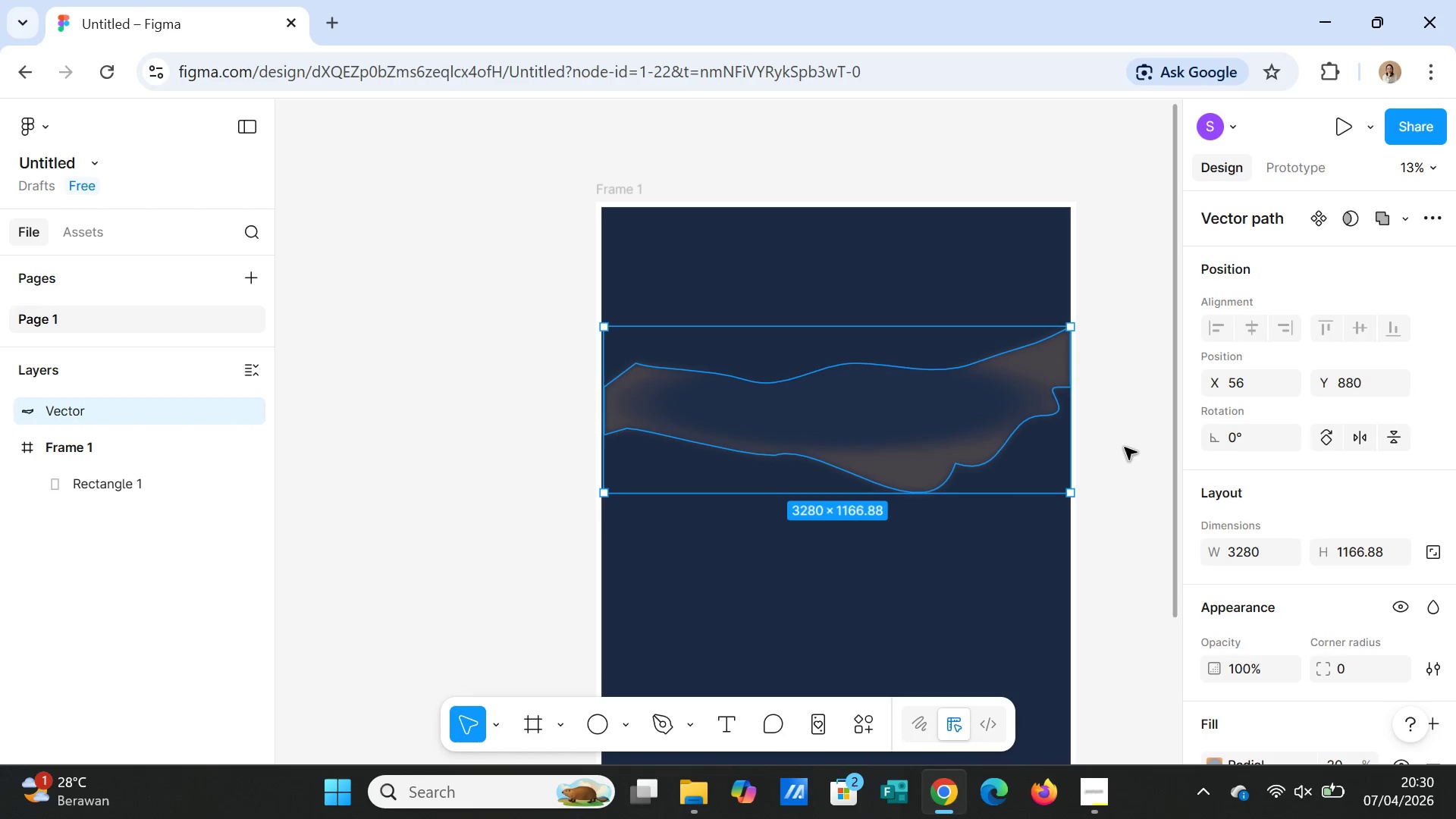 
key(Control+Z)
 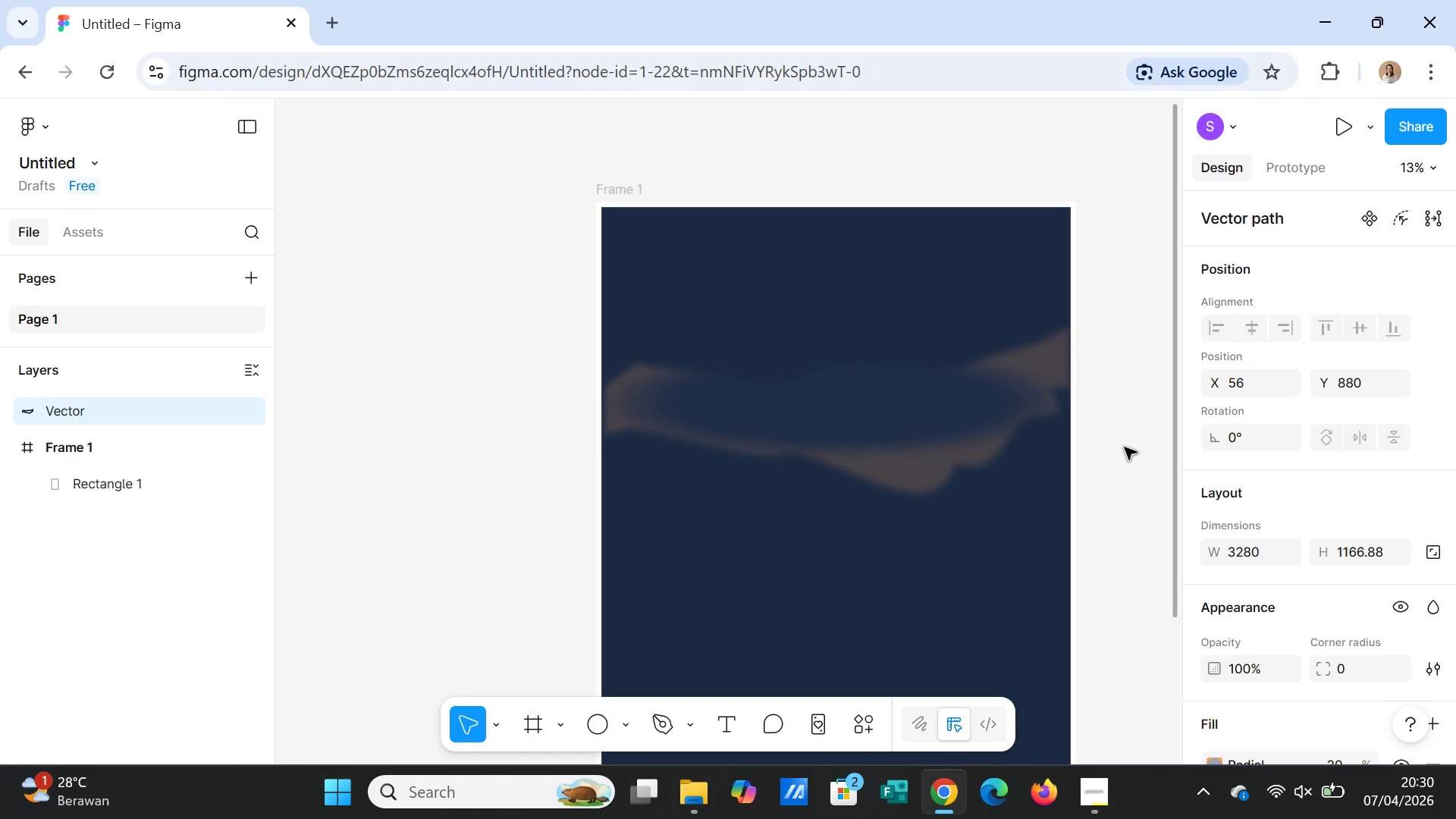 
key(Control+Z)
 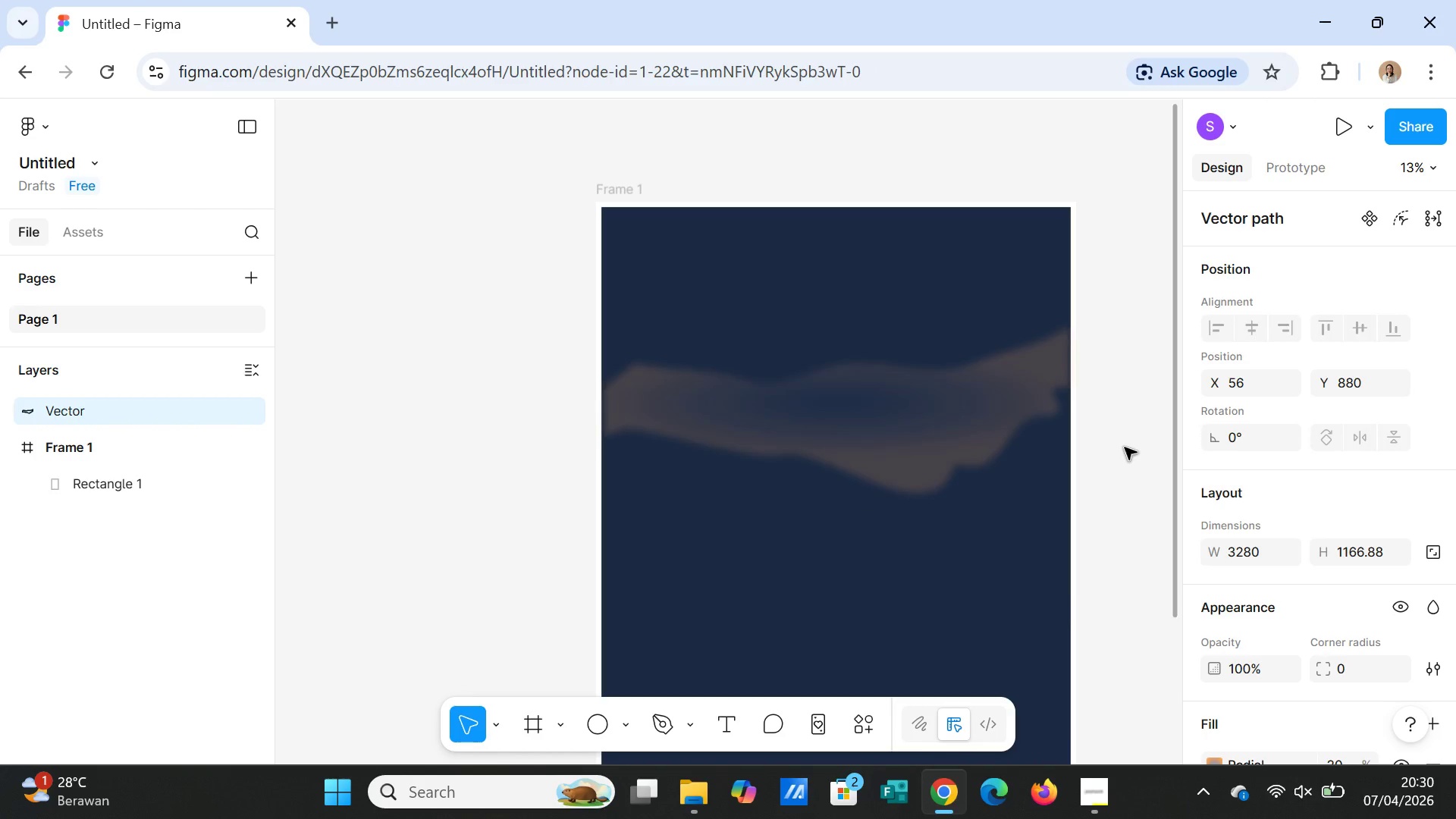 
key(Control+Z)
 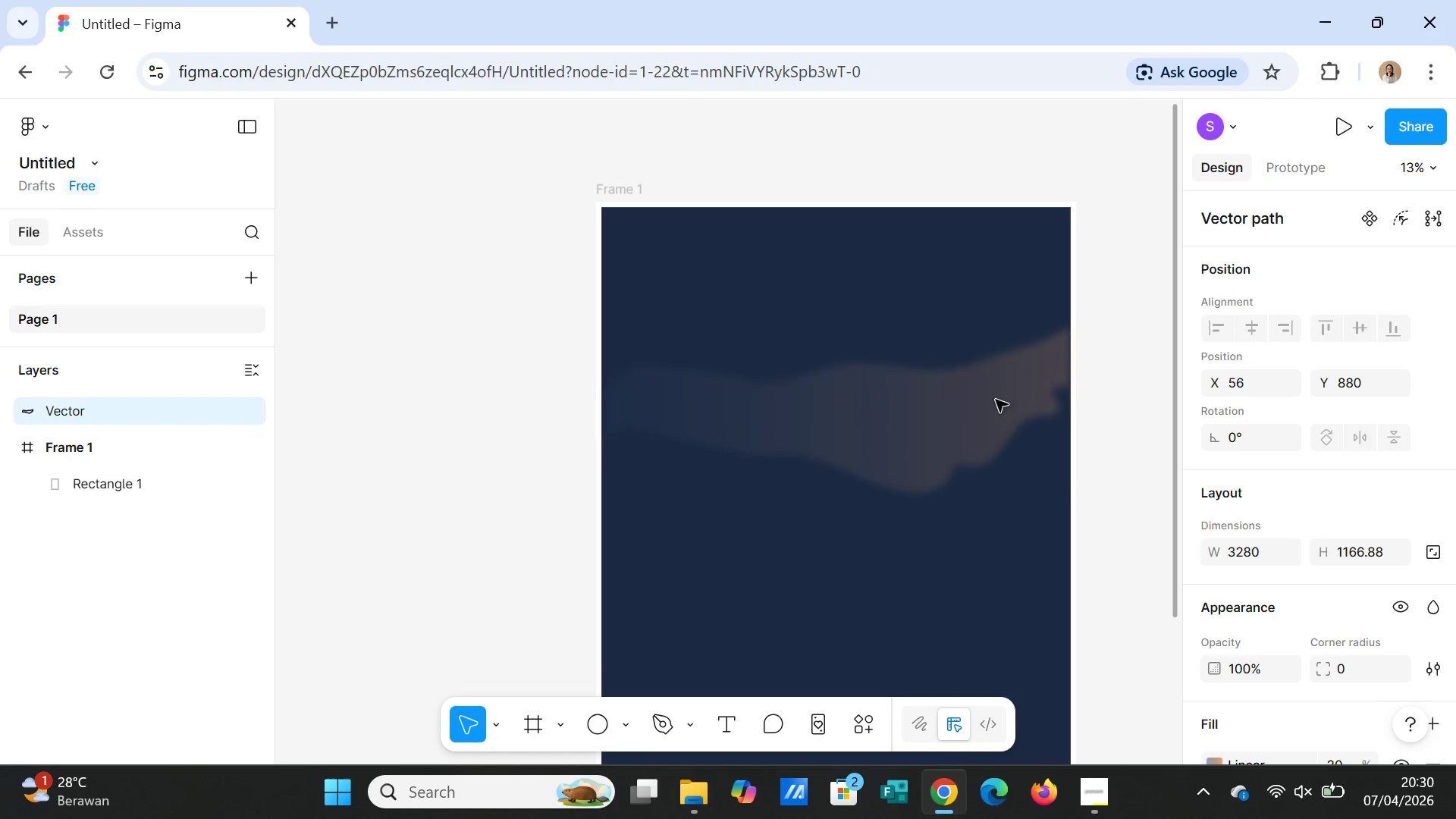 
left_click([867, 295])
 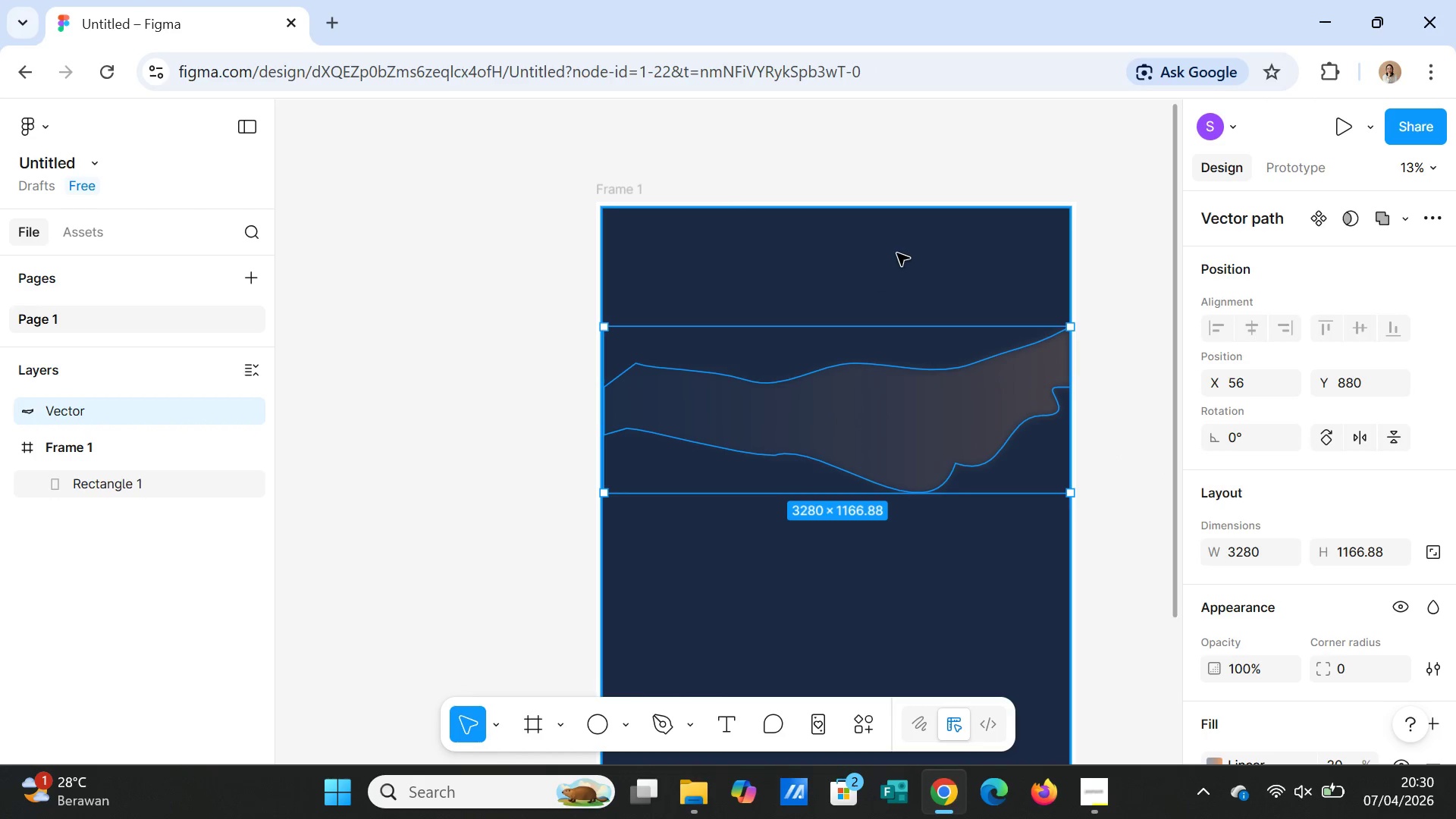 
left_click([897, 253])
 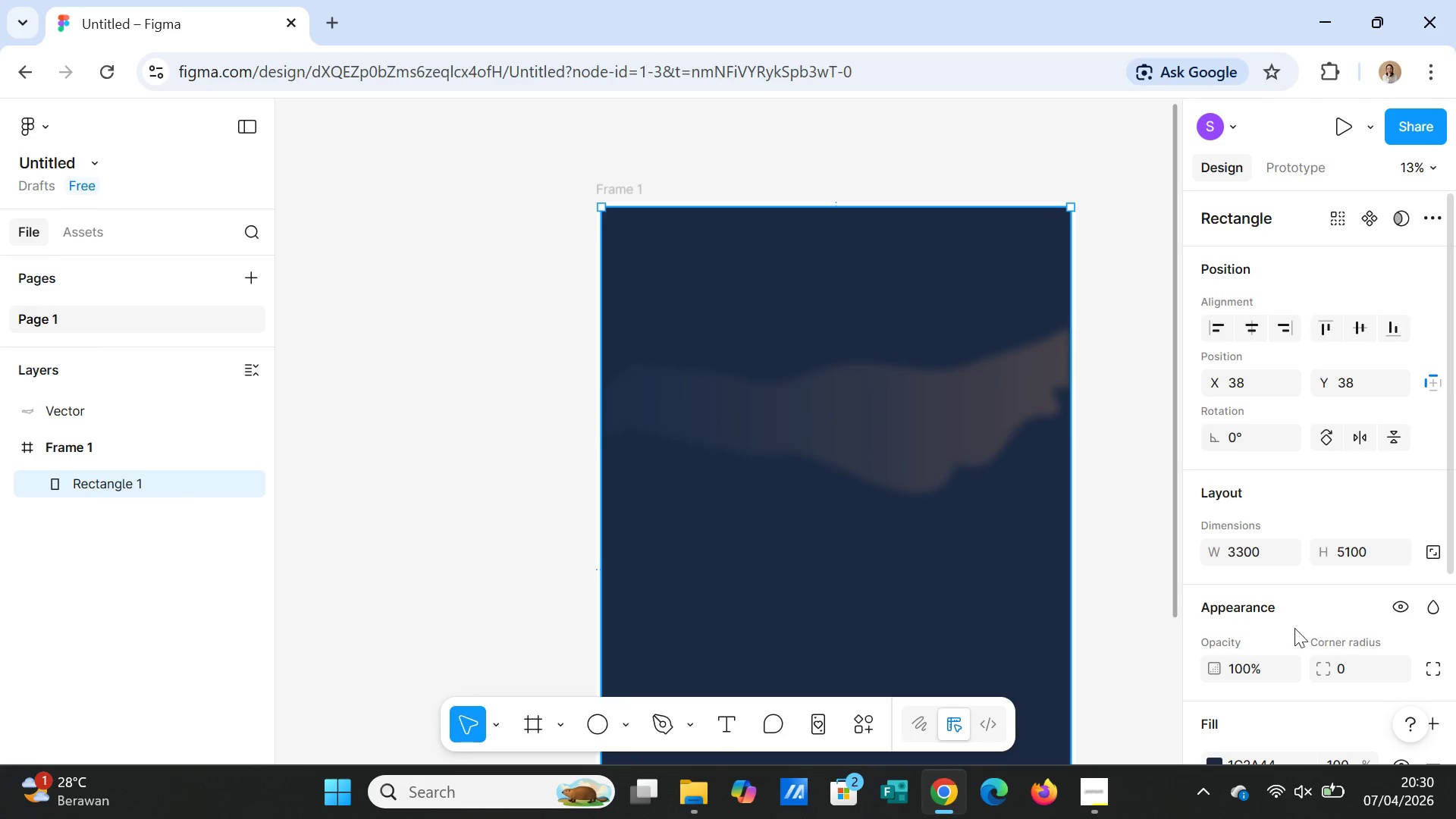 
scroll: coordinate [1241, 672], scroll_direction: down, amount: 2.0
 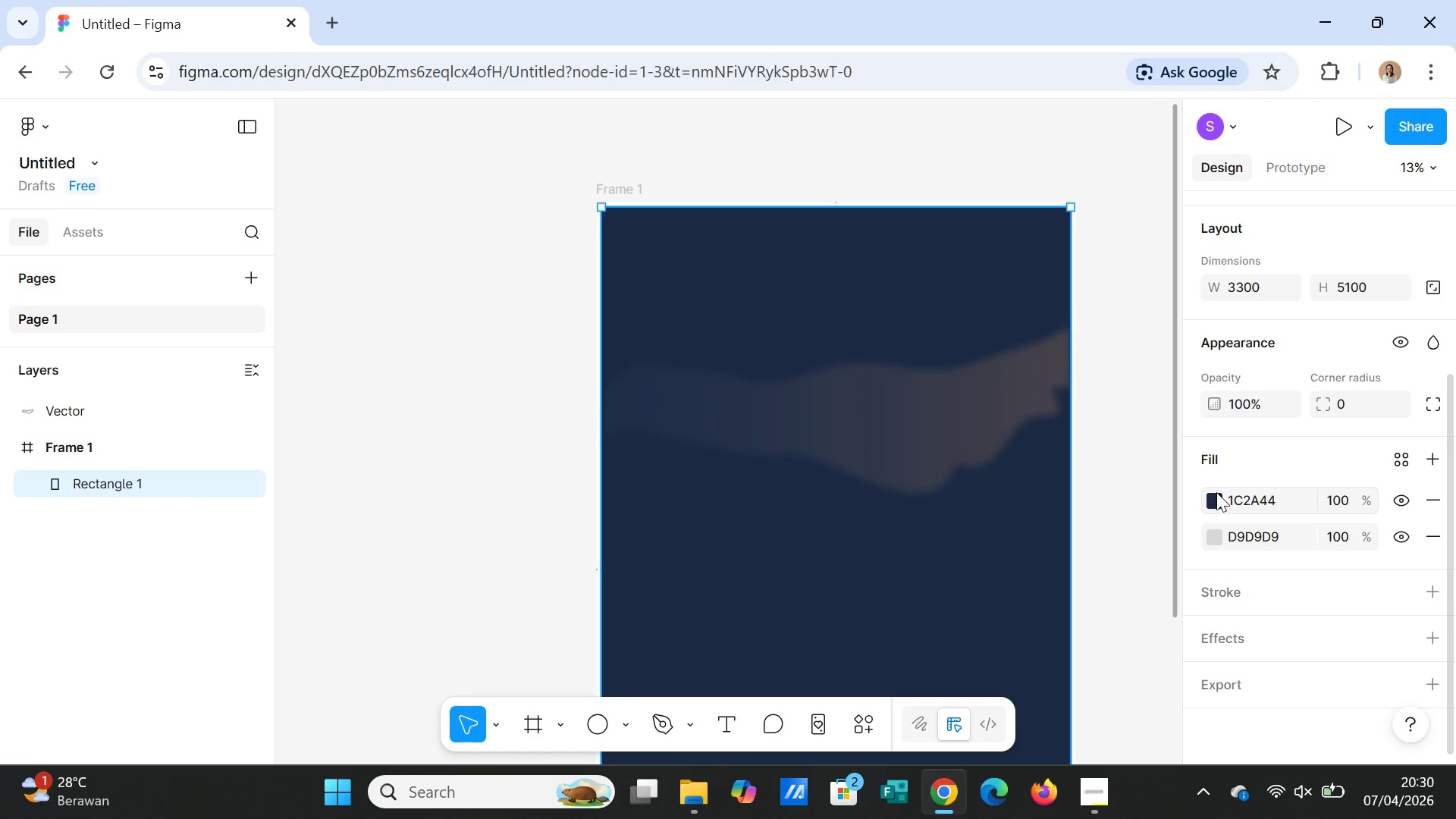 
left_click([1216, 496])
 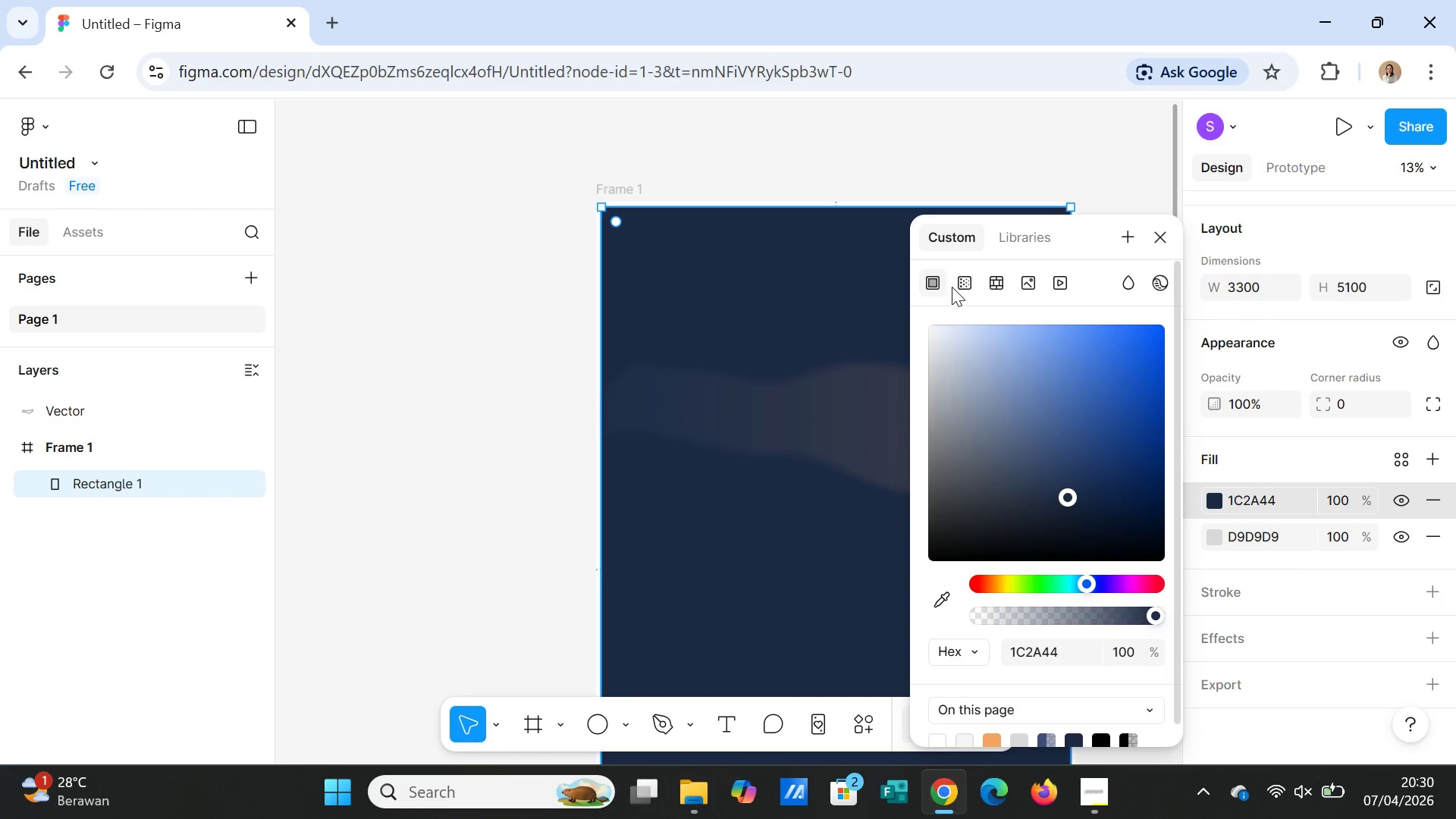 
left_click([969, 282])
 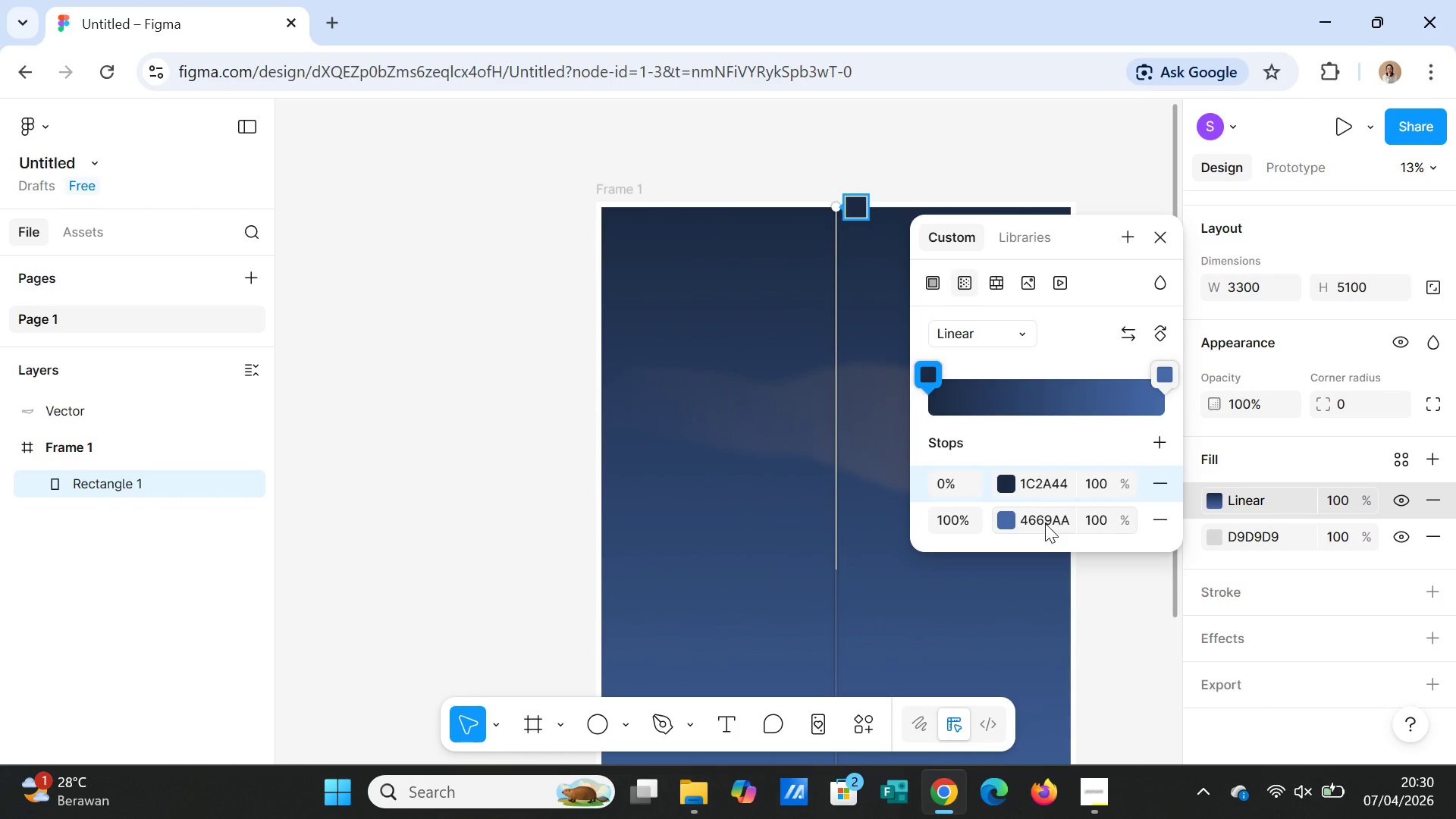 
wait(5.39)
 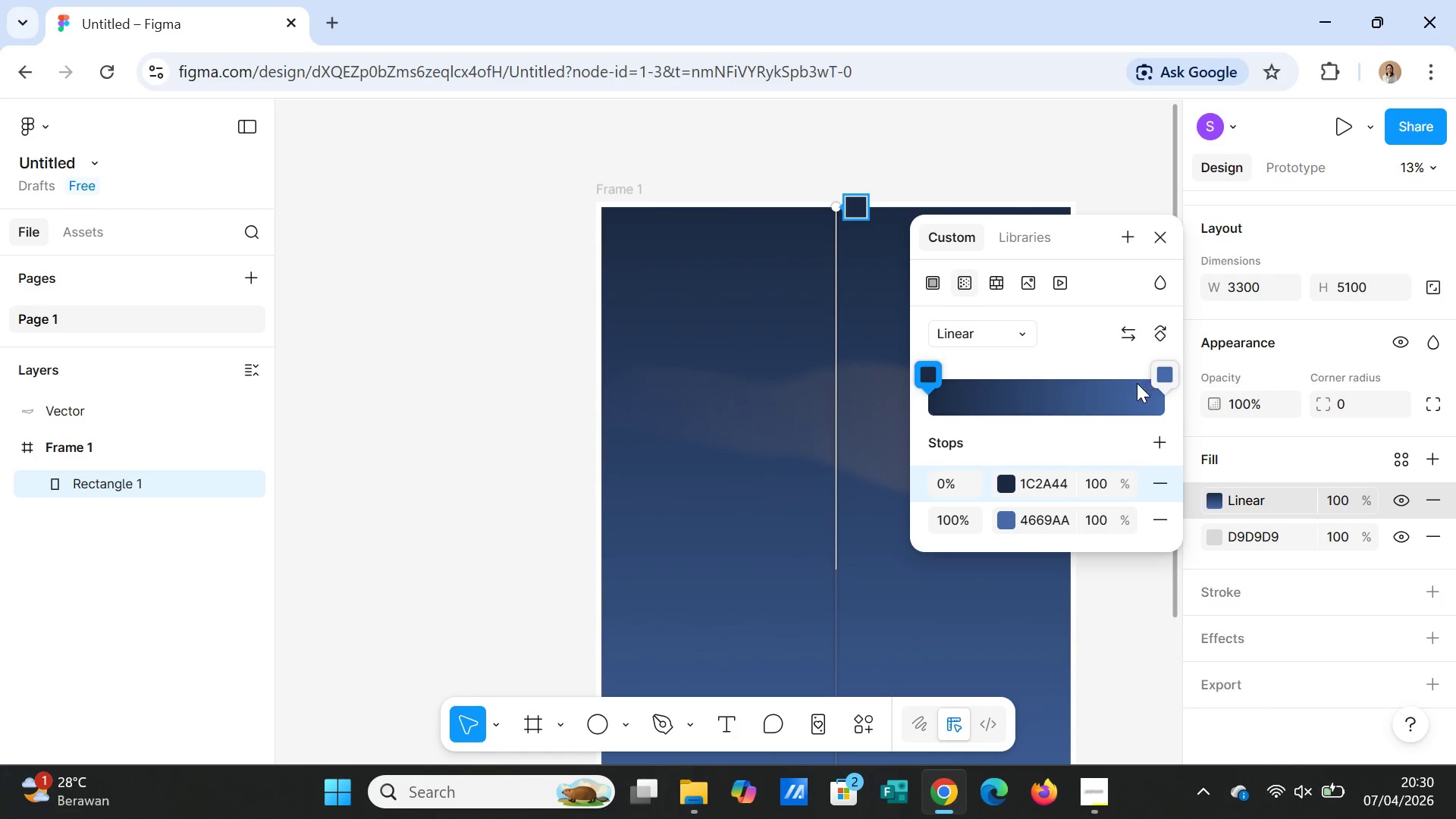 
left_click([985, 331])
 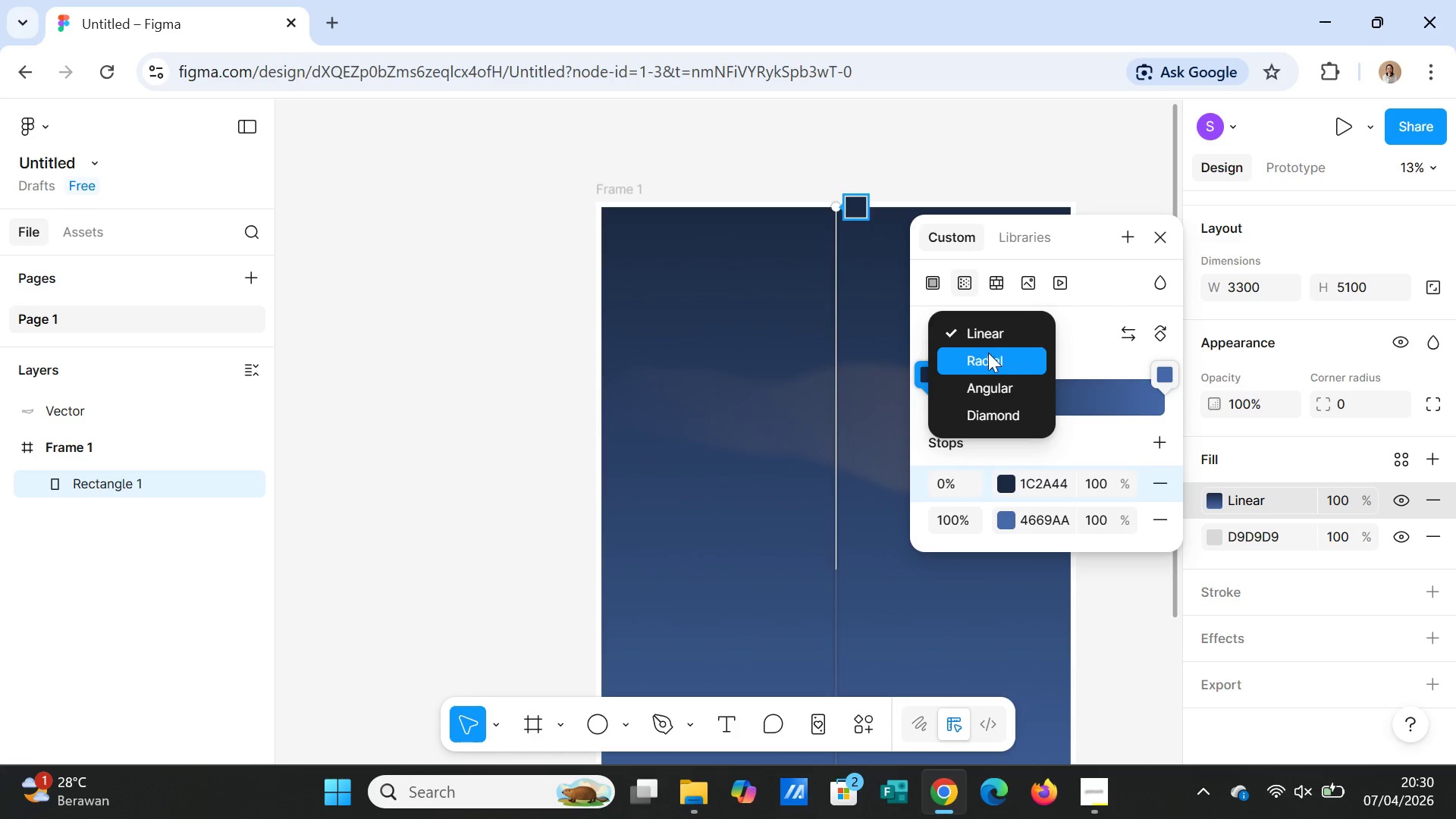 
left_click([988, 353])
 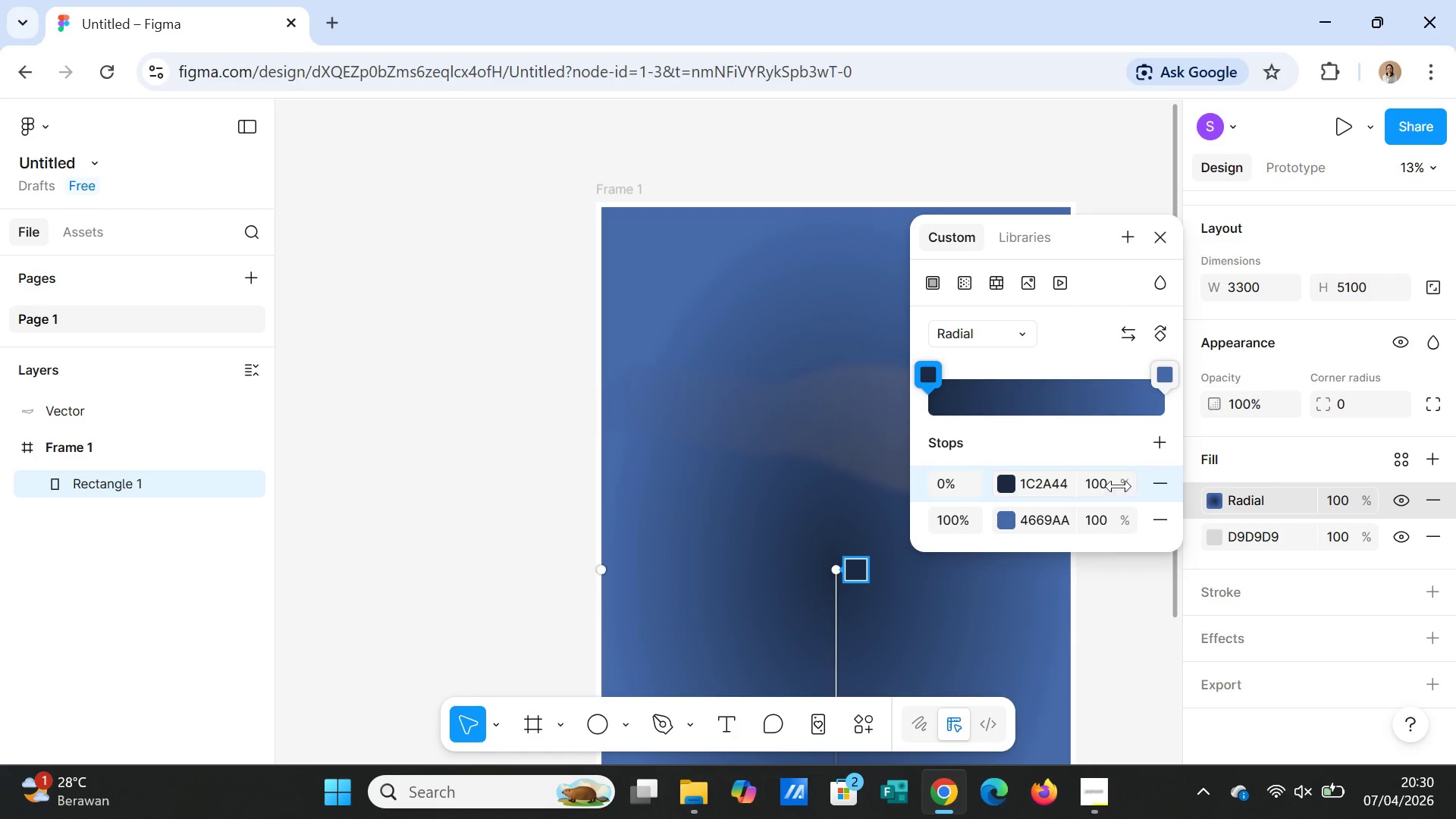 
left_click([1036, 477])
 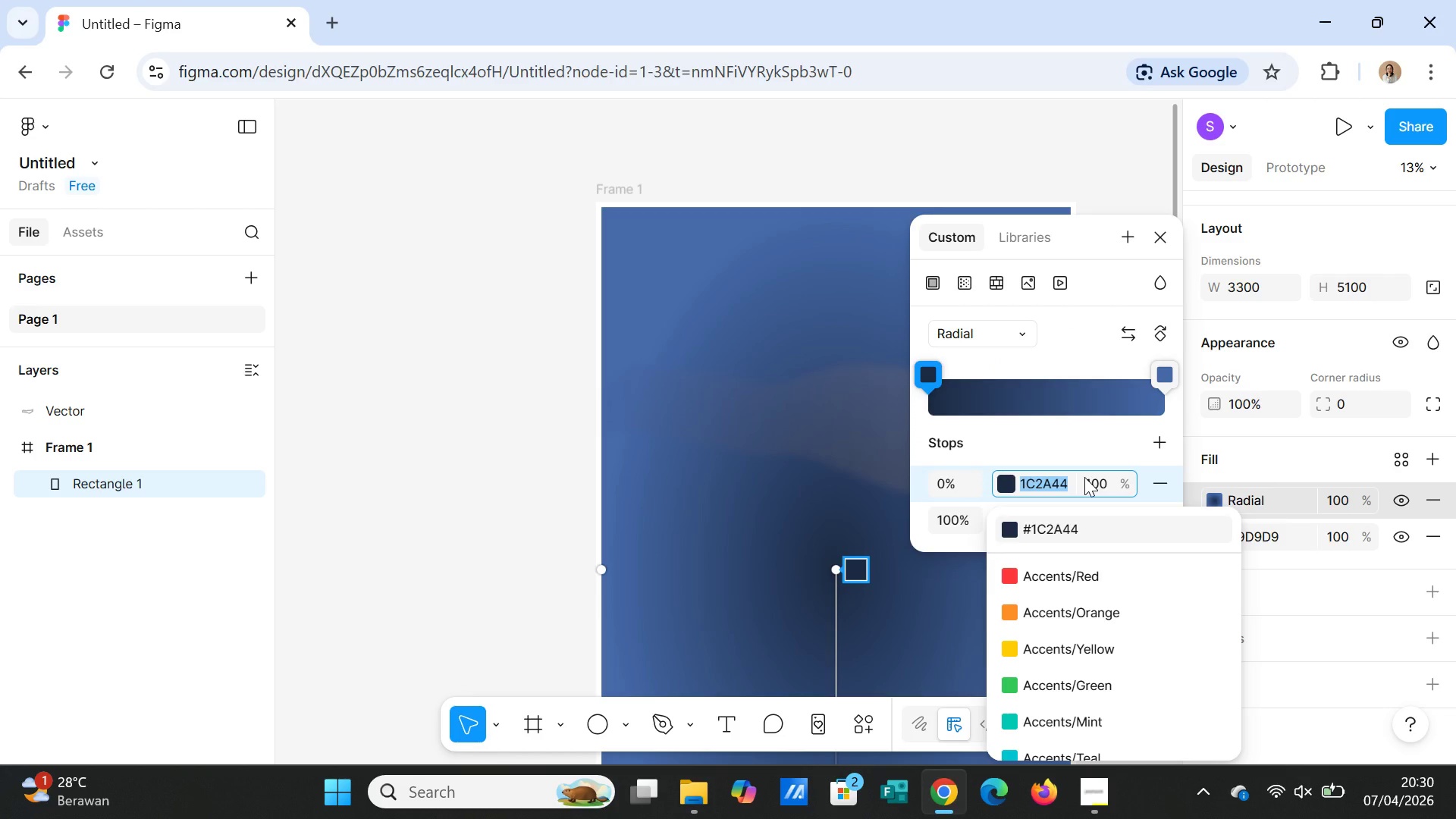 
type(1C2A44)
 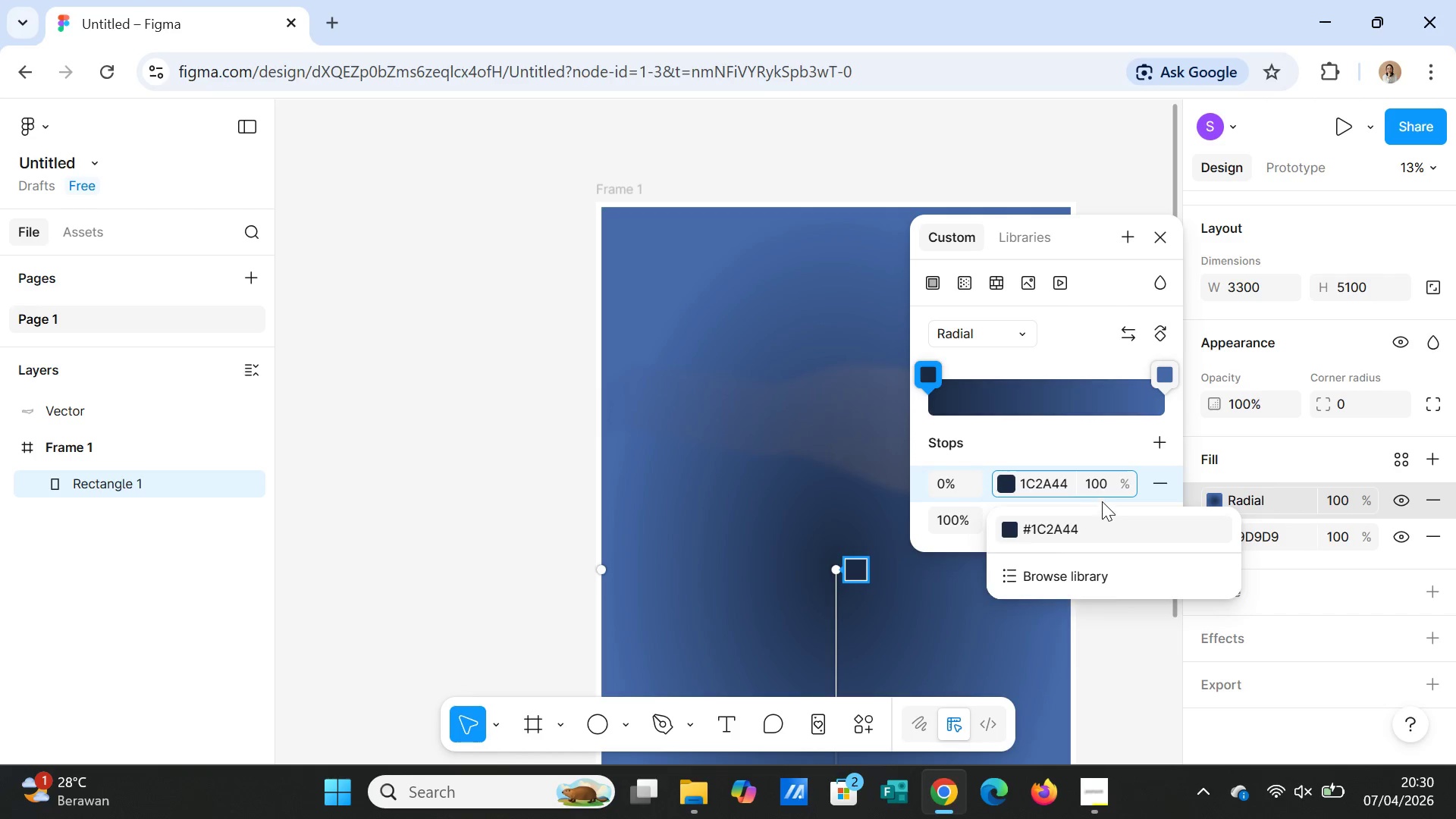 
left_click([1097, 526])
 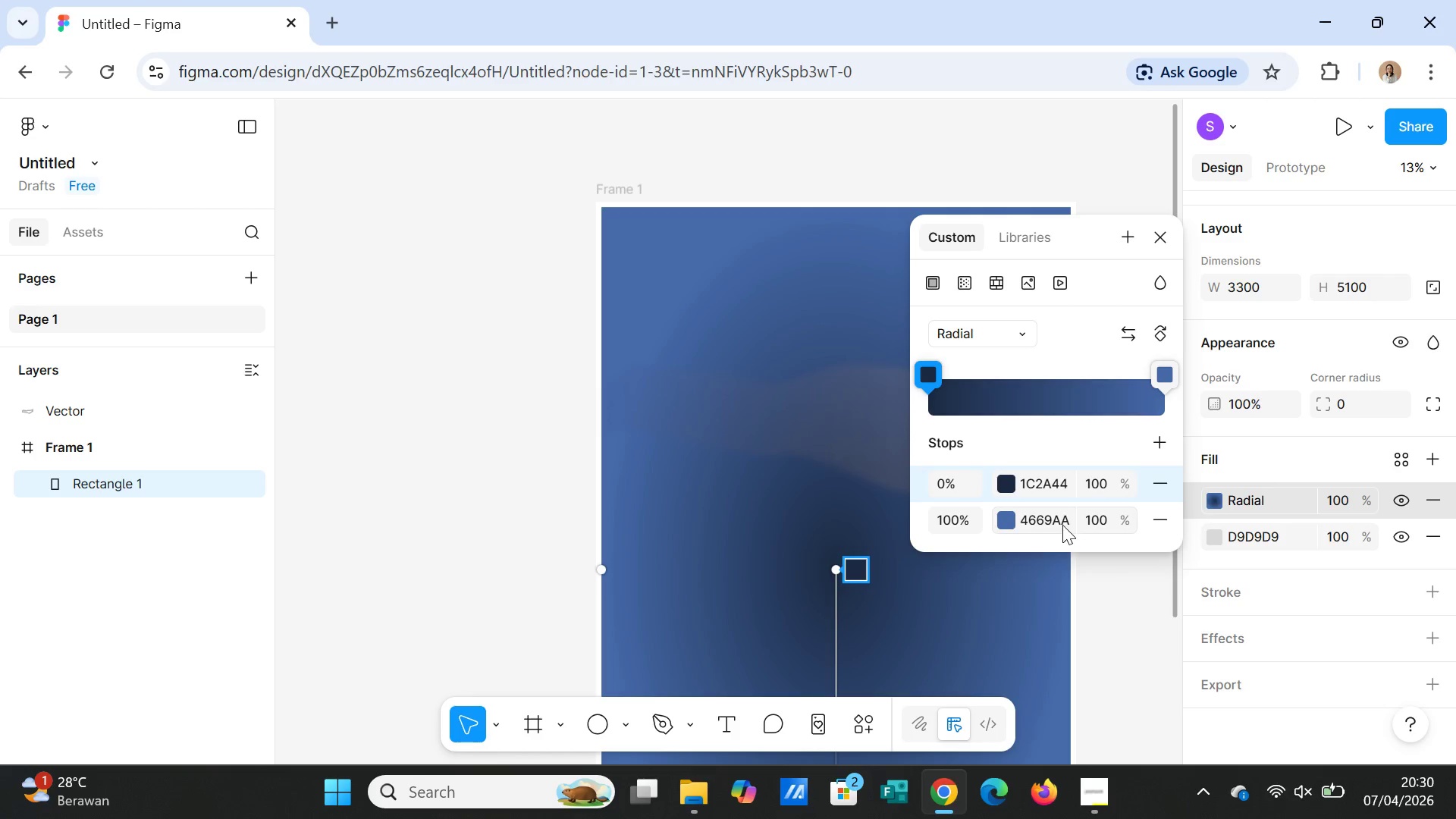 
left_click([1062, 521])
 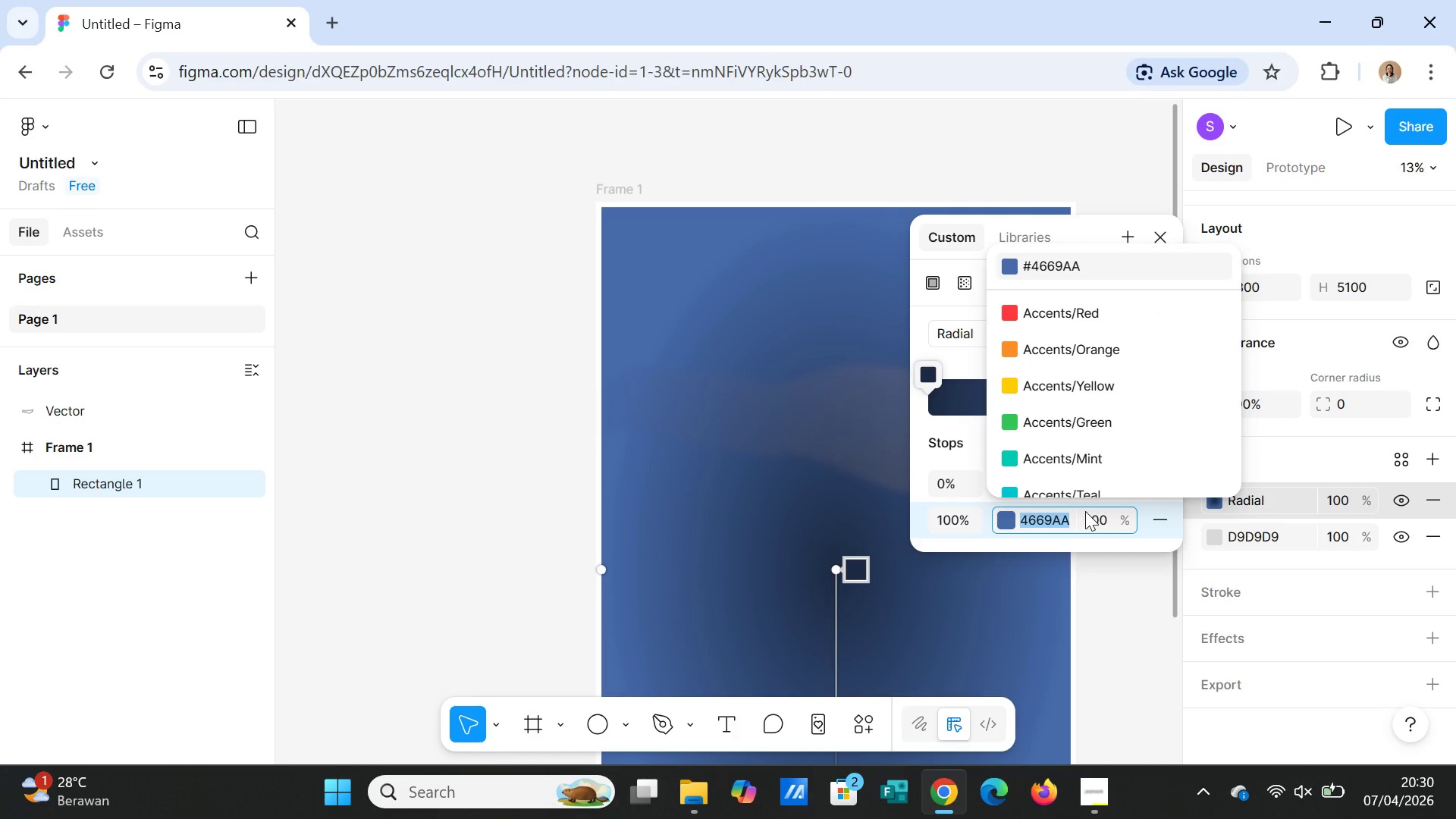 
type(3E4C77)
 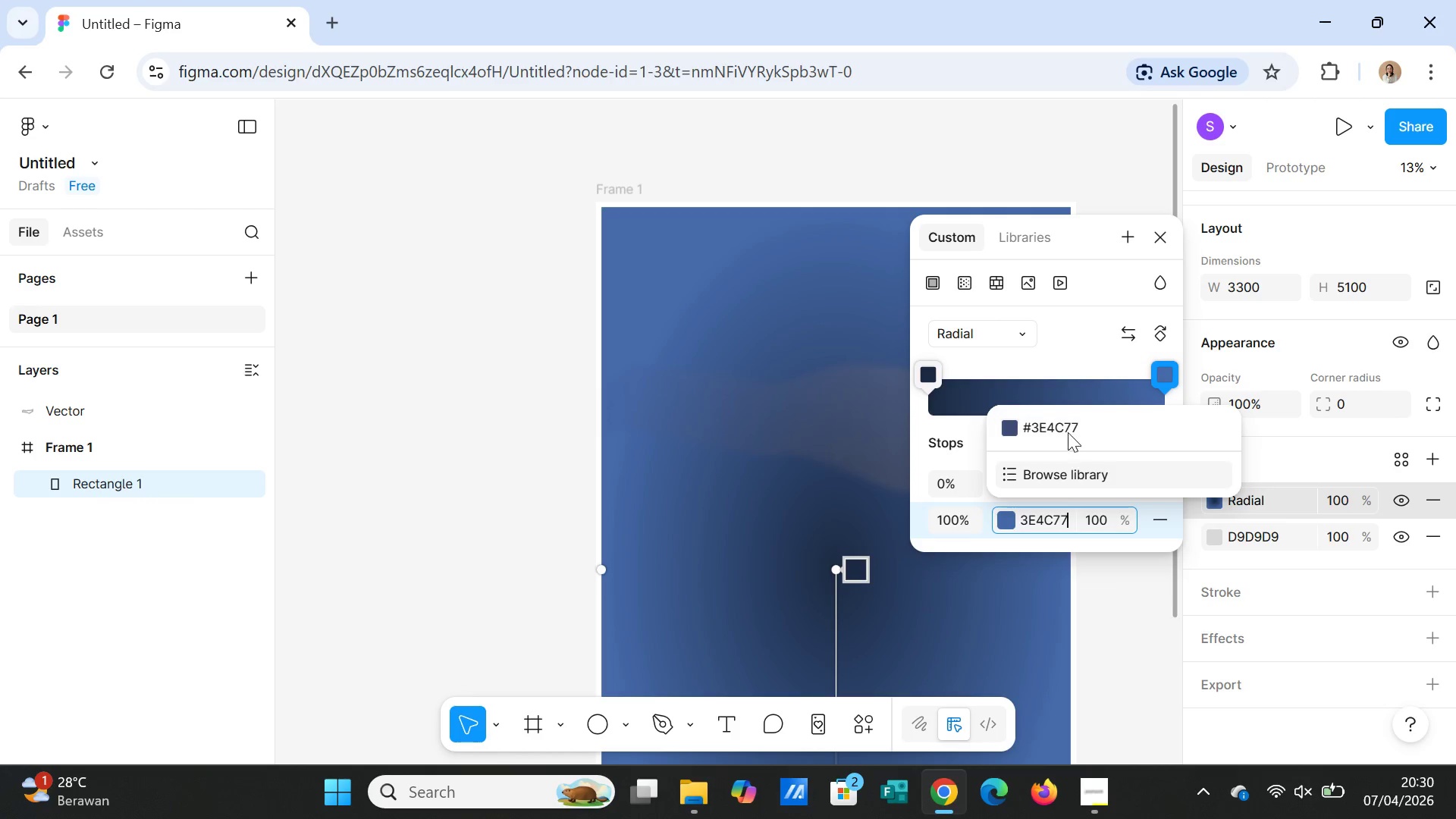 
left_click([1065, 422])
 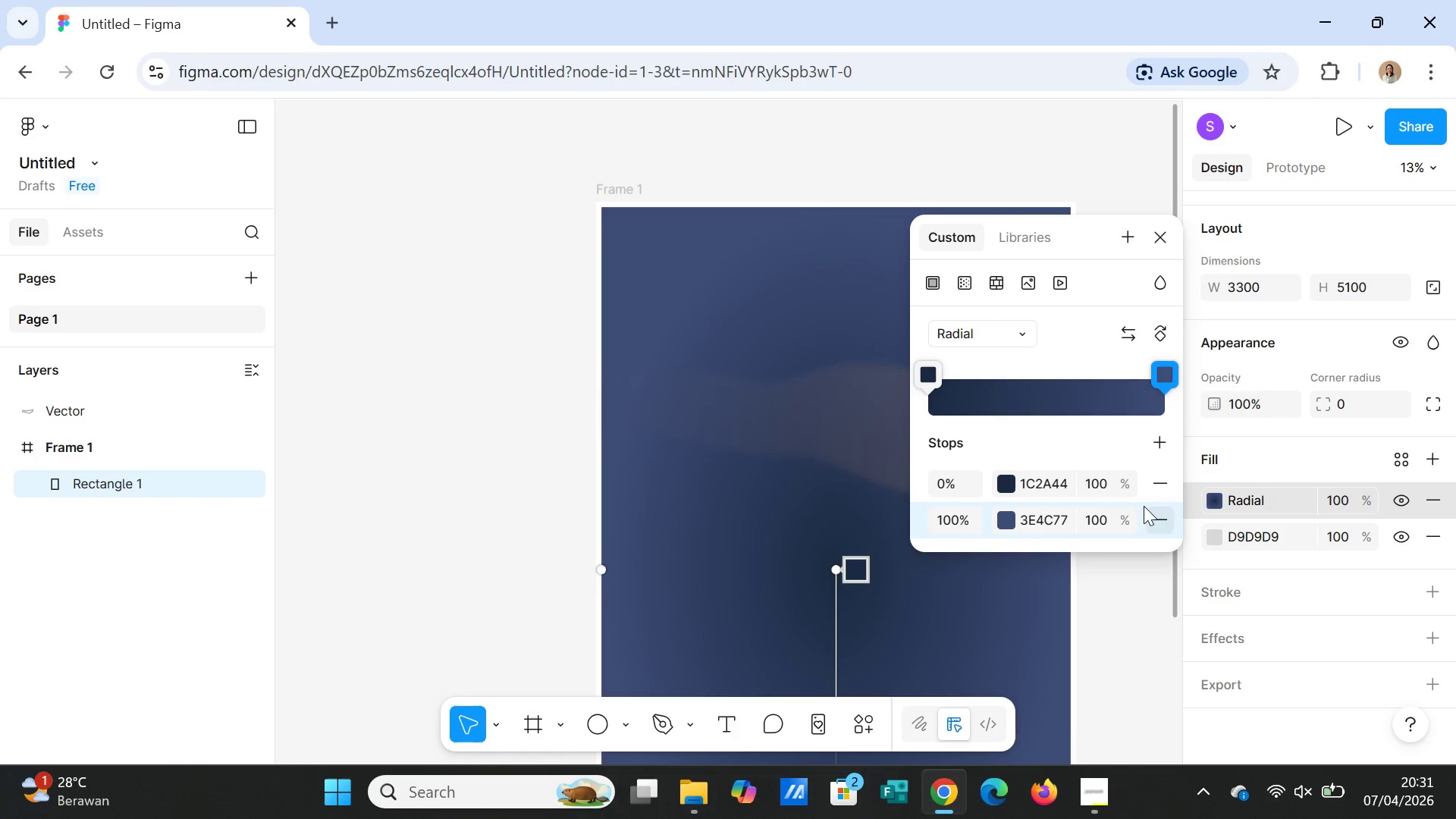 
left_click([1104, 494])
 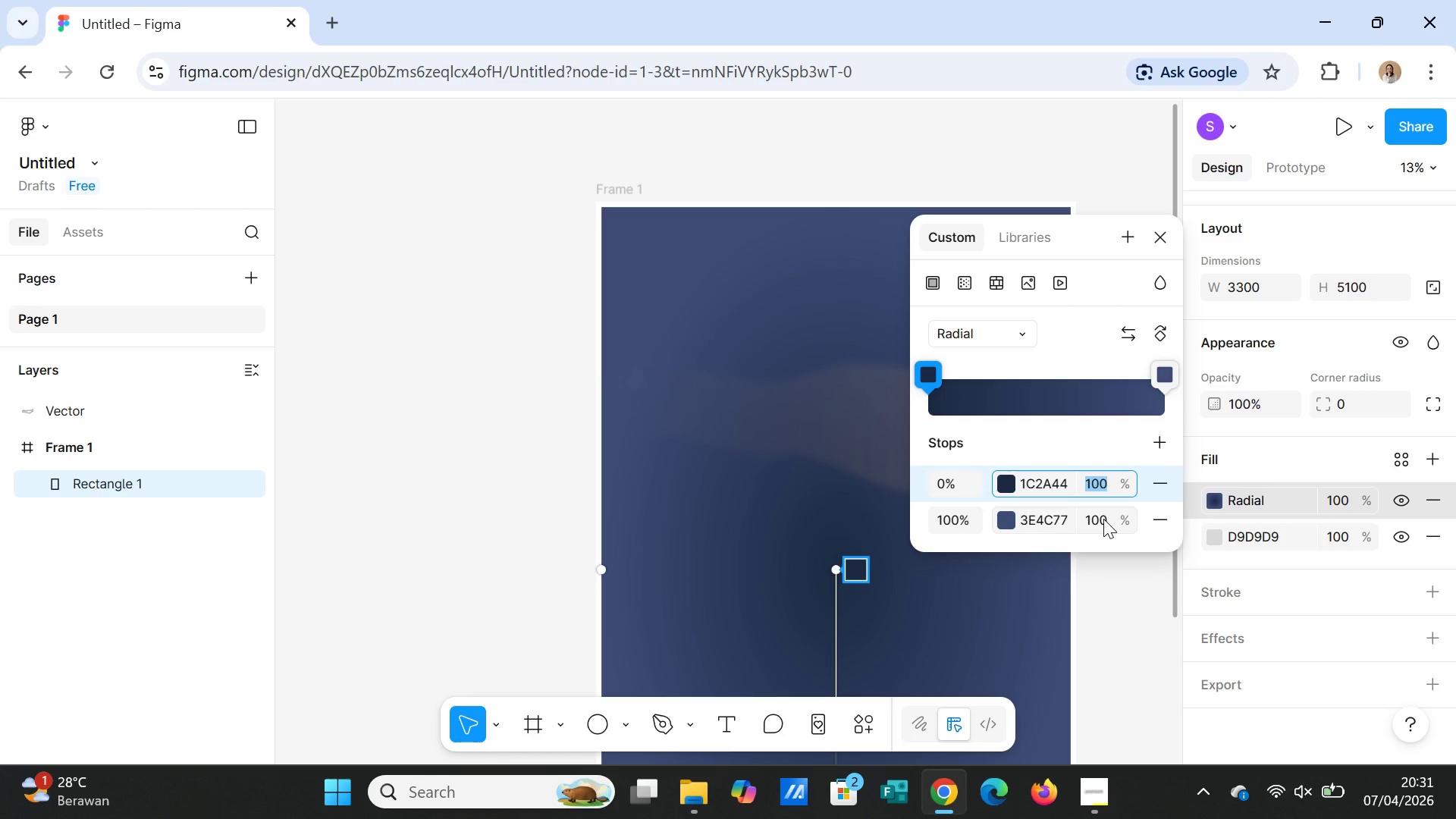 
type(50)
 